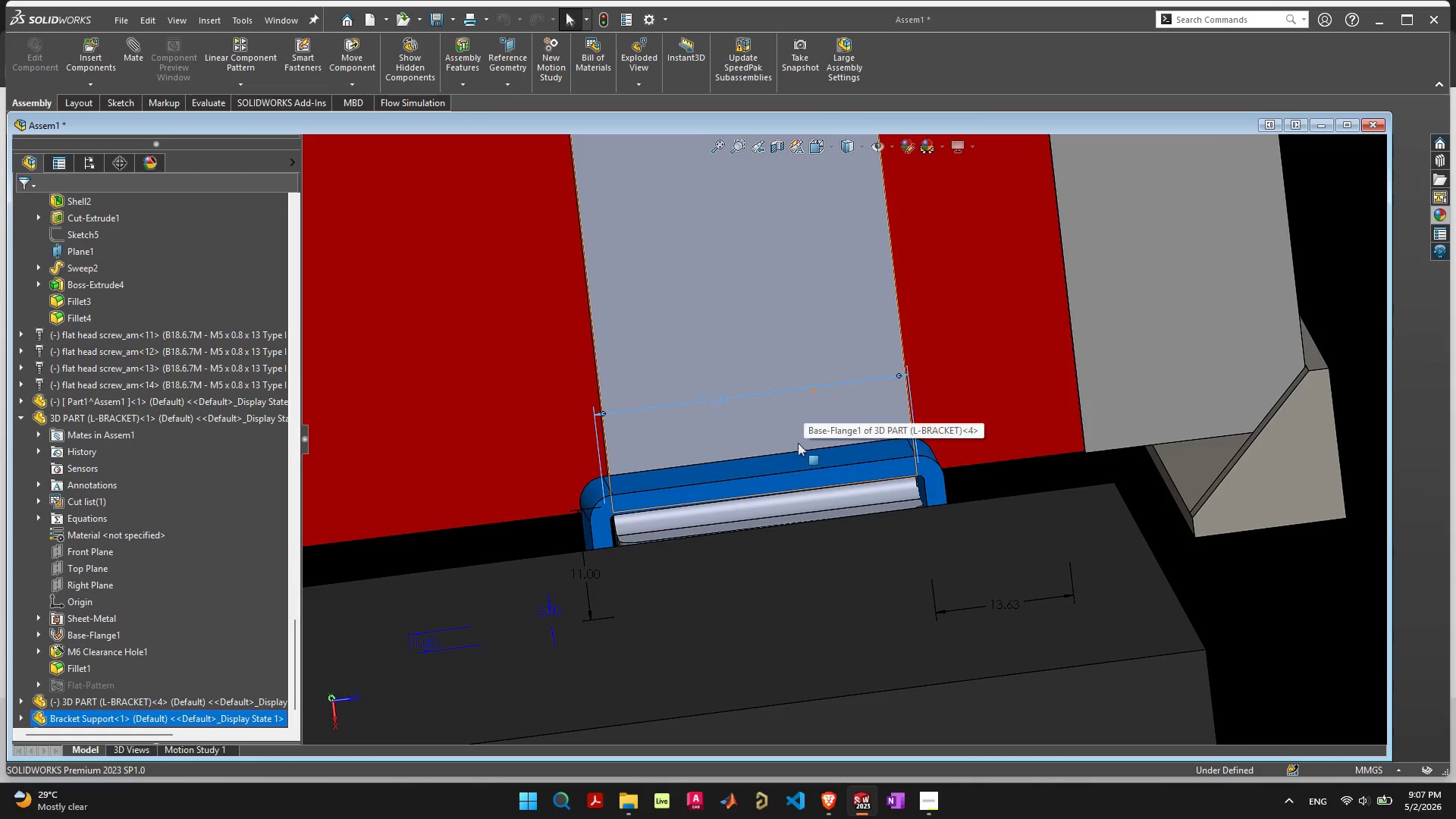 
left_click_drag(start_coordinate=[754, 376], to_coordinate=[742, 375])
 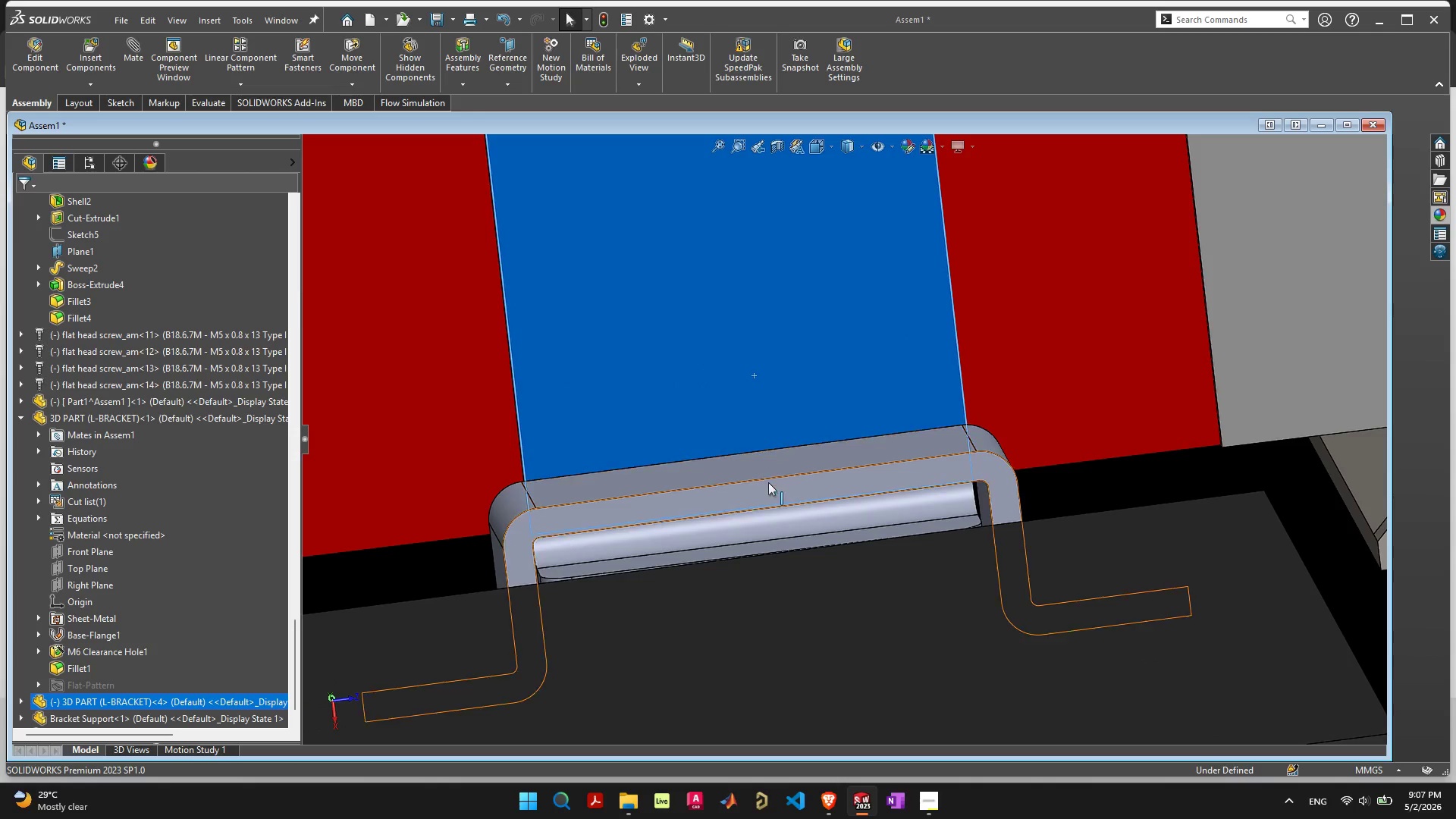 
scroll: coordinate [794, 462], scroll_direction: up, amount: 2.0
 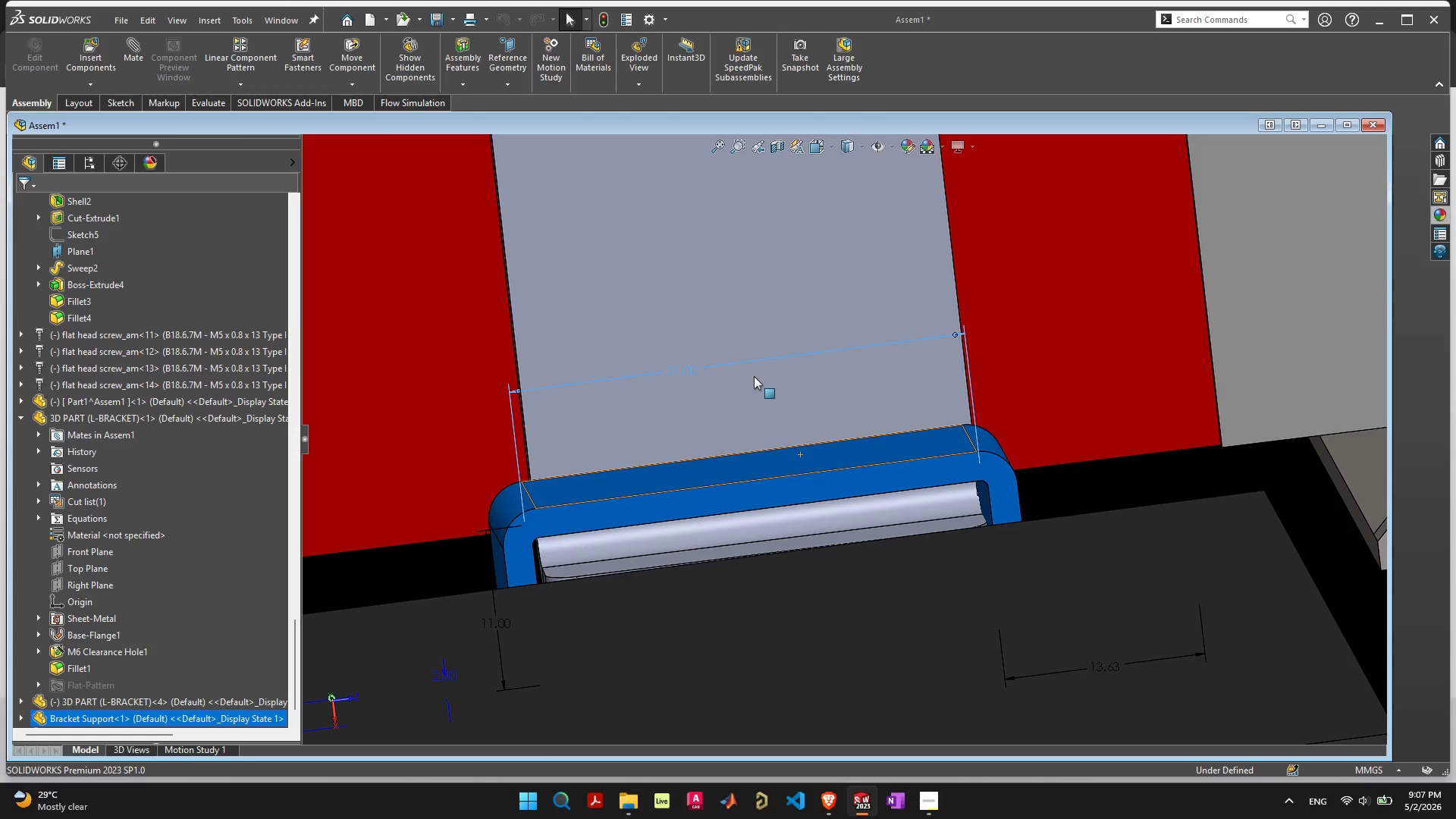 
scroll: coordinate [764, 495], scroll_direction: down, amount: 2.0
 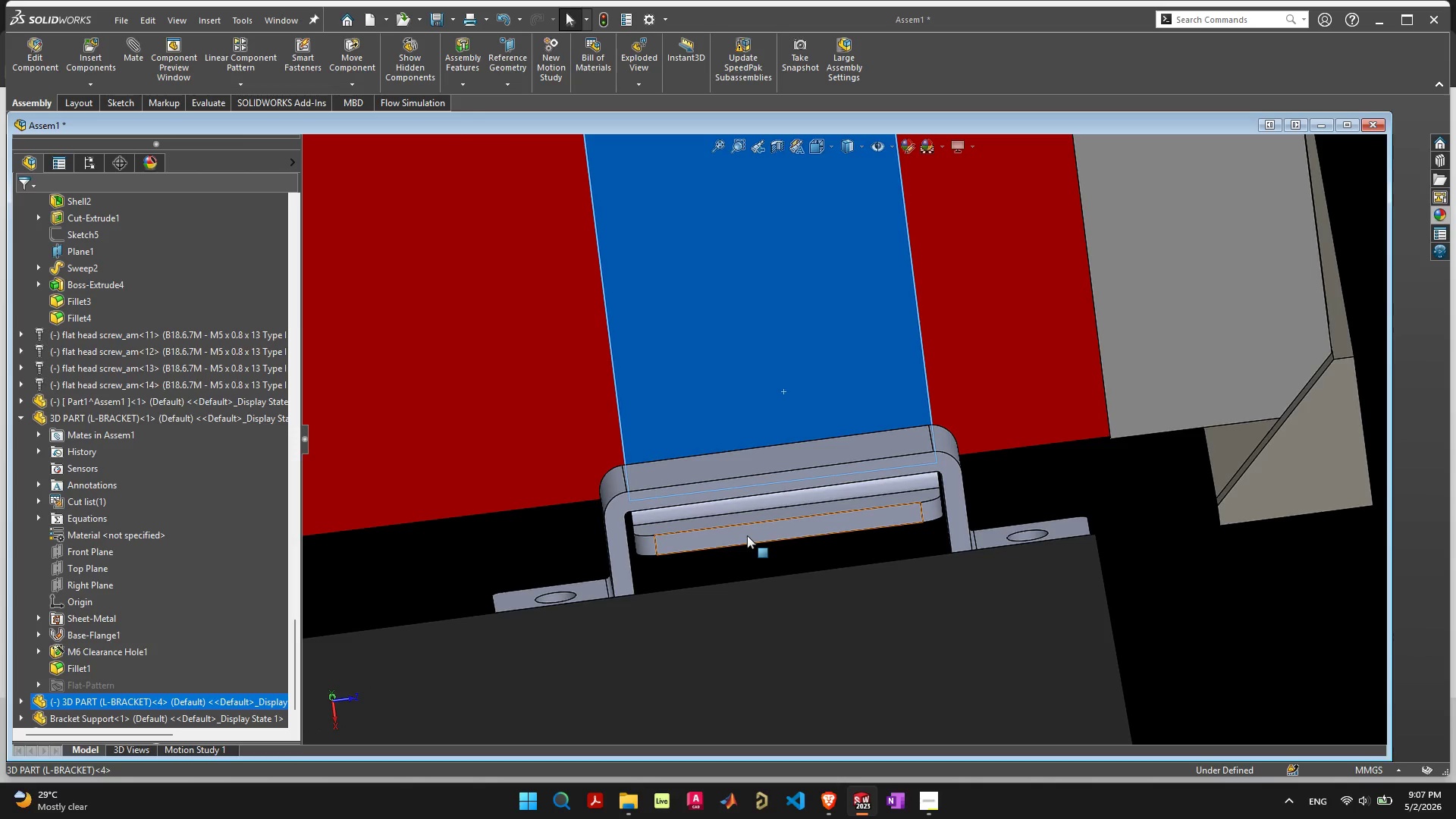 
left_click_drag(start_coordinate=[748, 532], to_coordinate=[741, 532])
 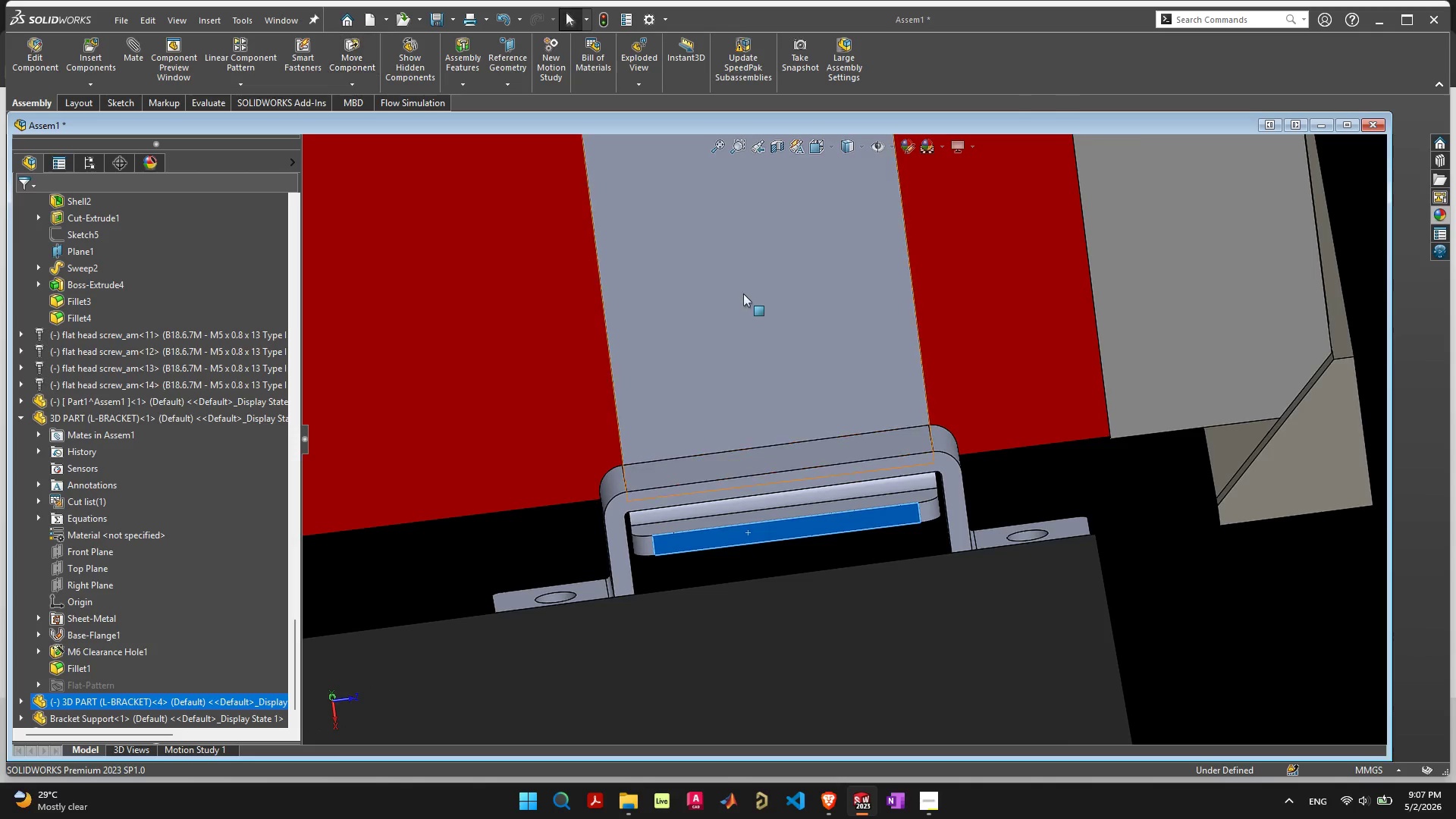 
left_click([743, 293])
 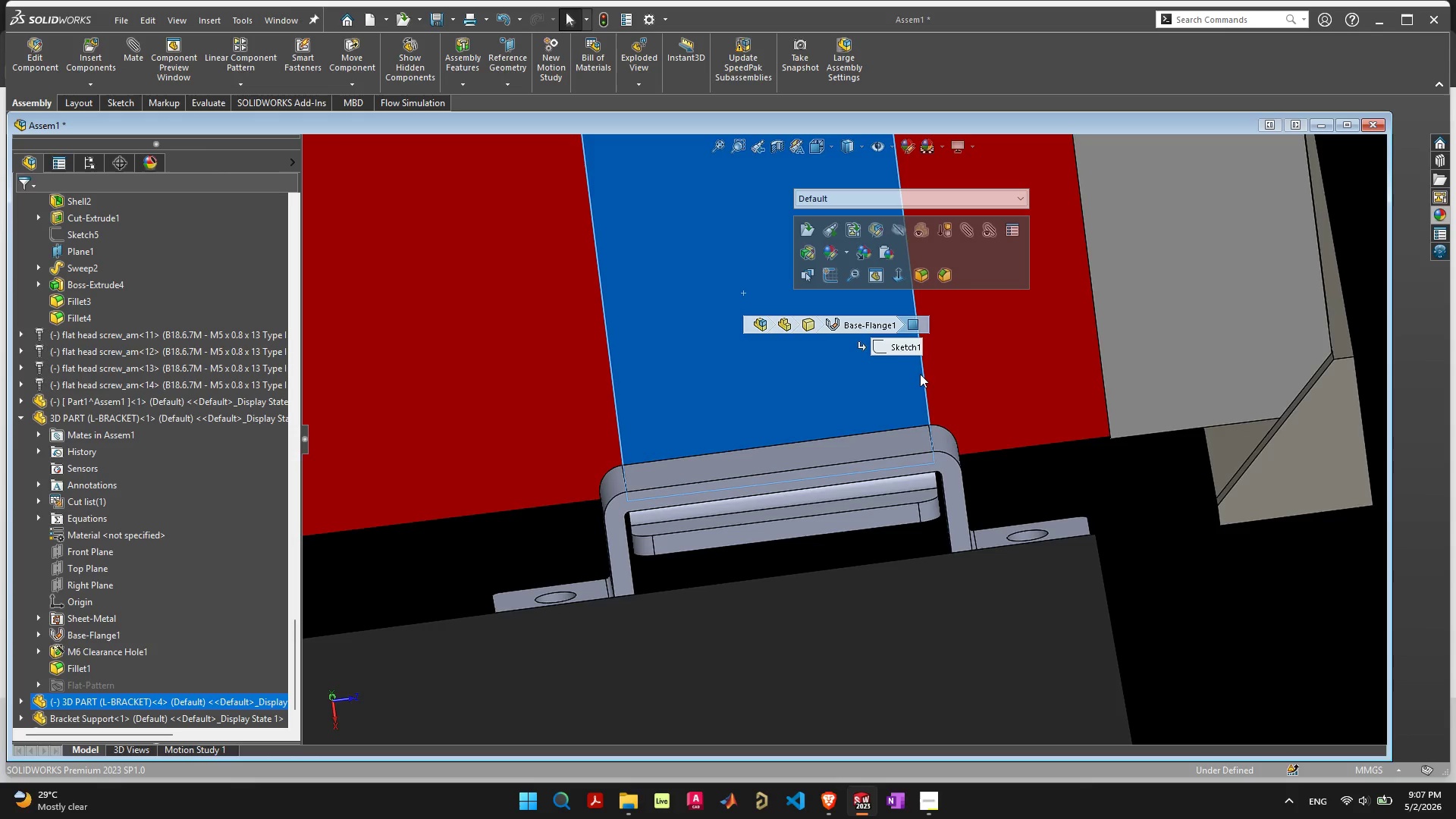 
hold_key(key=ShiftLeft, duration=0.64)
left_click([957, 370])
 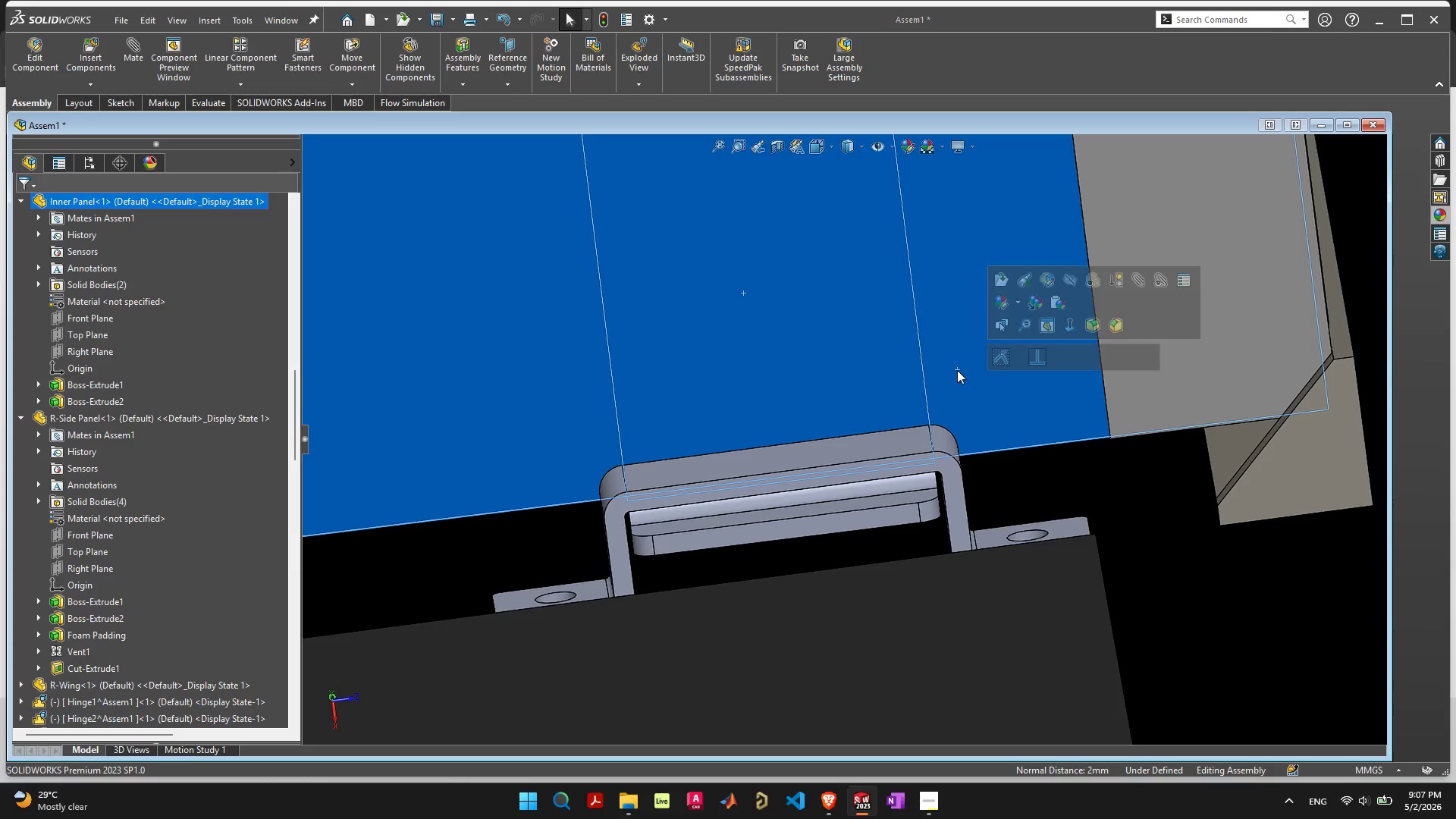 
right_click([957, 370])
 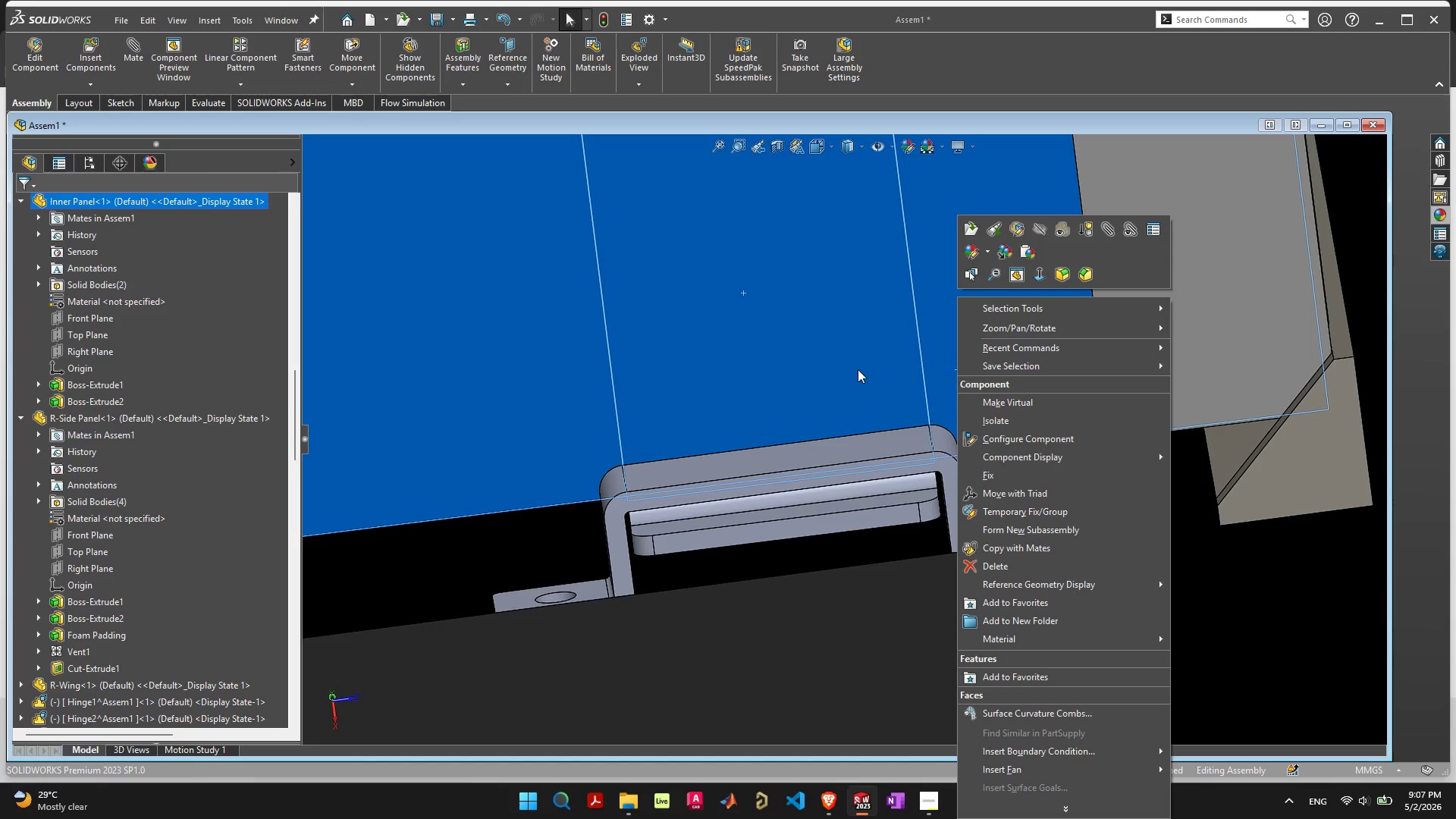 
left_click([858, 369])
 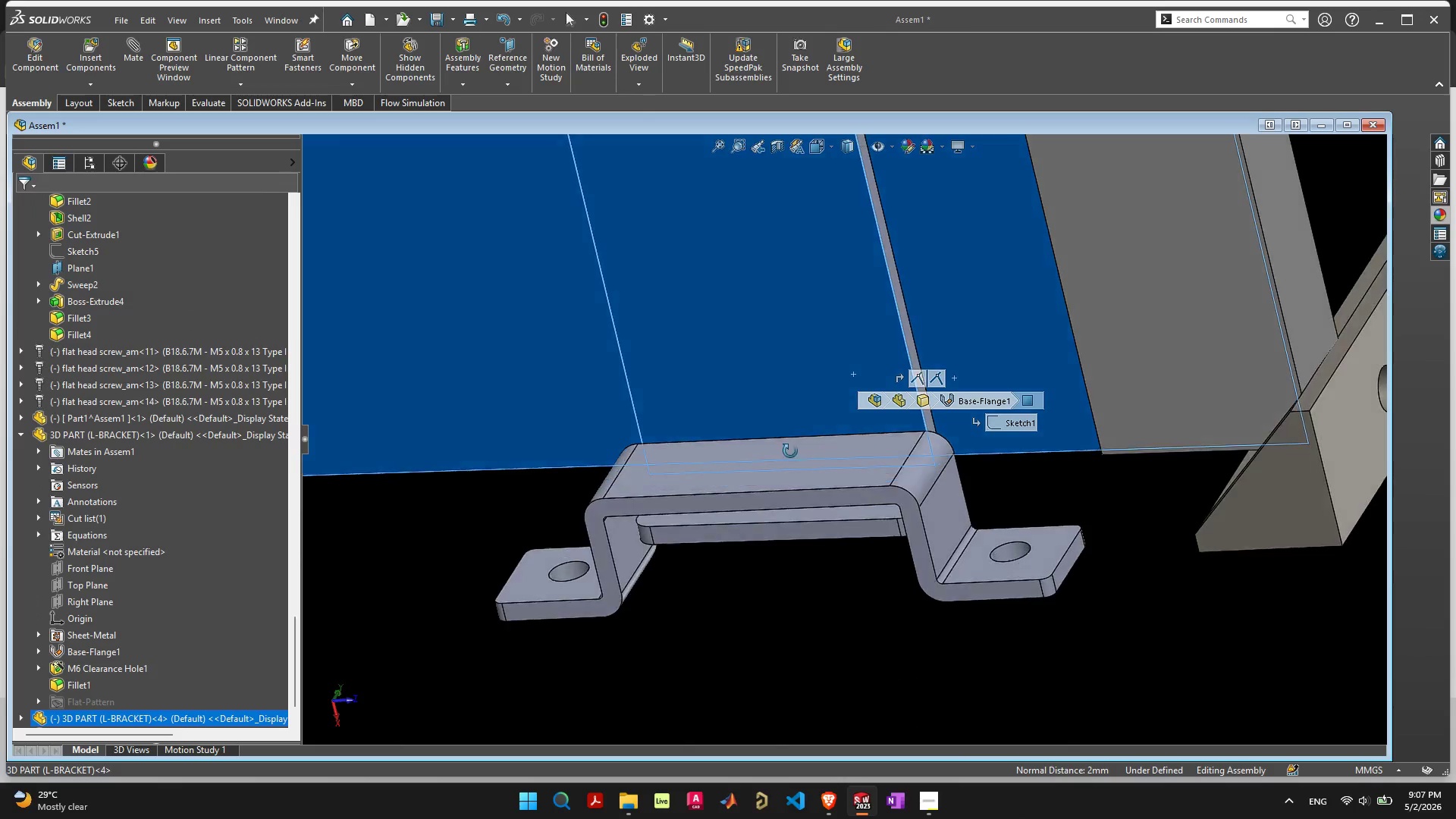 
left_click([963, 279])
 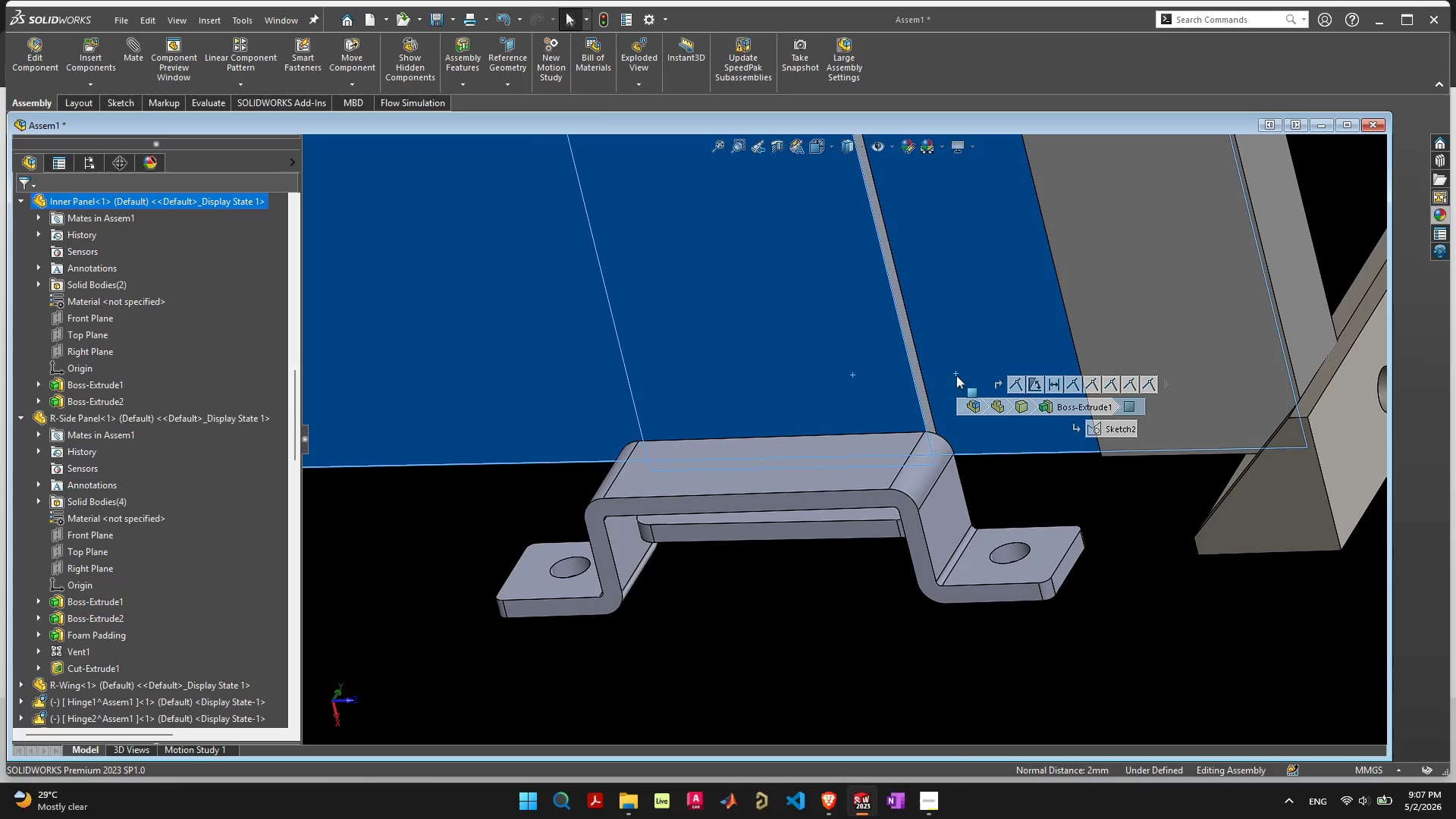 
hold_key(key=ShiftLeft, duration=0.73)
left_click([811, 272])
 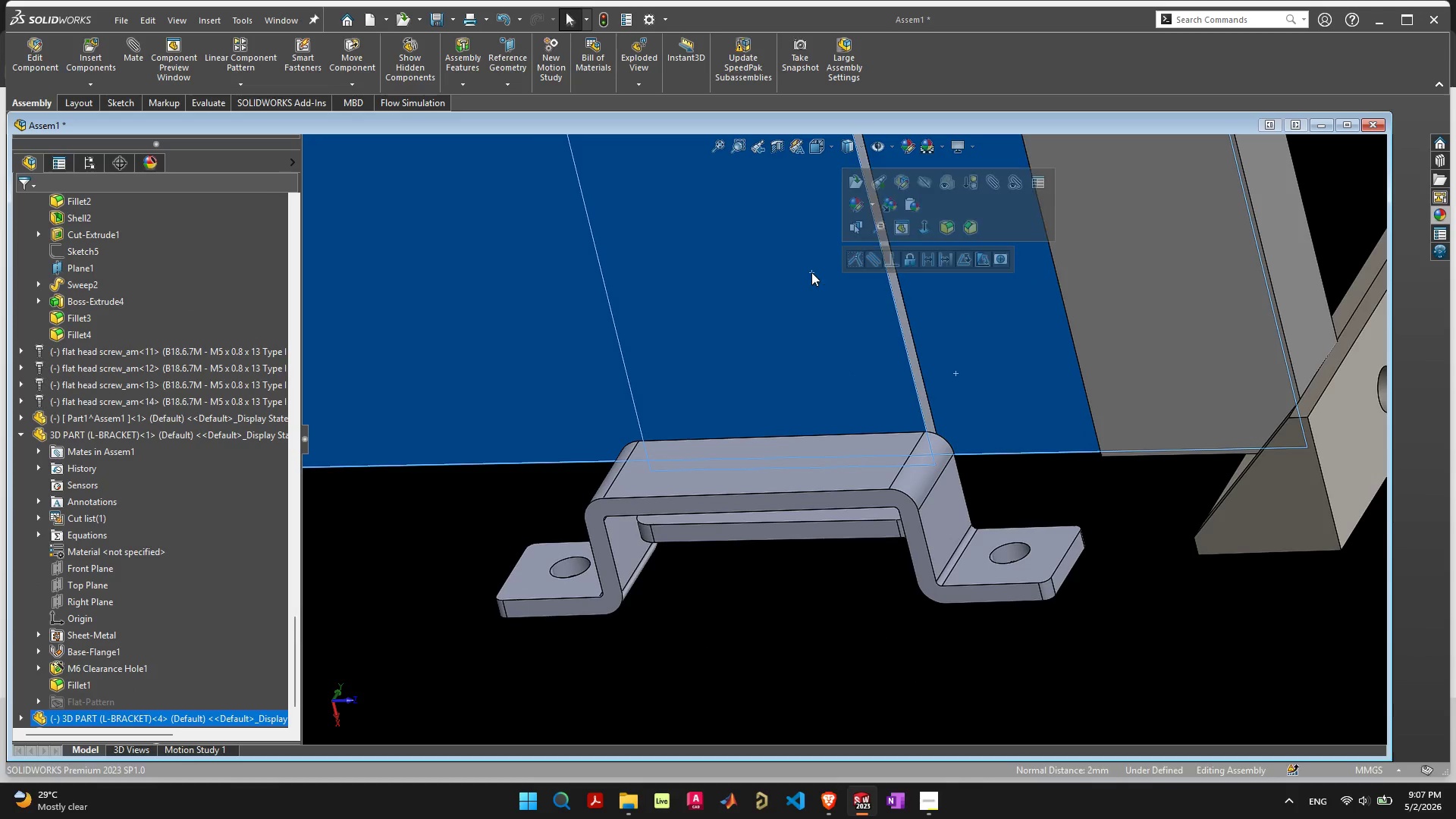 
right_click([811, 272])
 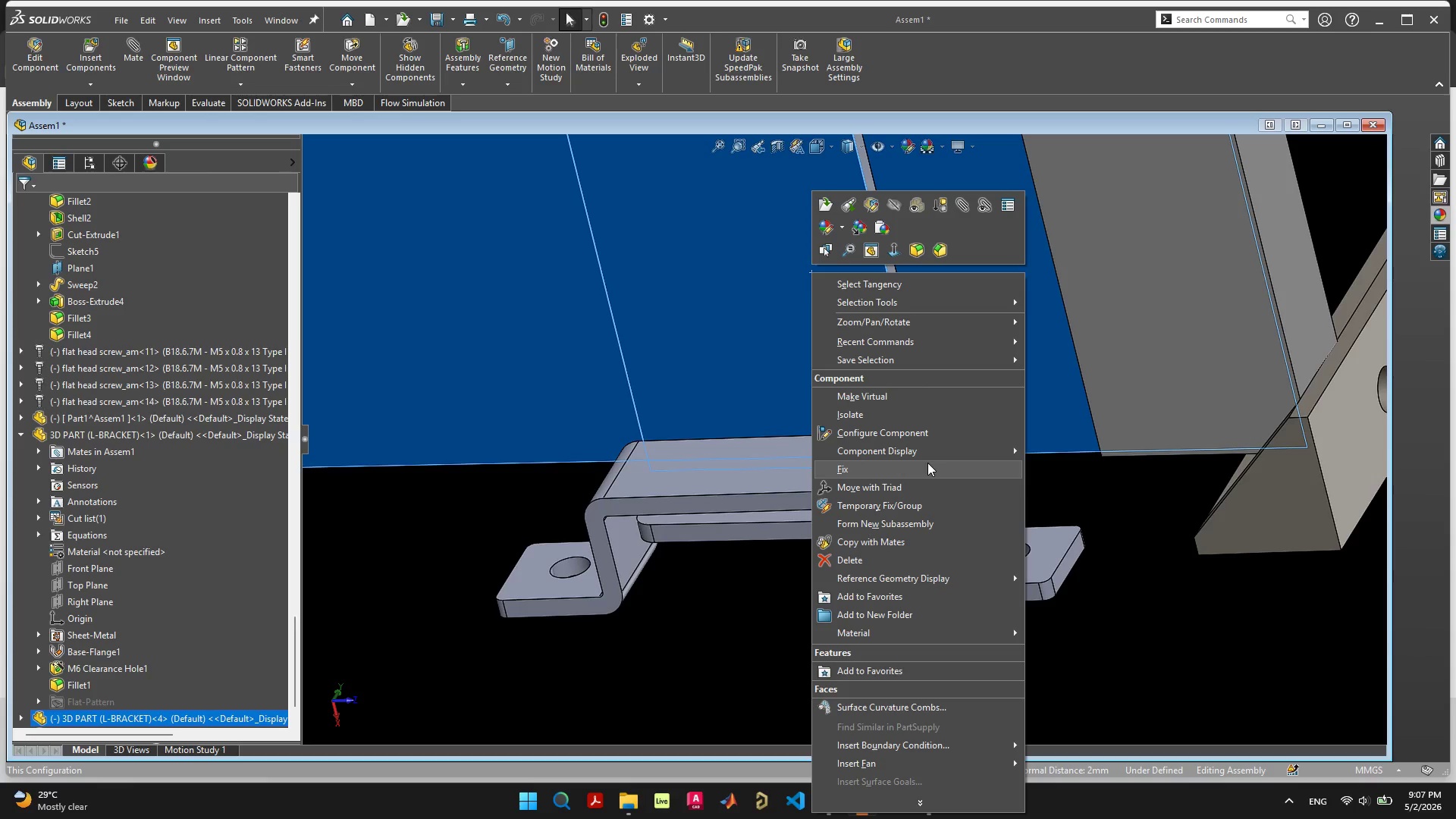 
wait(7.12)
 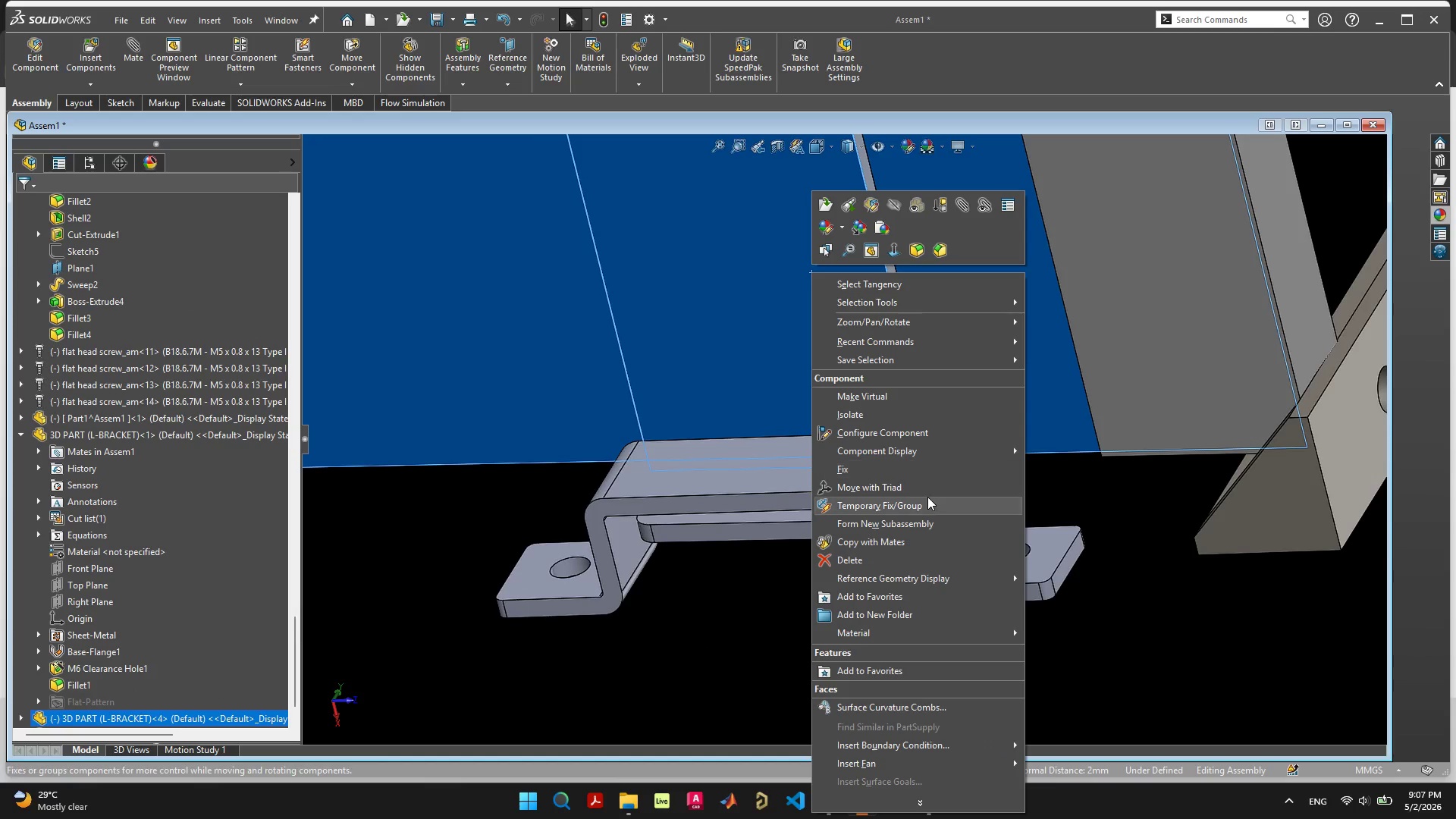 
left_click([929, 463])
 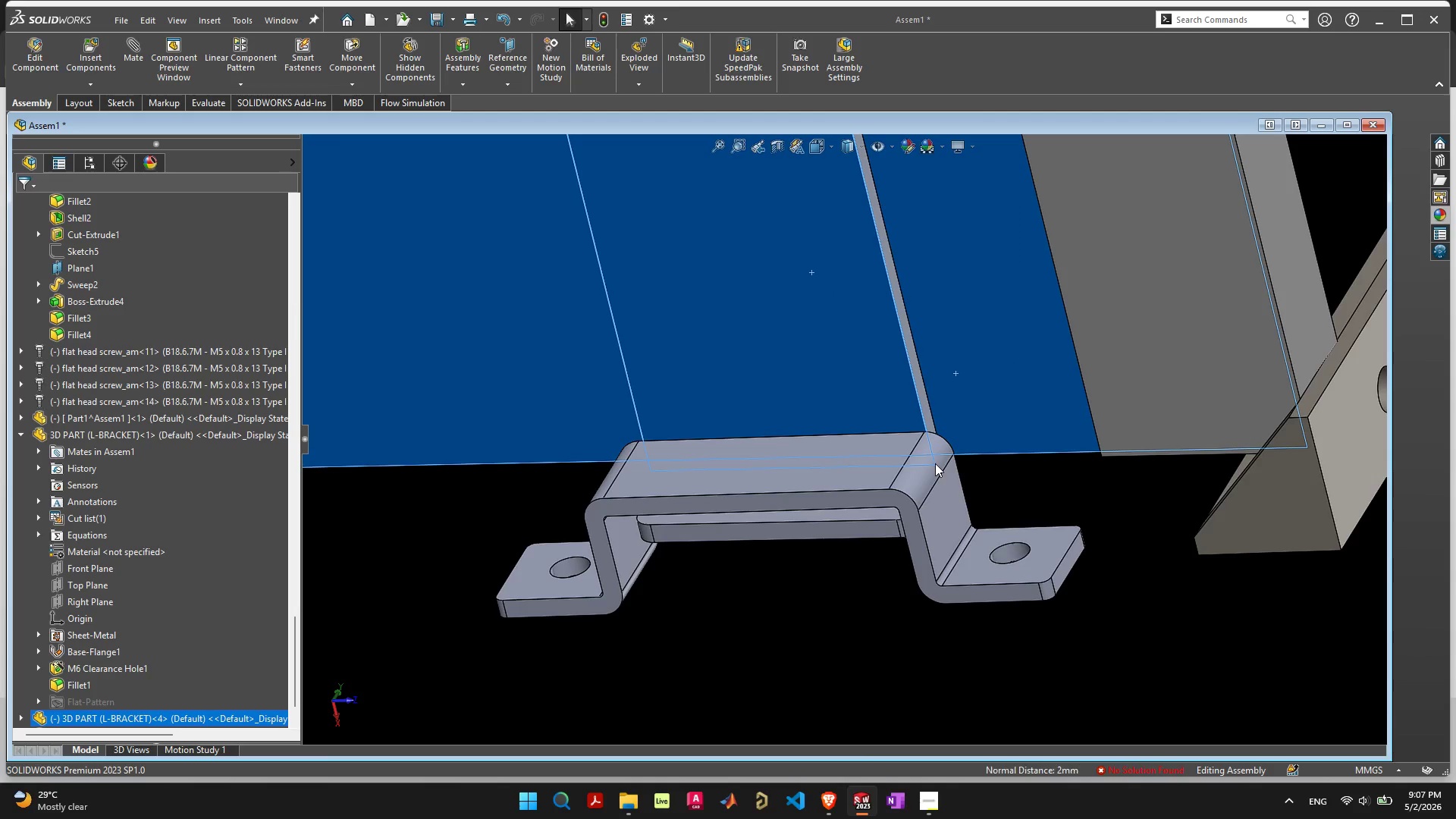 
scroll: coordinate [851, 408], scroll_direction: down, amount: 12.0
 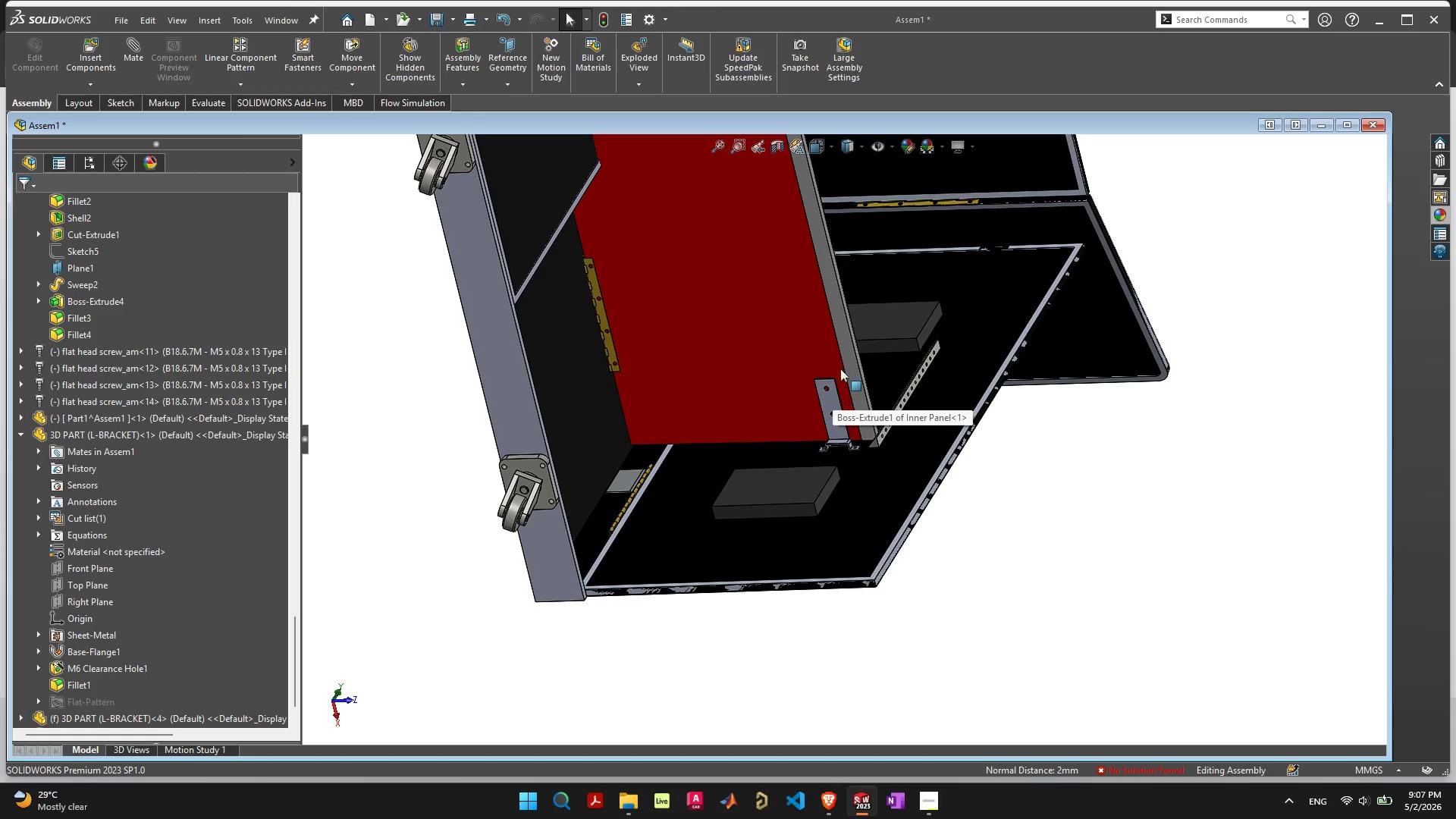 
left_click_drag(start_coordinate=[840, 366], to_coordinate=[720, 486])
 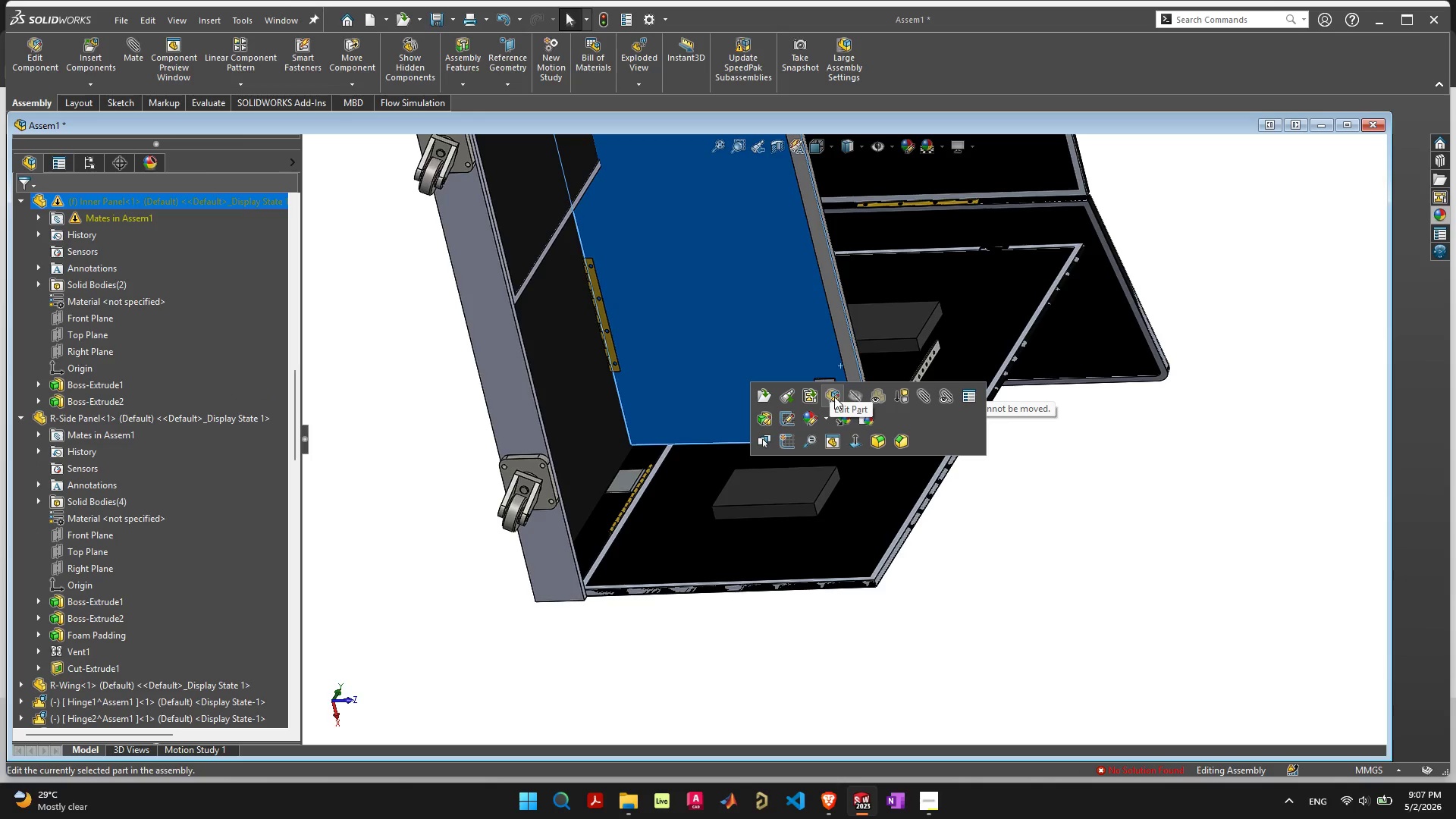 
key(Control+ControlLeft)
 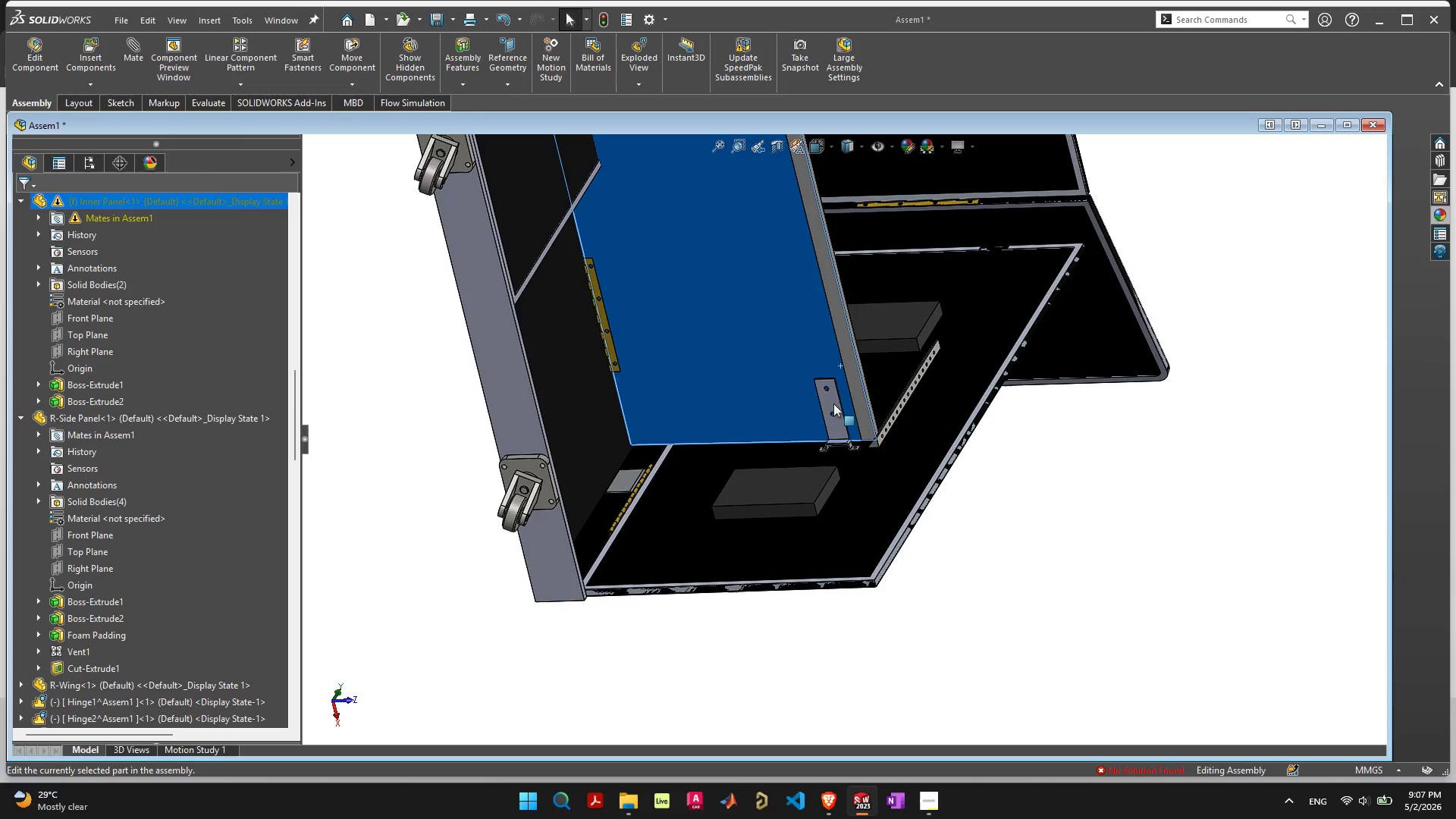 
key(Control+Z)
 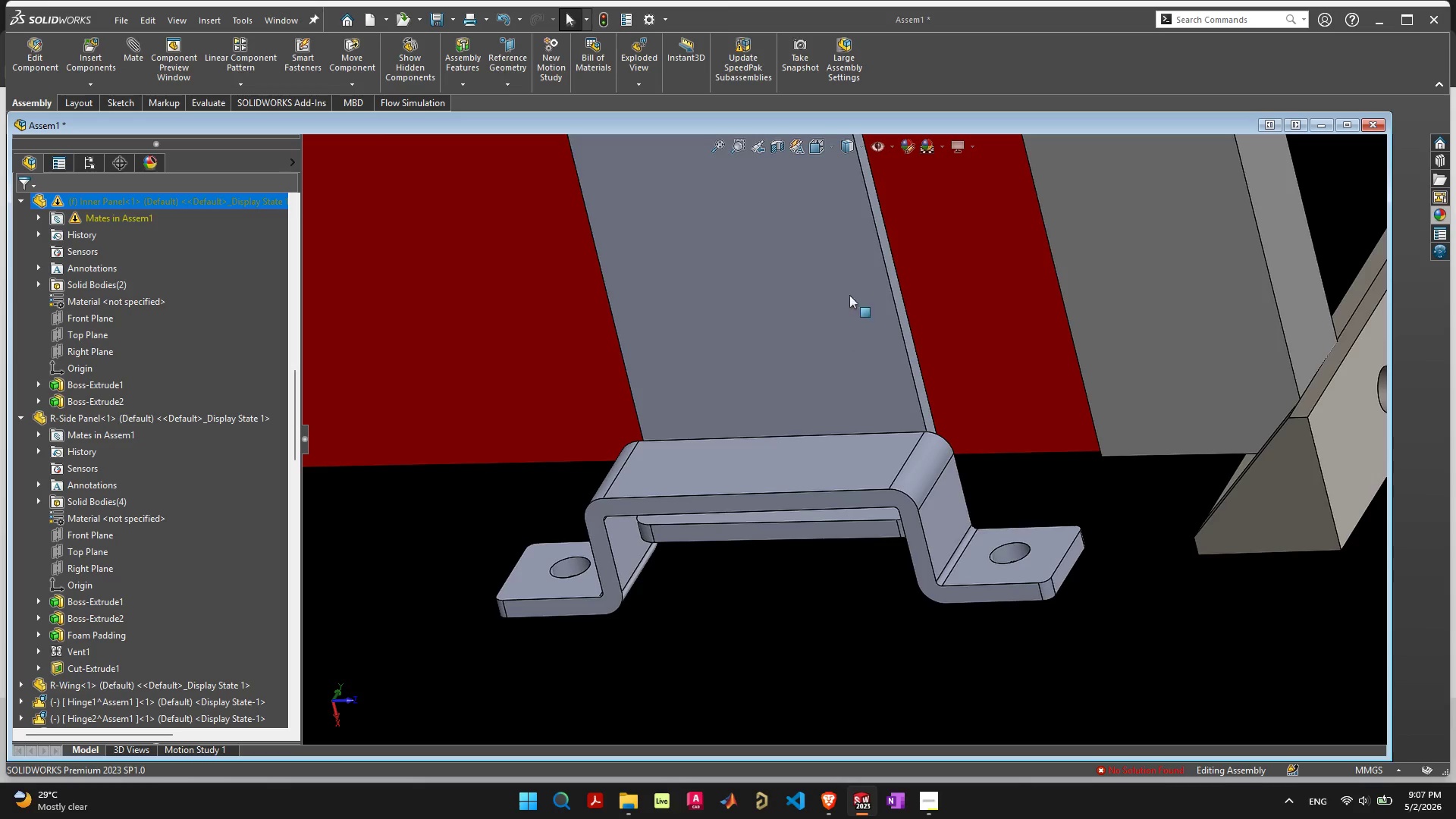 
left_click([853, 309])
 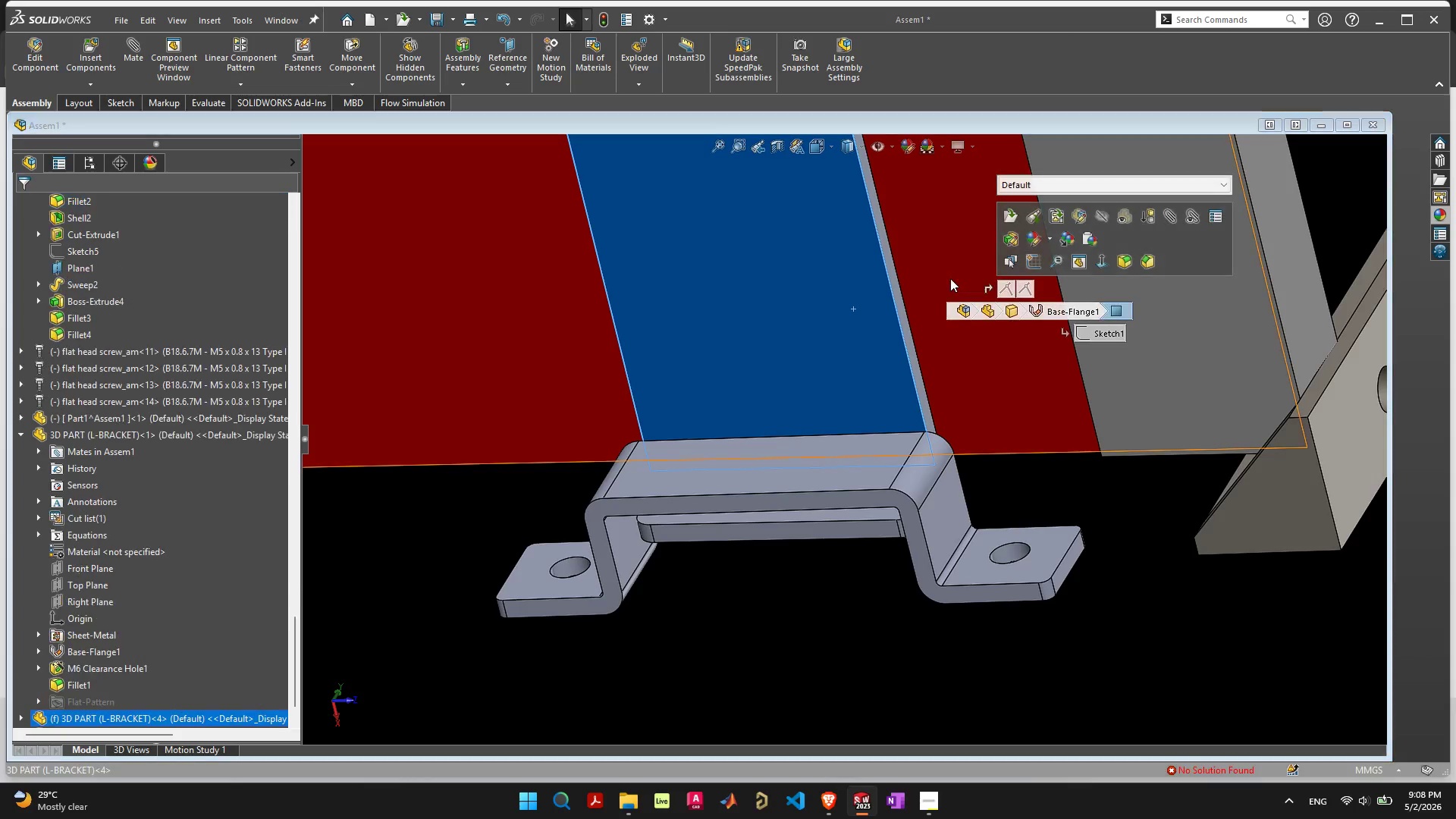 
left_click_drag(start_coordinate=[950, 278], to_coordinate=[1014, 190])
 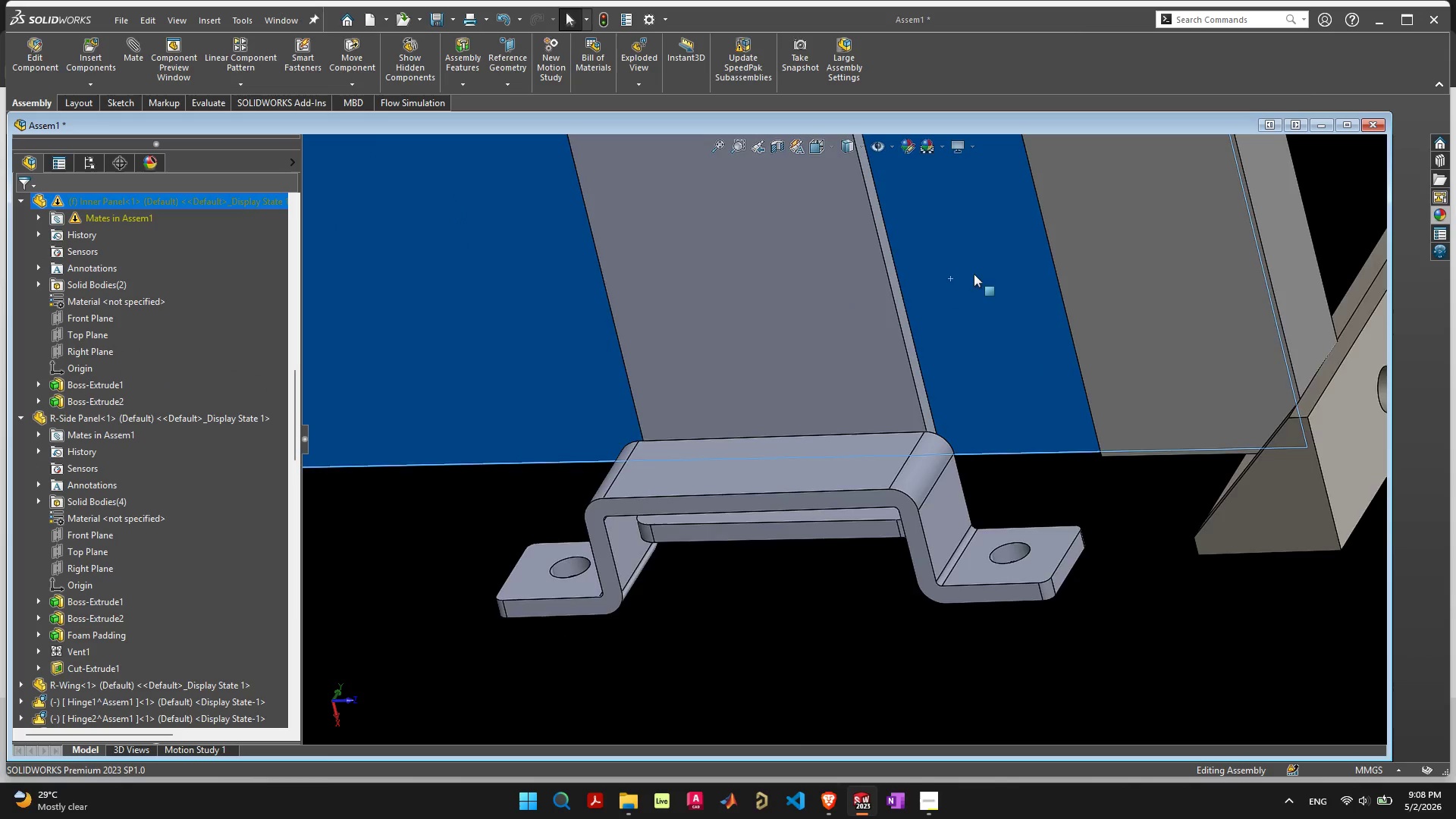 
scroll: coordinate [919, 339], scroll_direction: down, amount: 9.0
 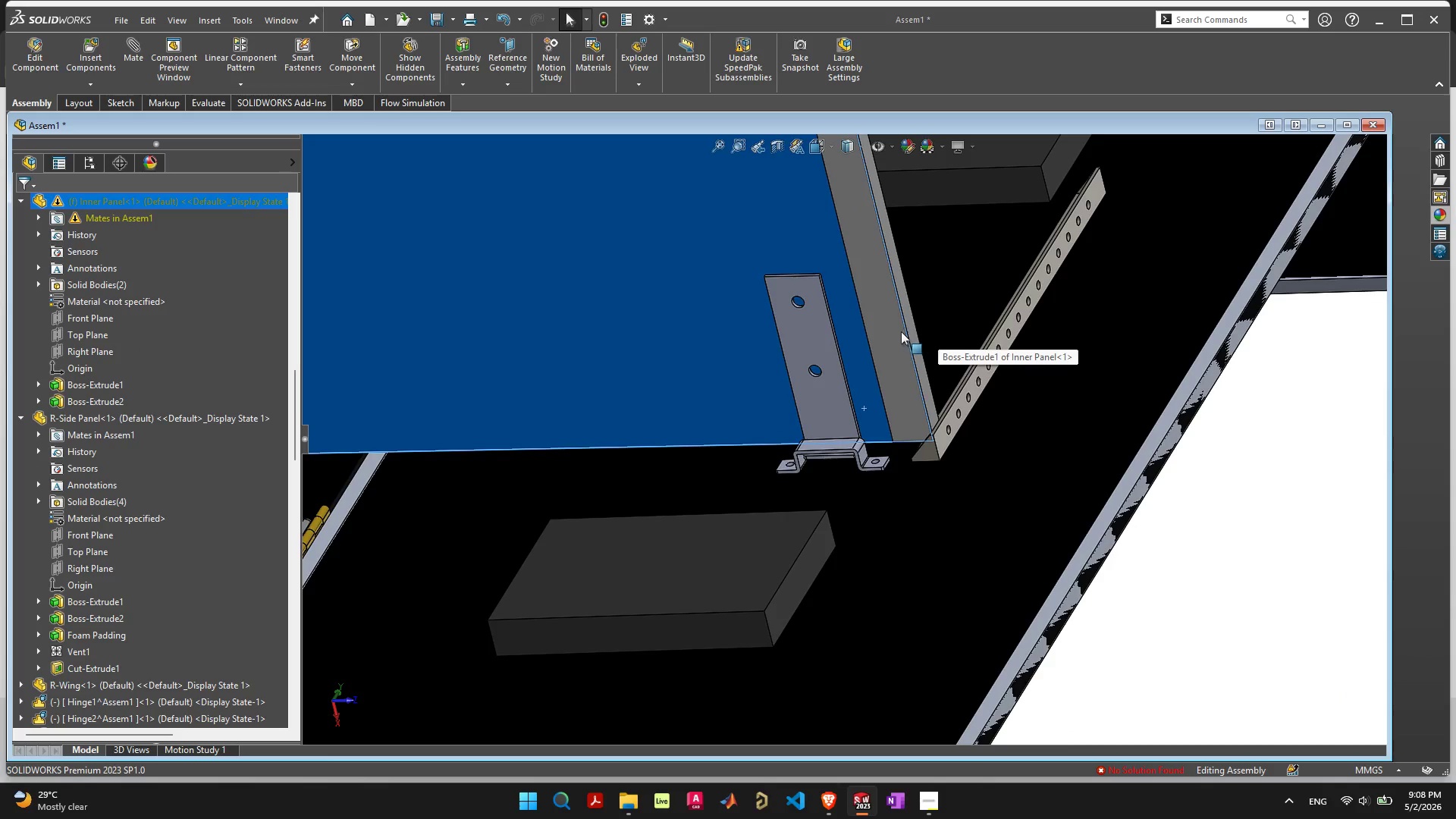 
left_click_drag(start_coordinate=[901, 331], to_coordinate=[741, 447])
 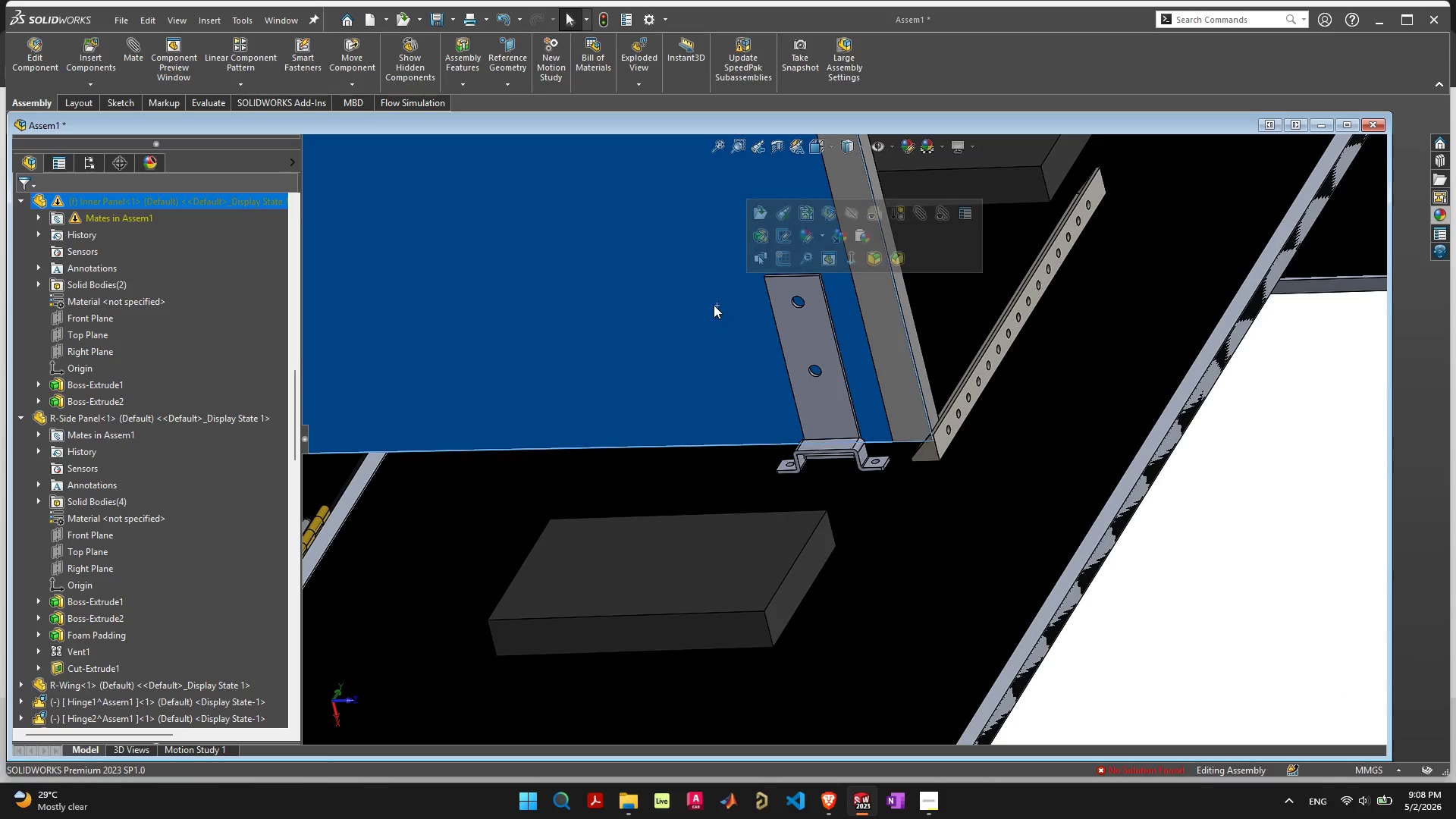 
right_click([714, 305])
 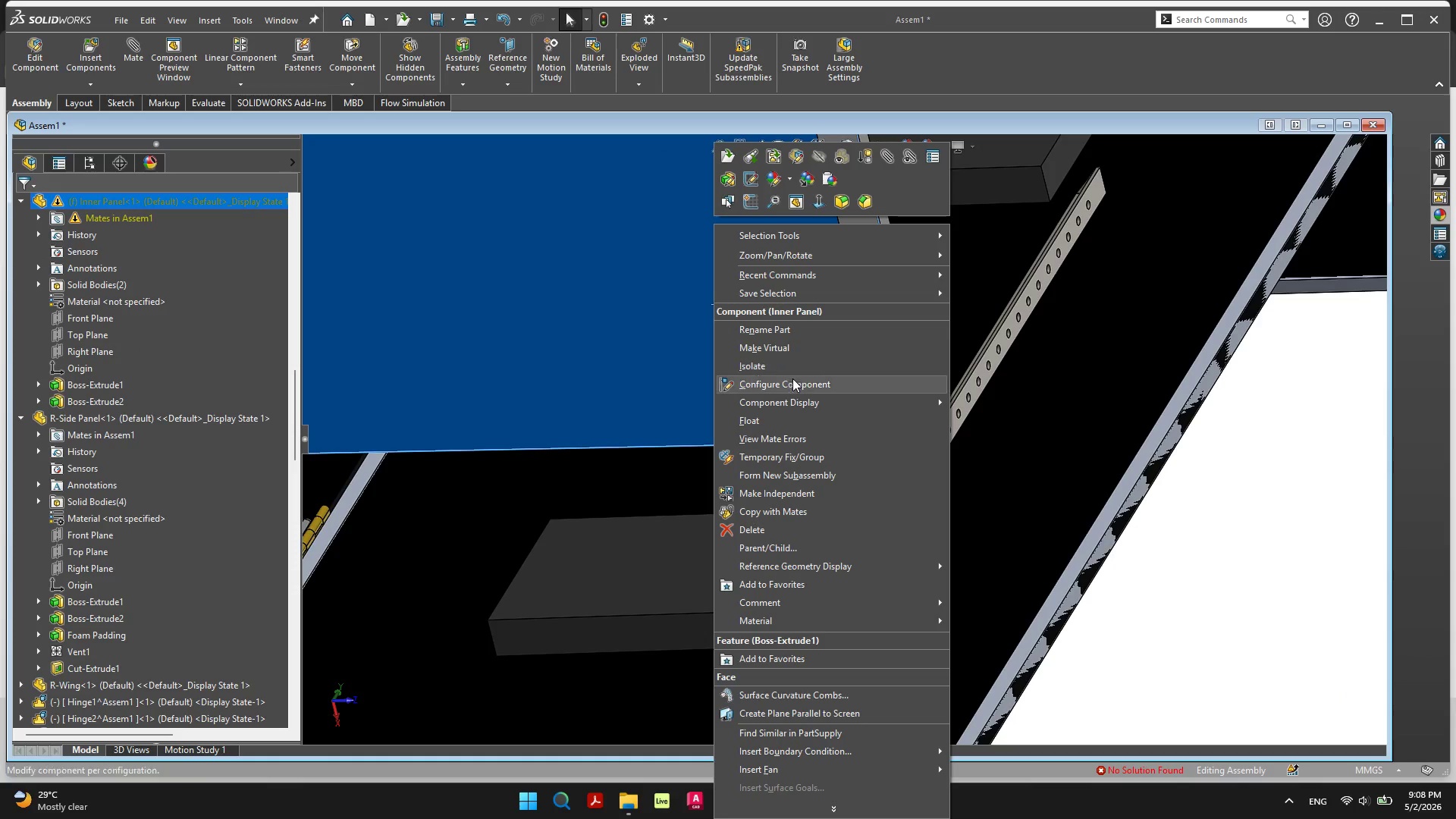 
left_click([787, 416])
 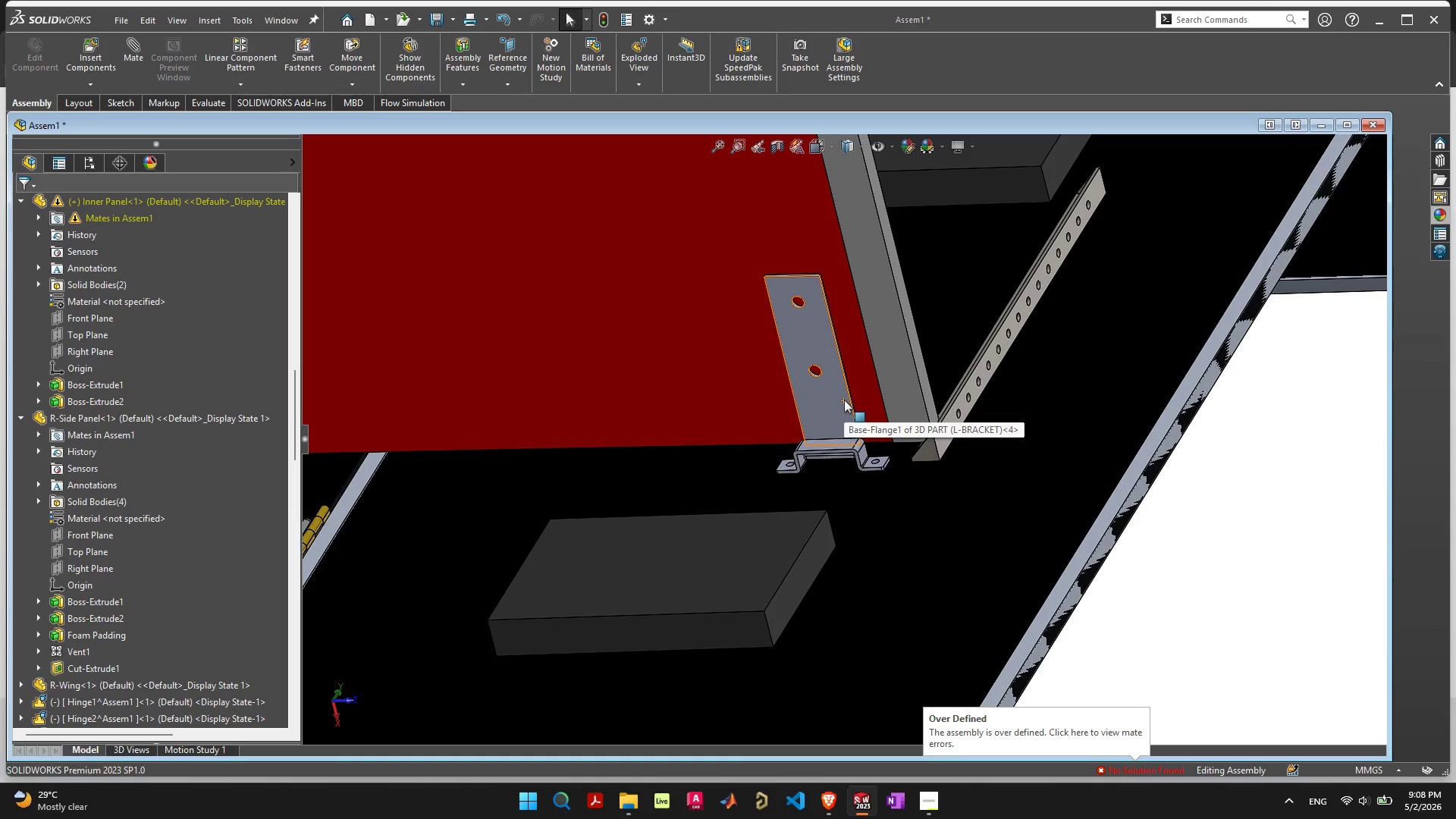 
key(Control+Z)
 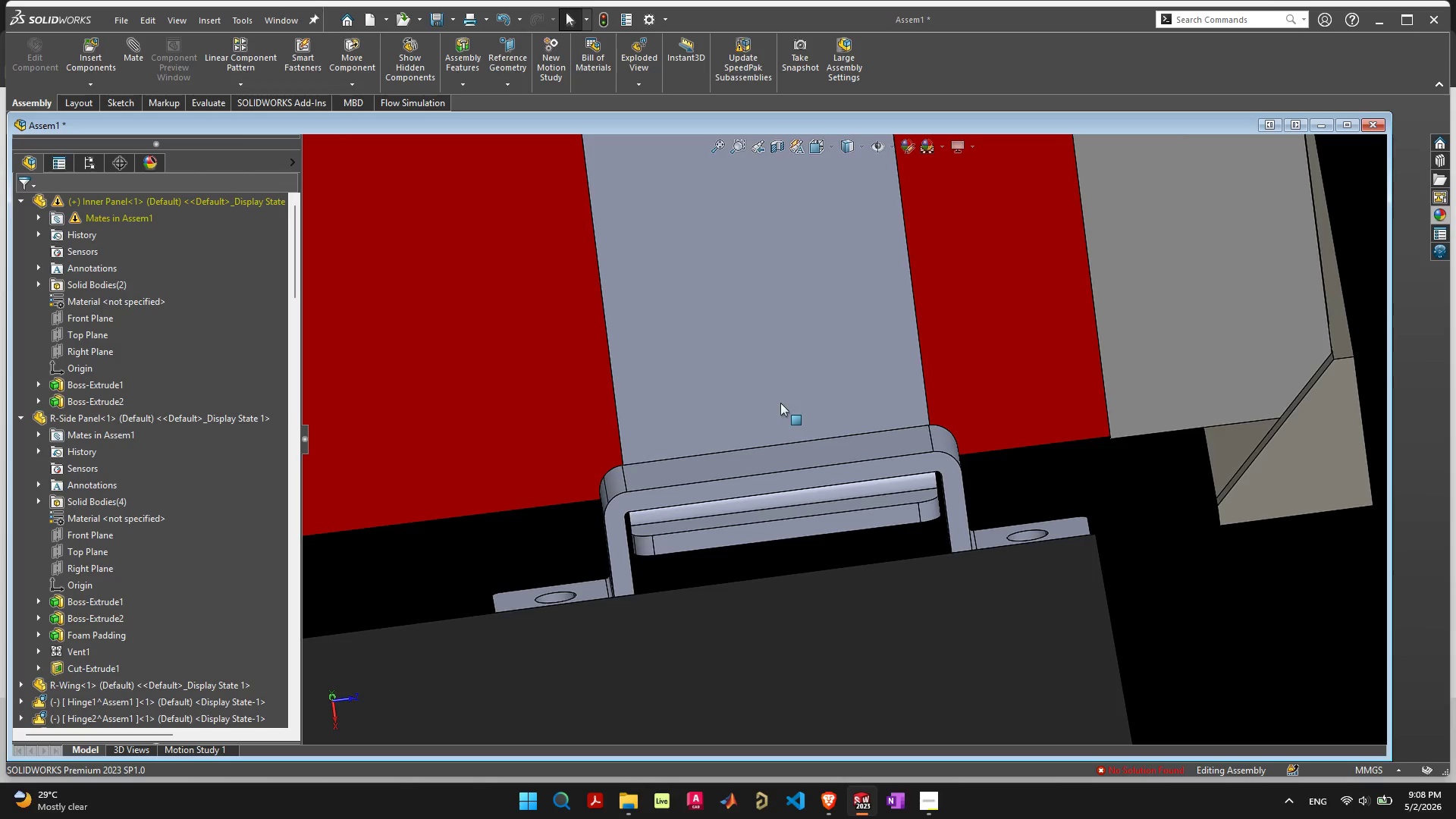 
scroll: coordinate [772, 391], scroll_direction: down, amount: 15.0
 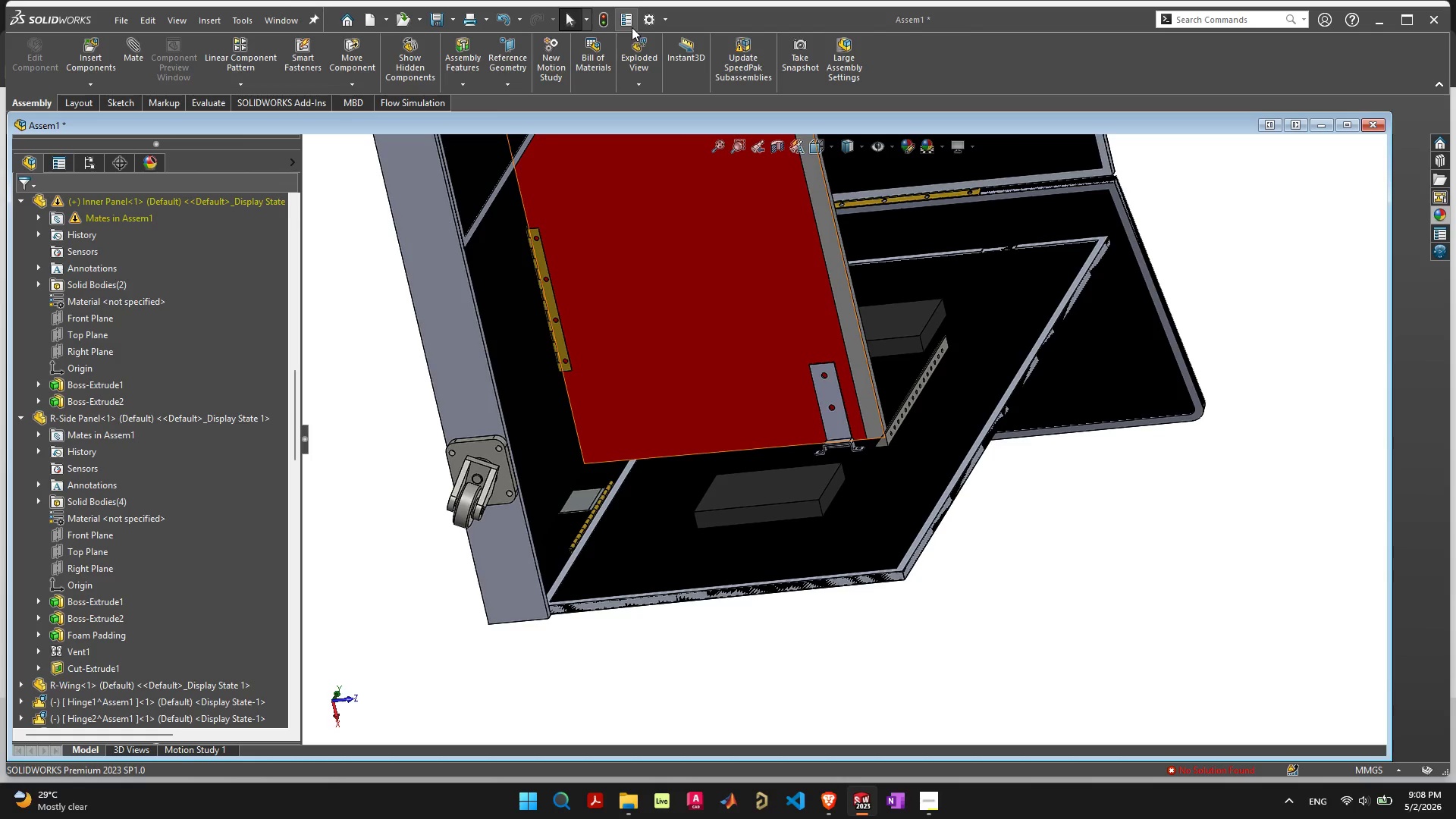 
left_click([603, 20])
 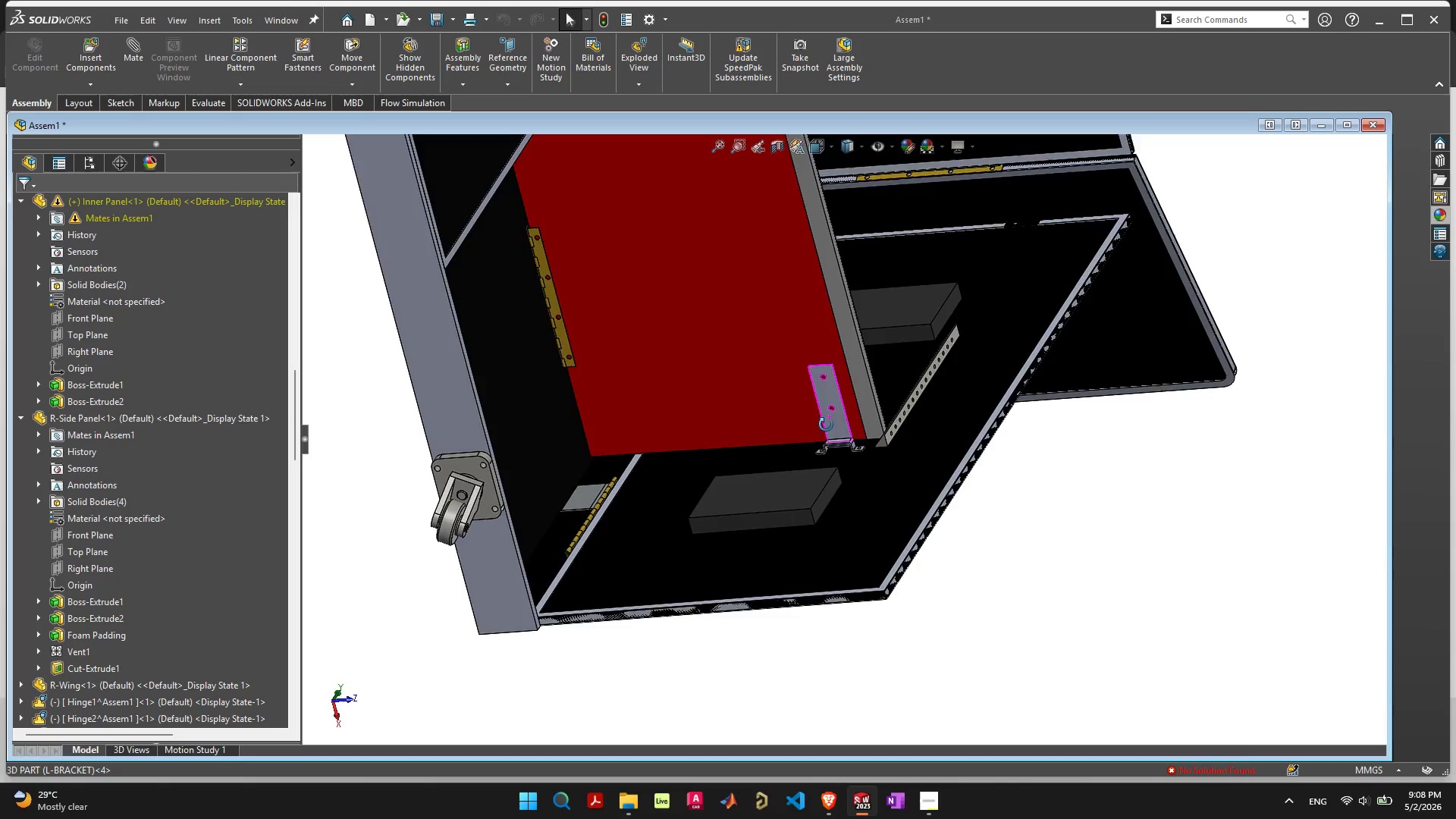 
left_click([799, 306])
 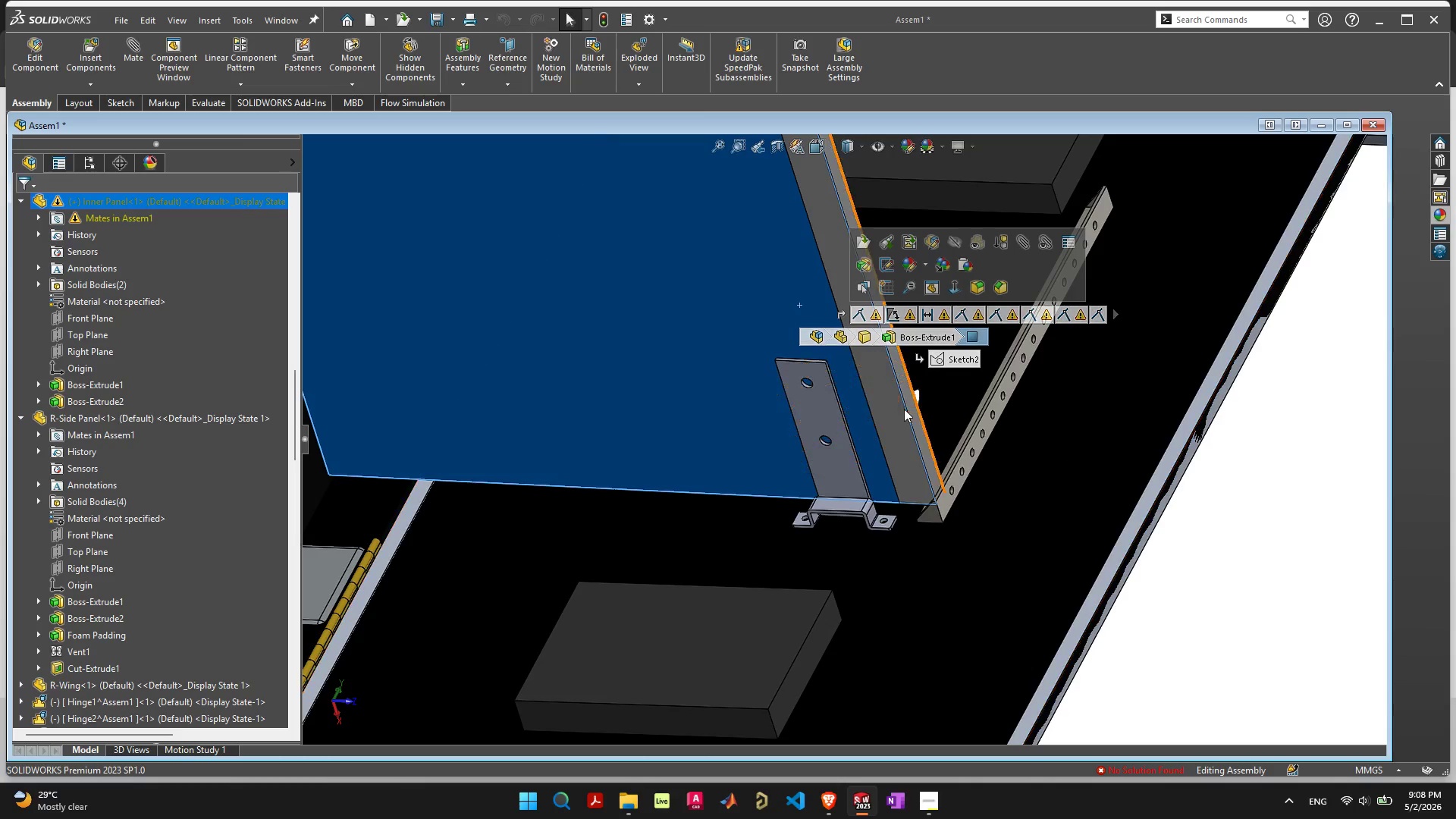 
scroll: coordinate [838, 393], scroll_direction: up, amount: 4.0
 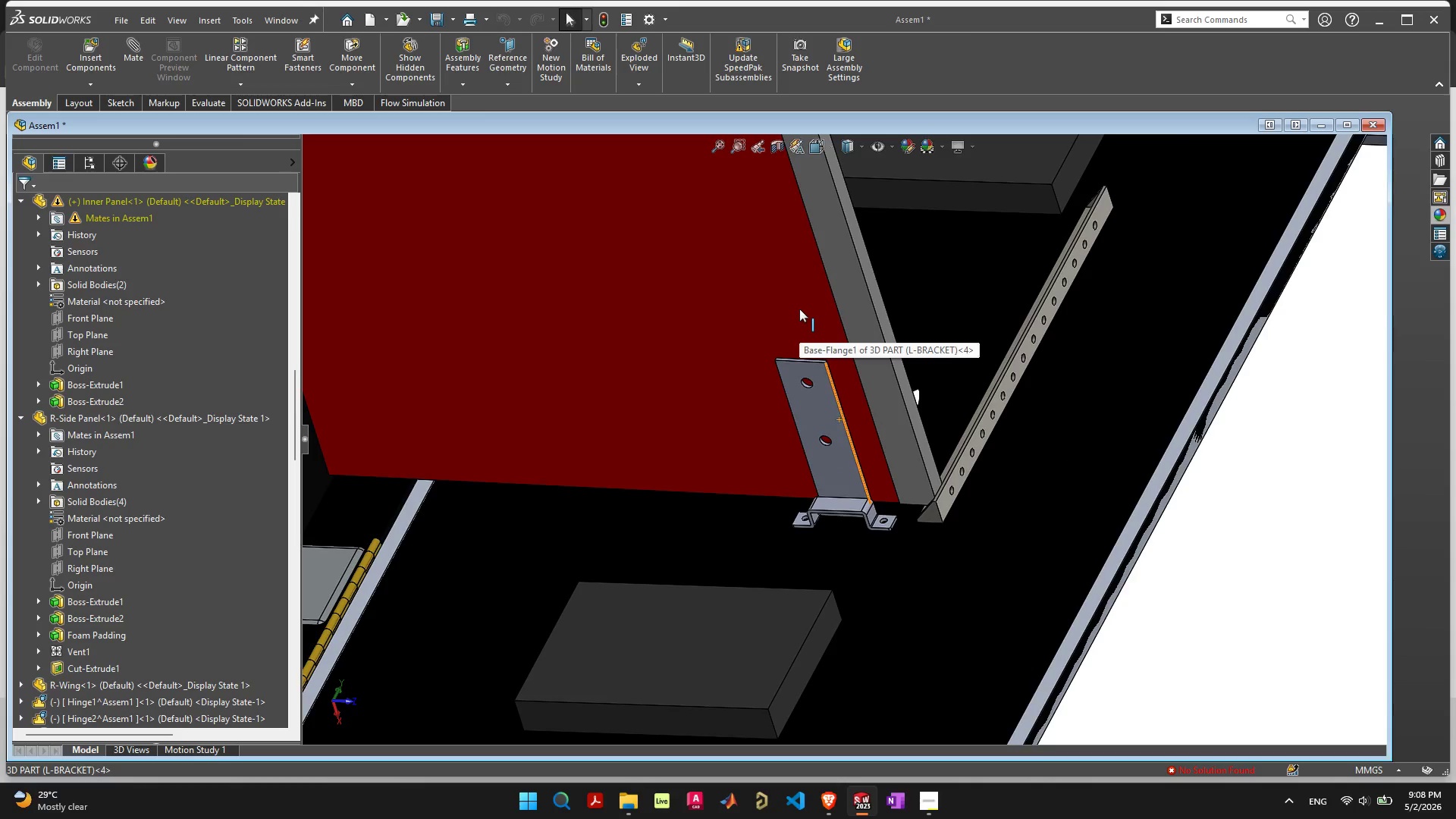 
left_click([867, 429])
 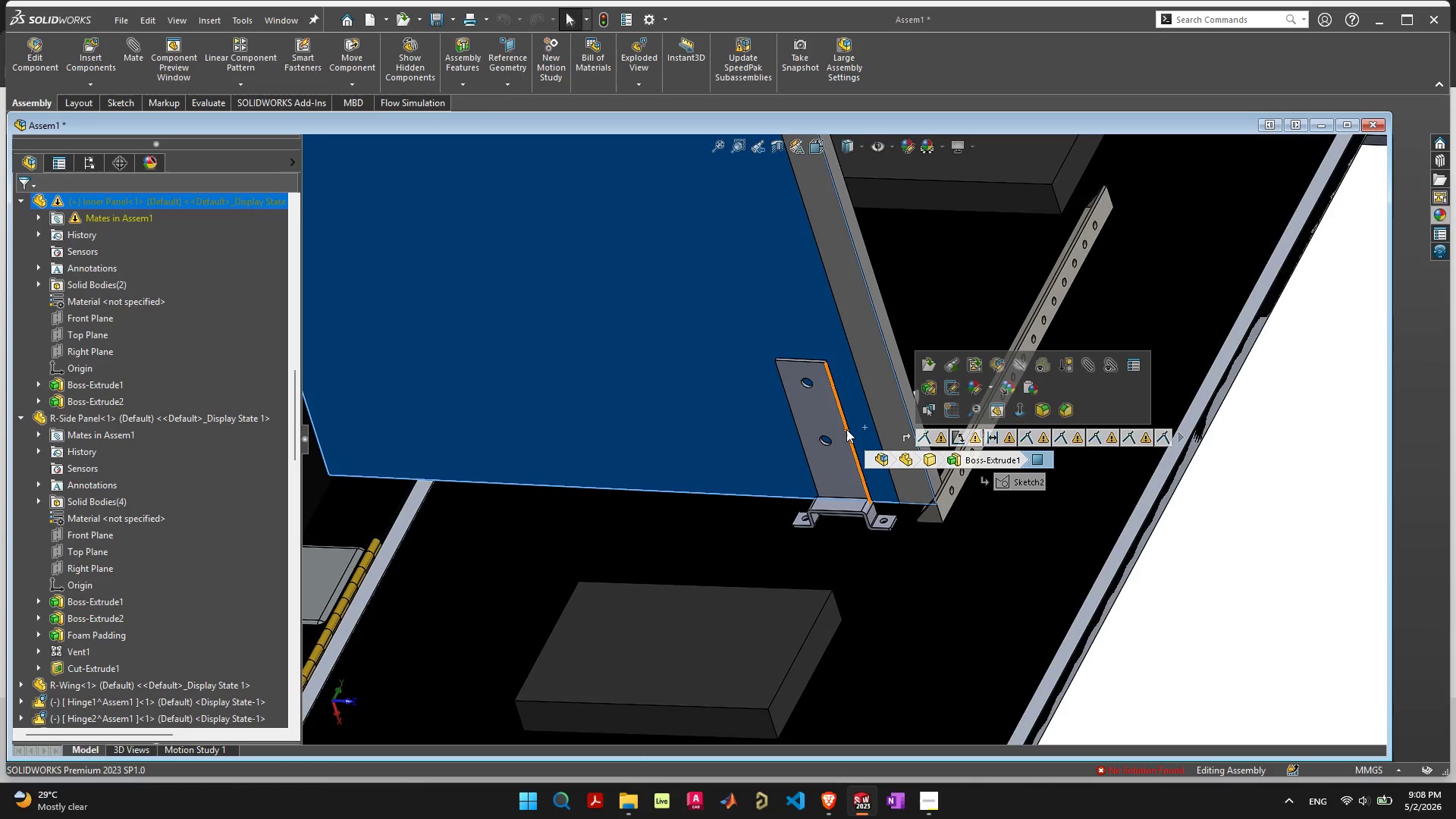 
left_click([835, 423])
 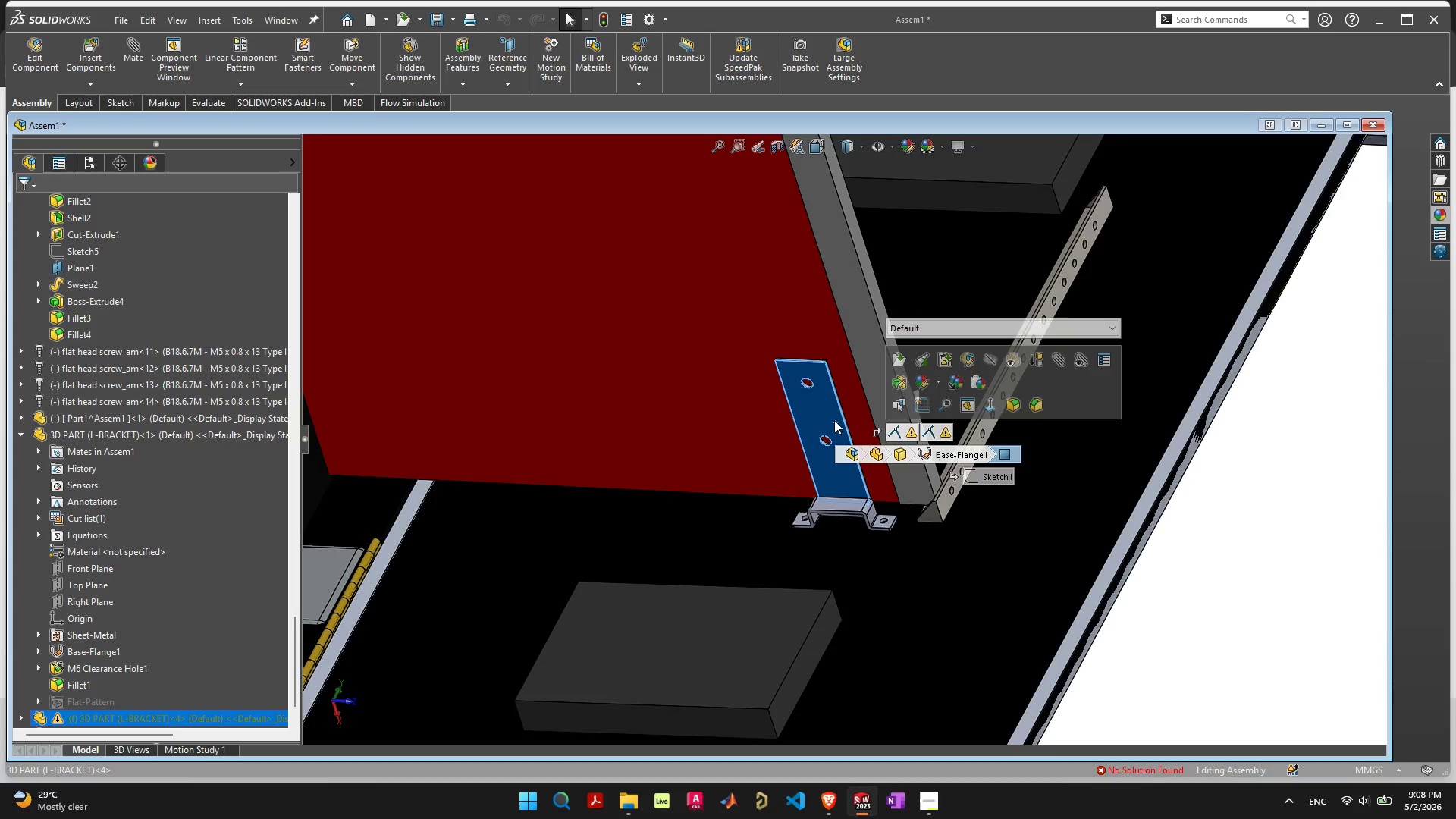 
scroll: coordinate [833, 417], scroll_direction: up, amount: 4.0
 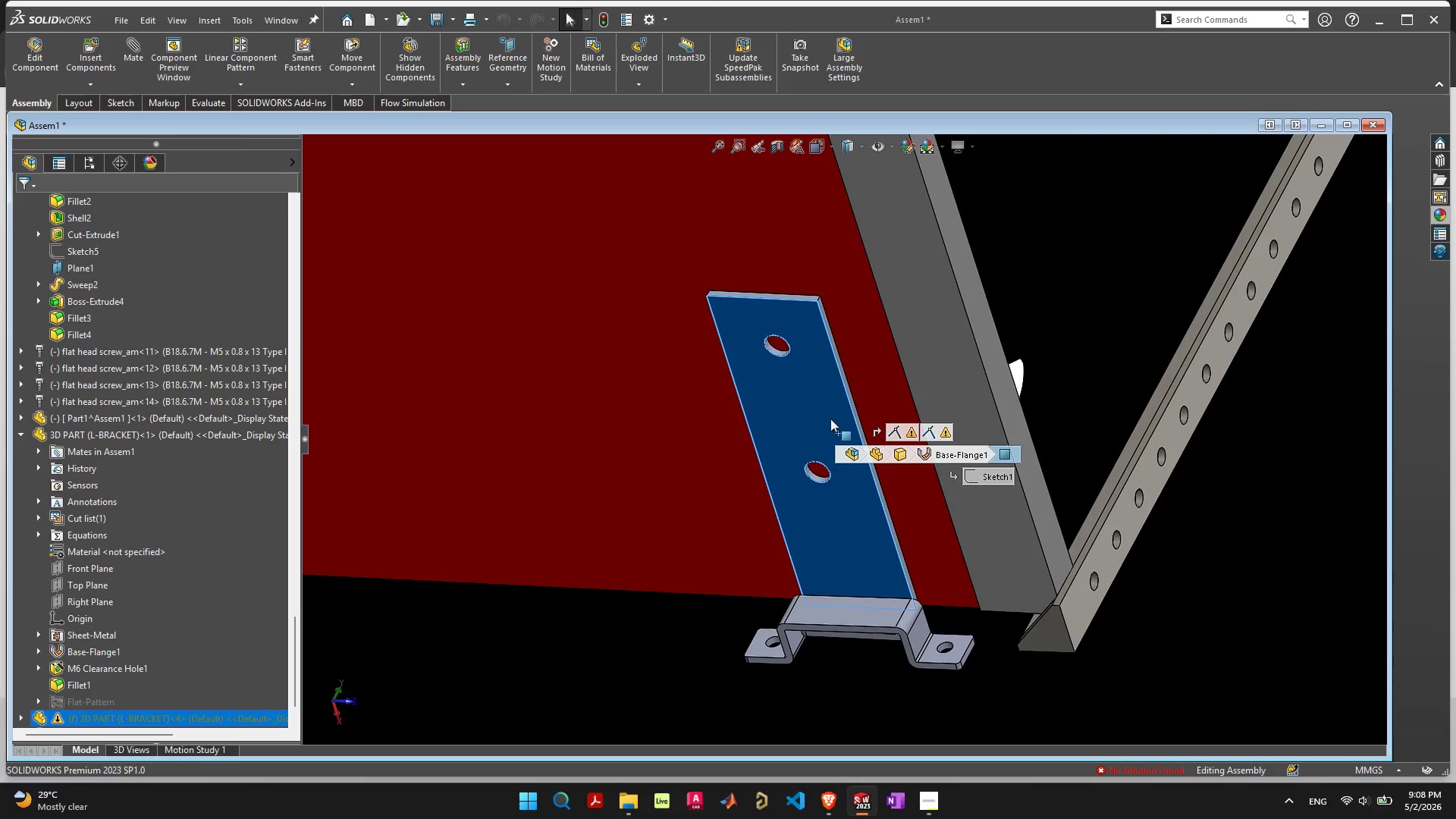 
right_click([830, 419])
 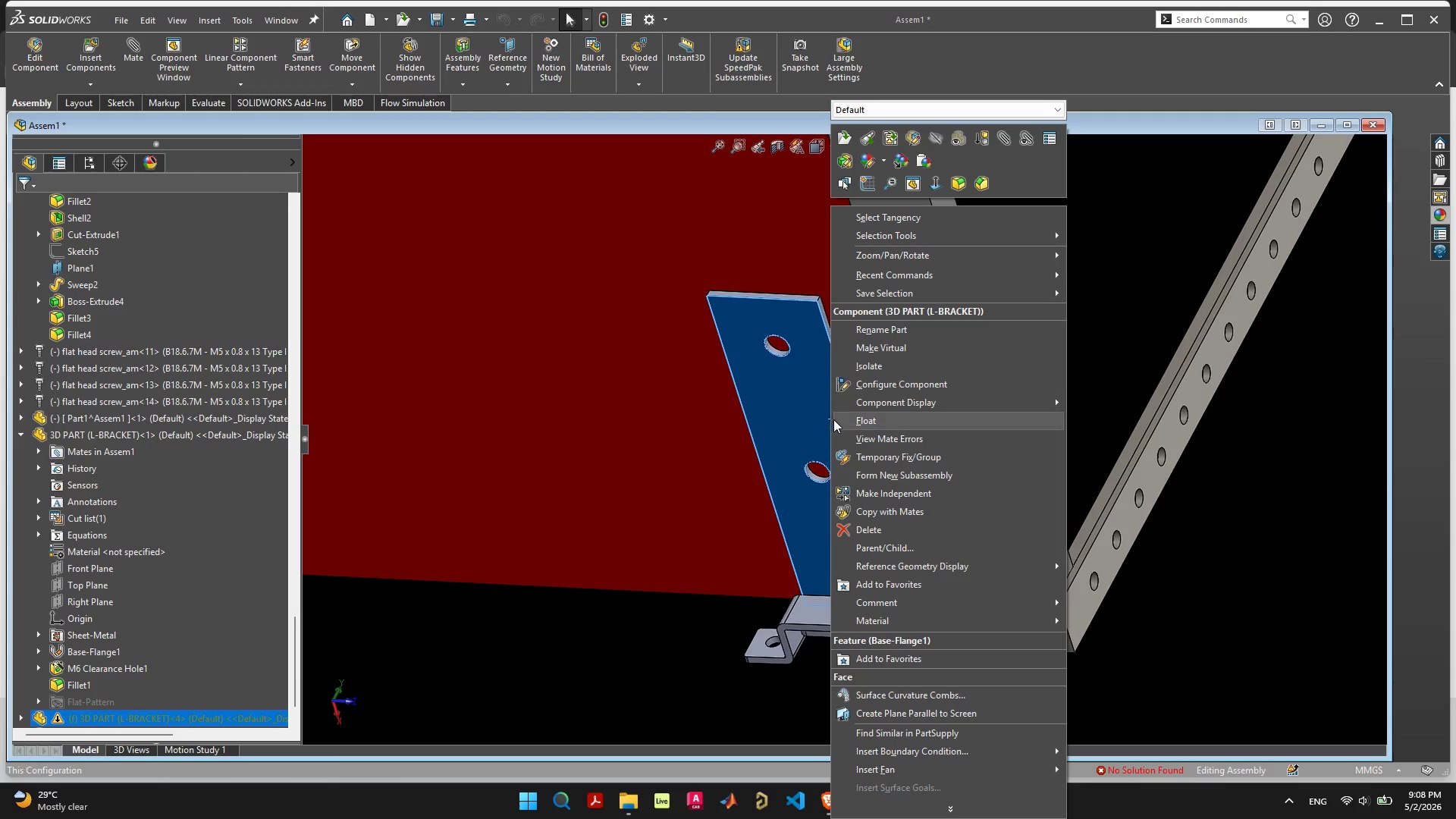 
left_click([845, 420])
 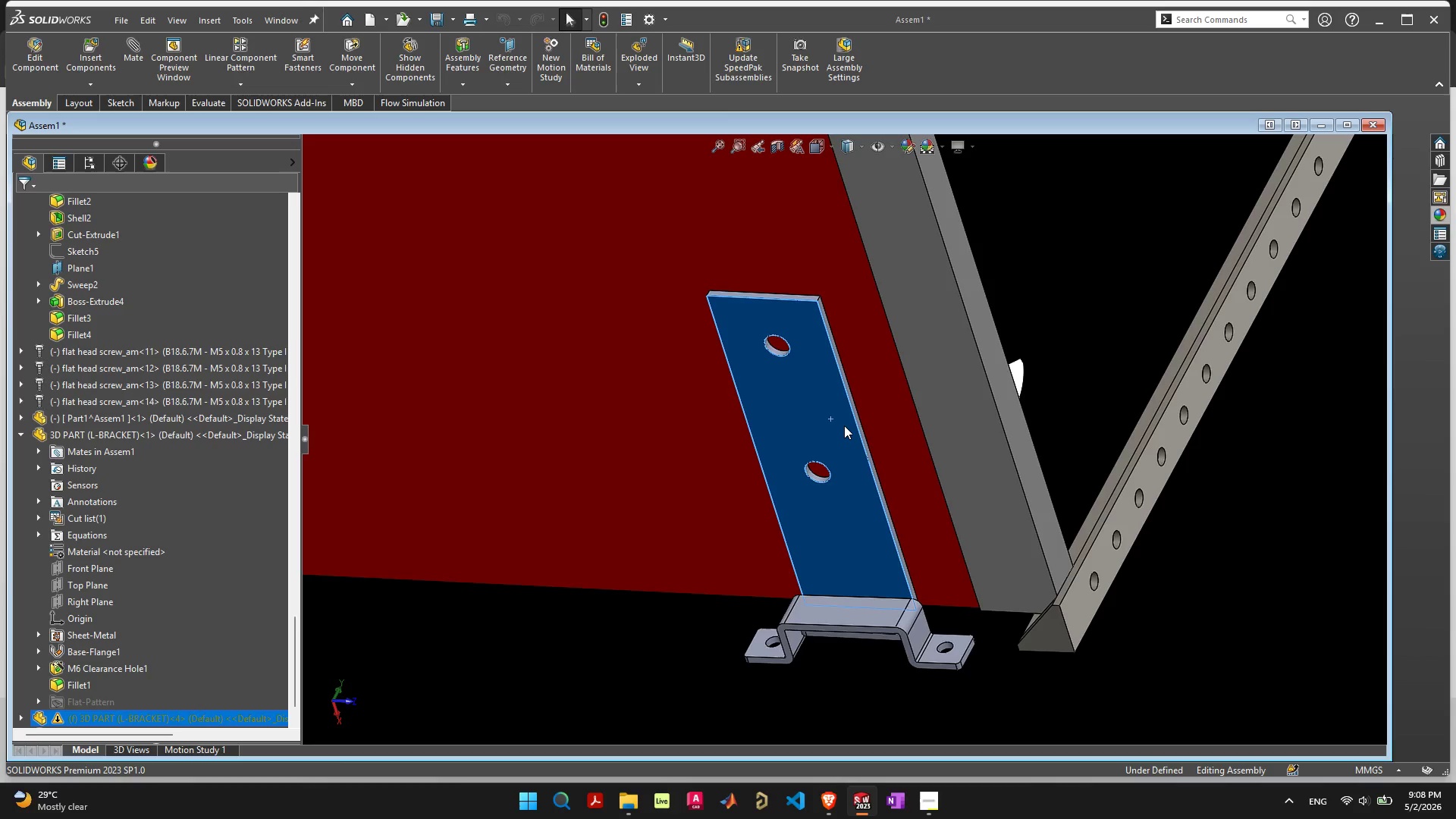 
left_click([844, 426])
 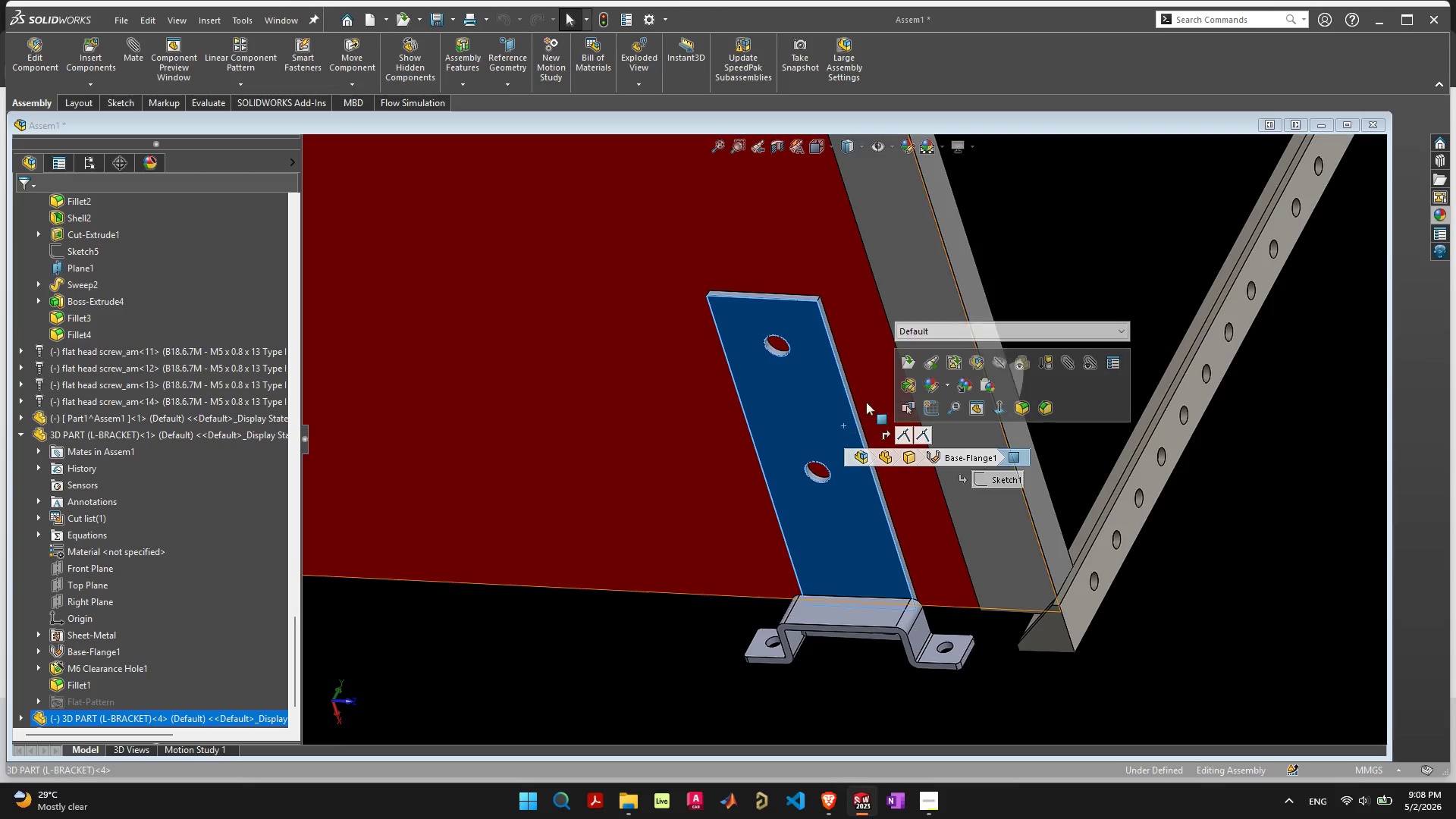 
hold_key(key=ShiftLeft, duration=0.31)
left_click([868, 383])
 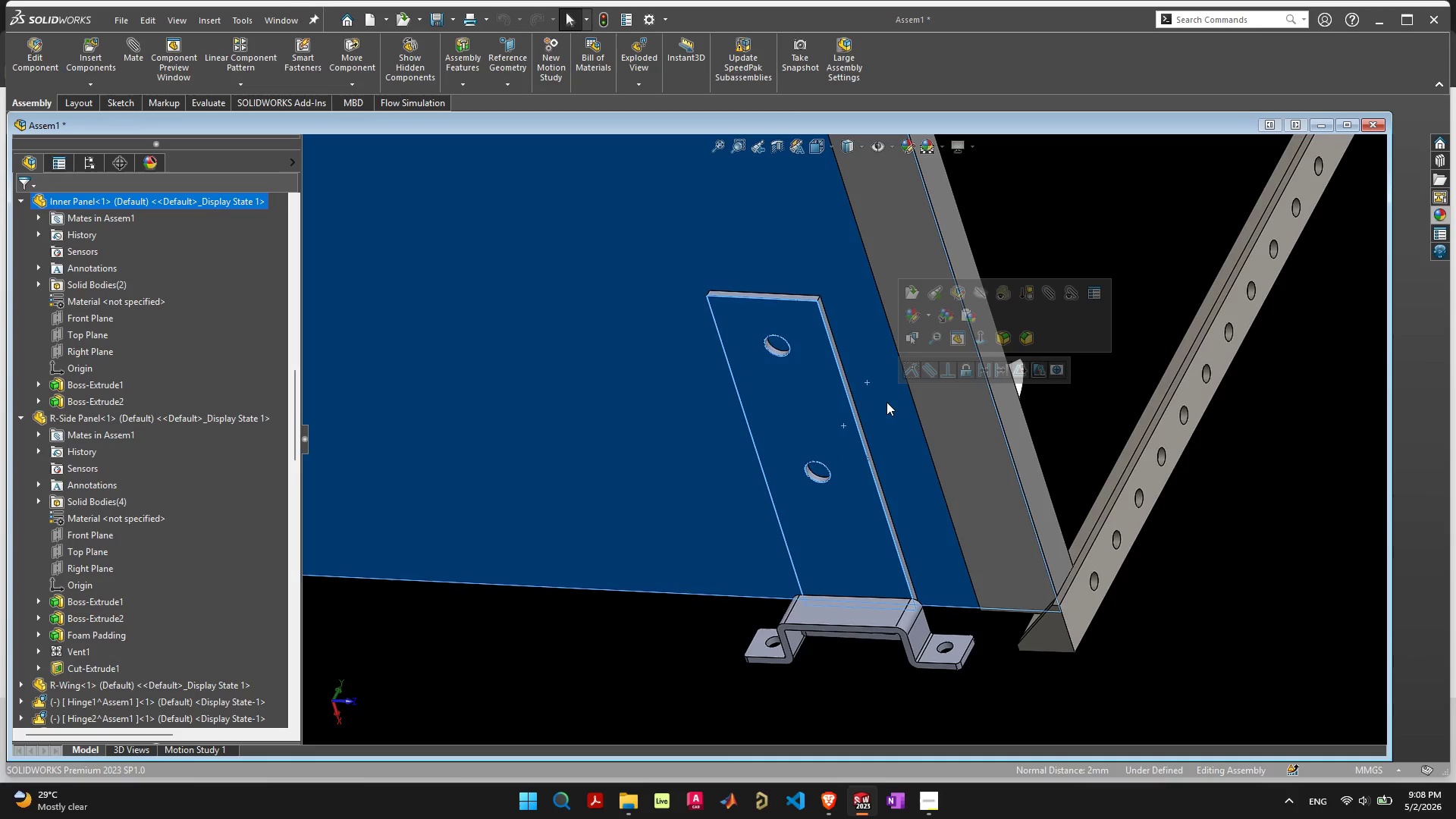 
right_click([886, 402])
 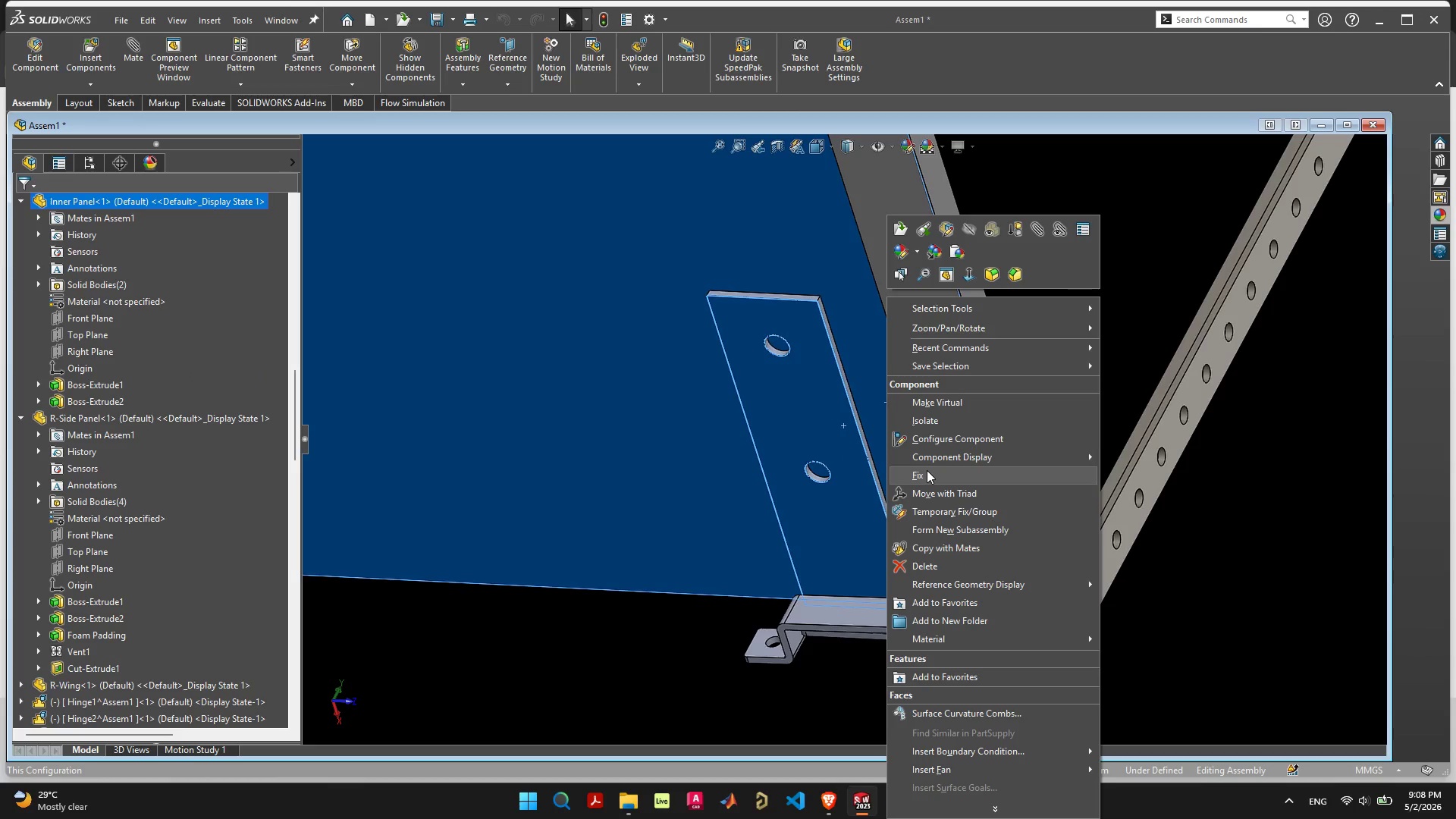 
left_click([855, 343])
 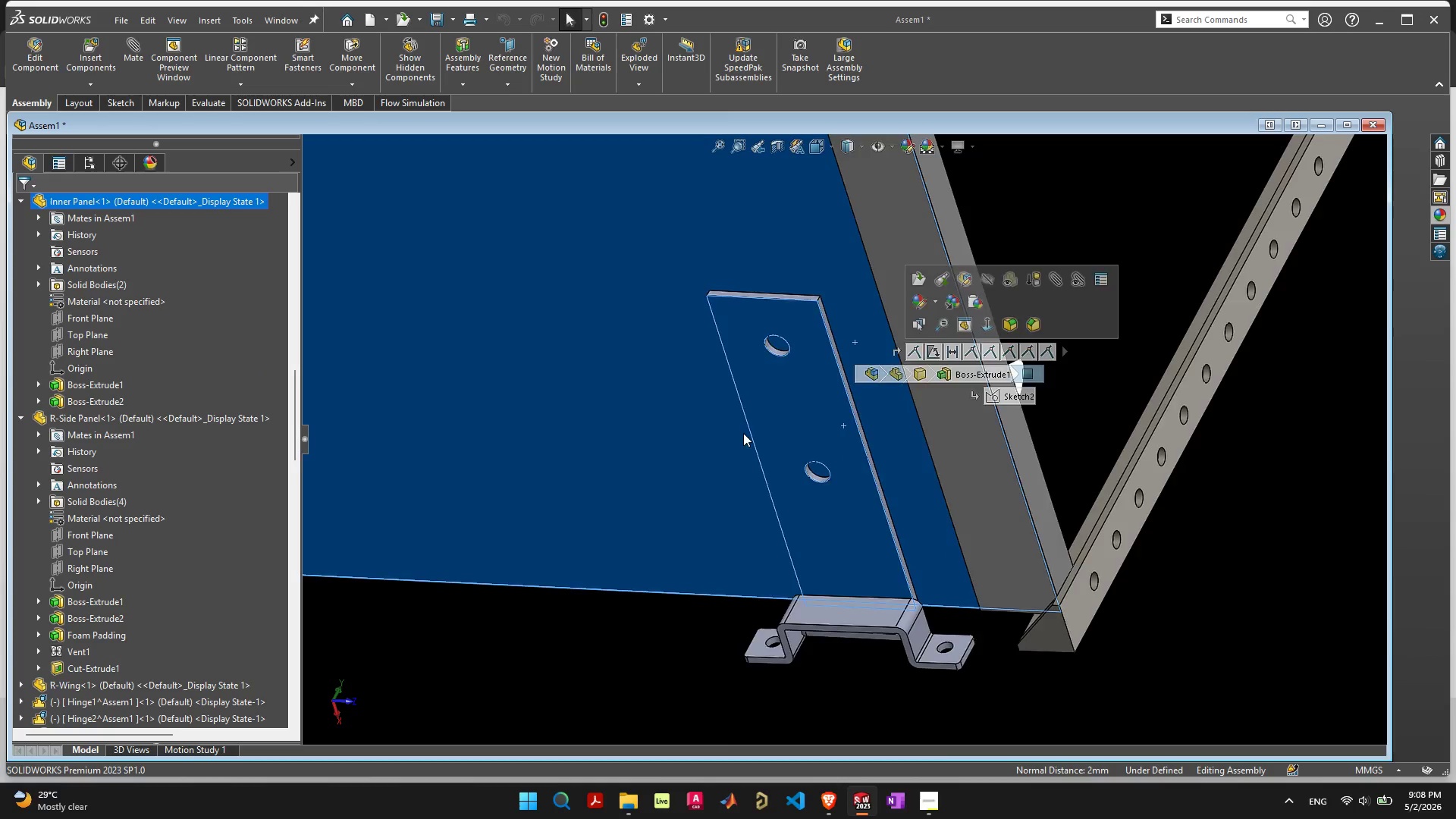 
left_click_drag(start_coordinate=[574, 422], to_coordinate=[634, 380])
 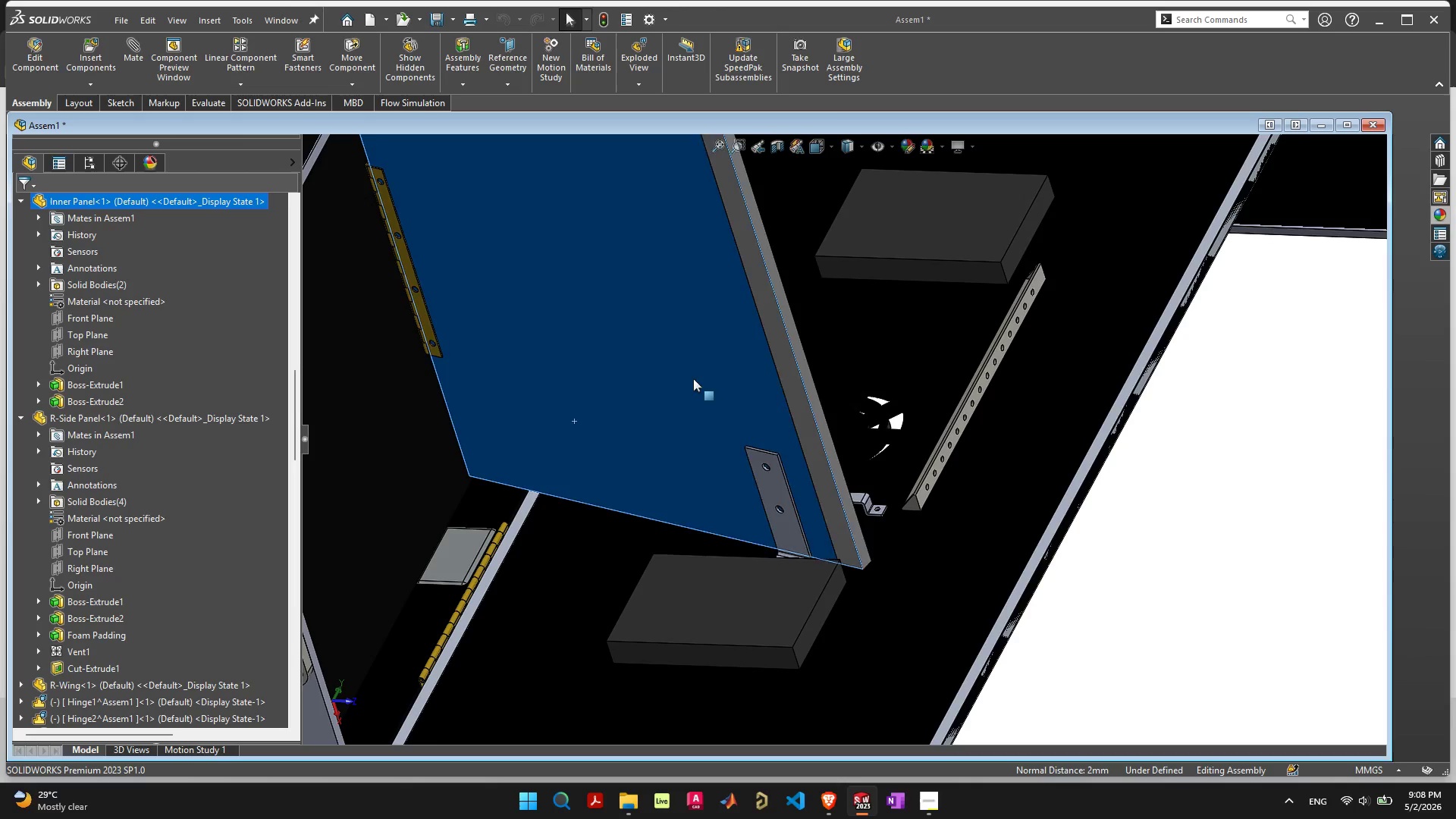 
scroll: coordinate [616, 456], scroll_direction: down, amount: 6.0
 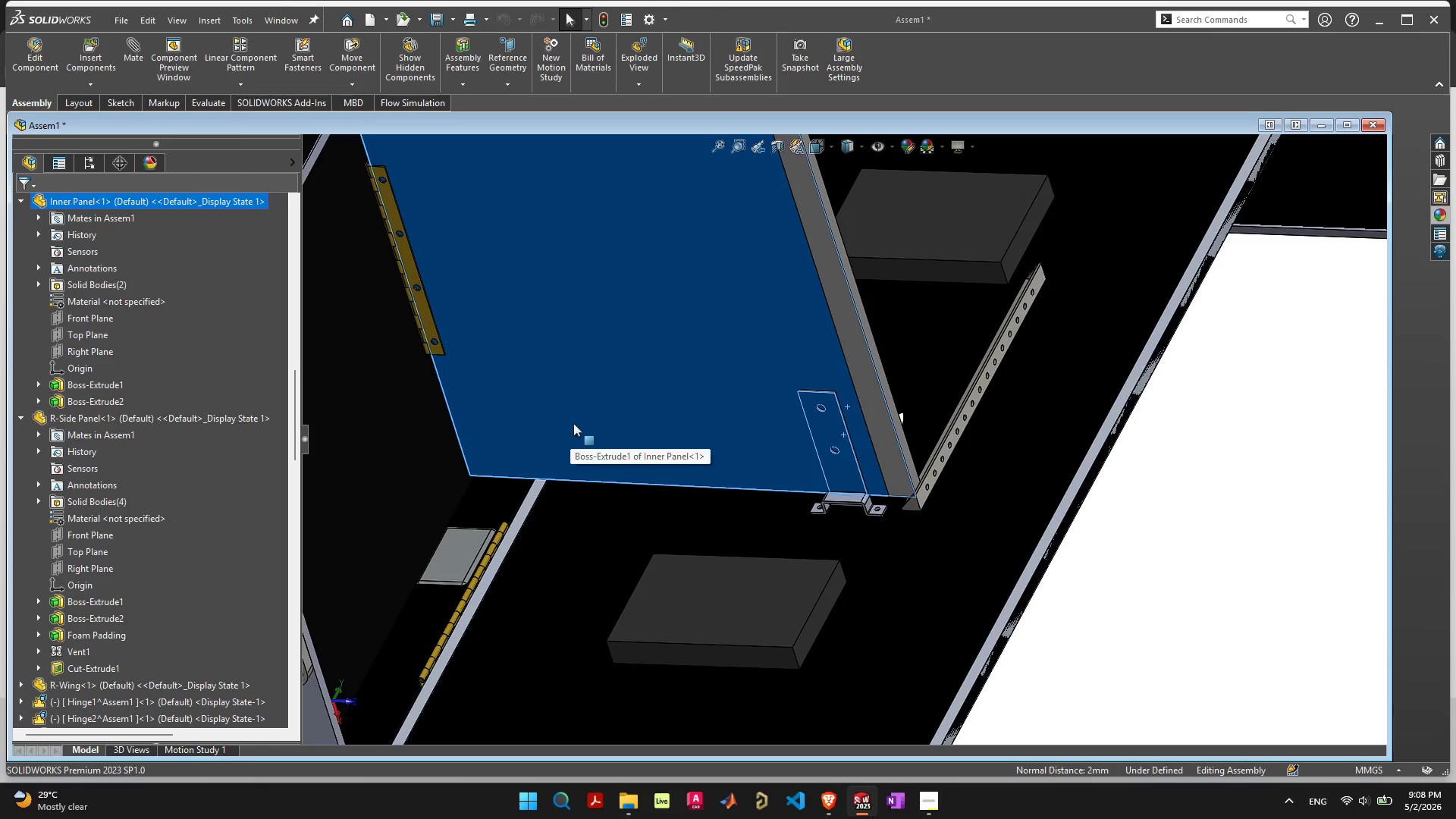 
left_click_drag(start_coordinate=[698, 374], to_coordinate=[882, 231])
 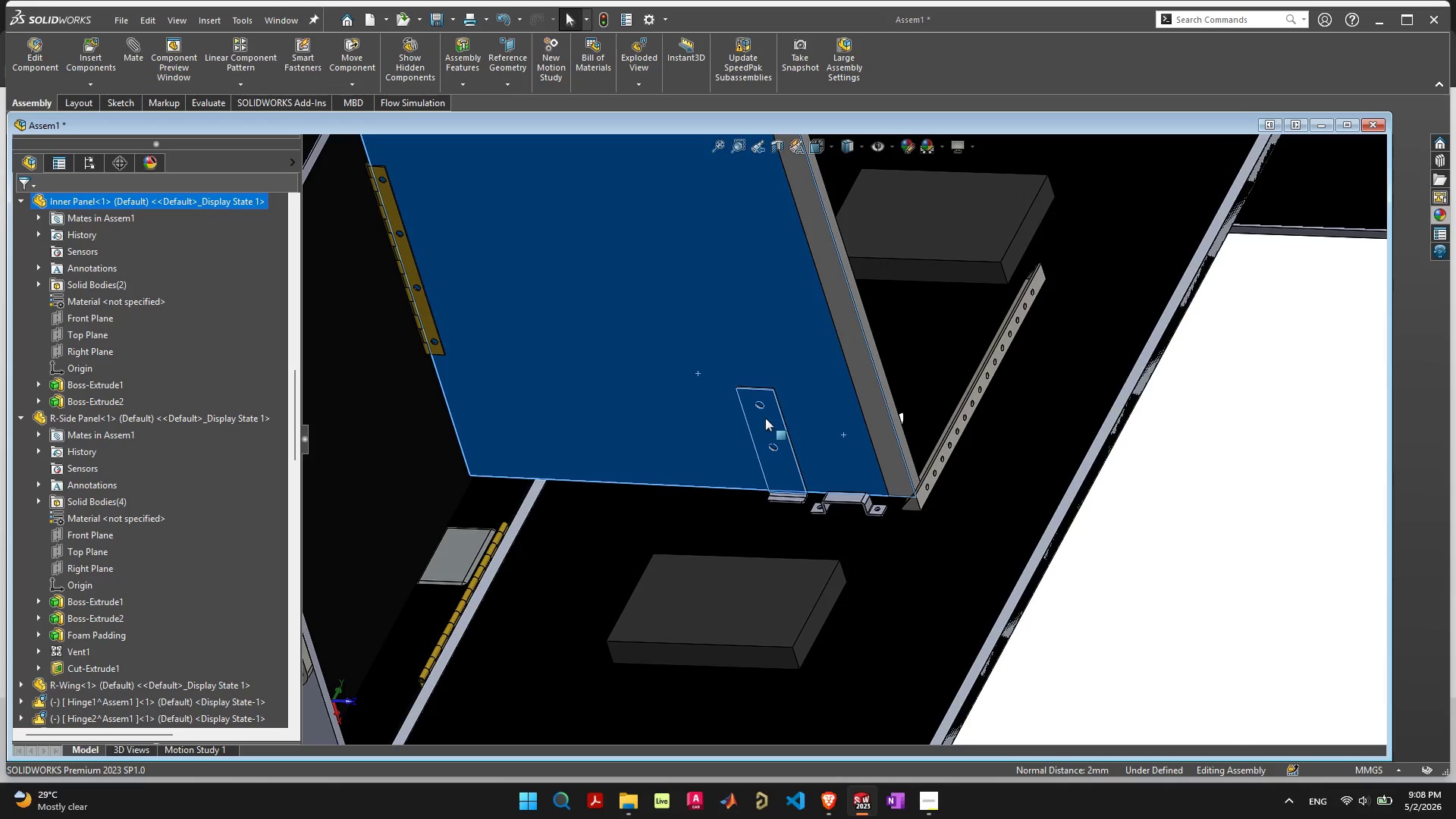 
scroll: coordinate [767, 438], scroll_direction: up, amount: 5.0
 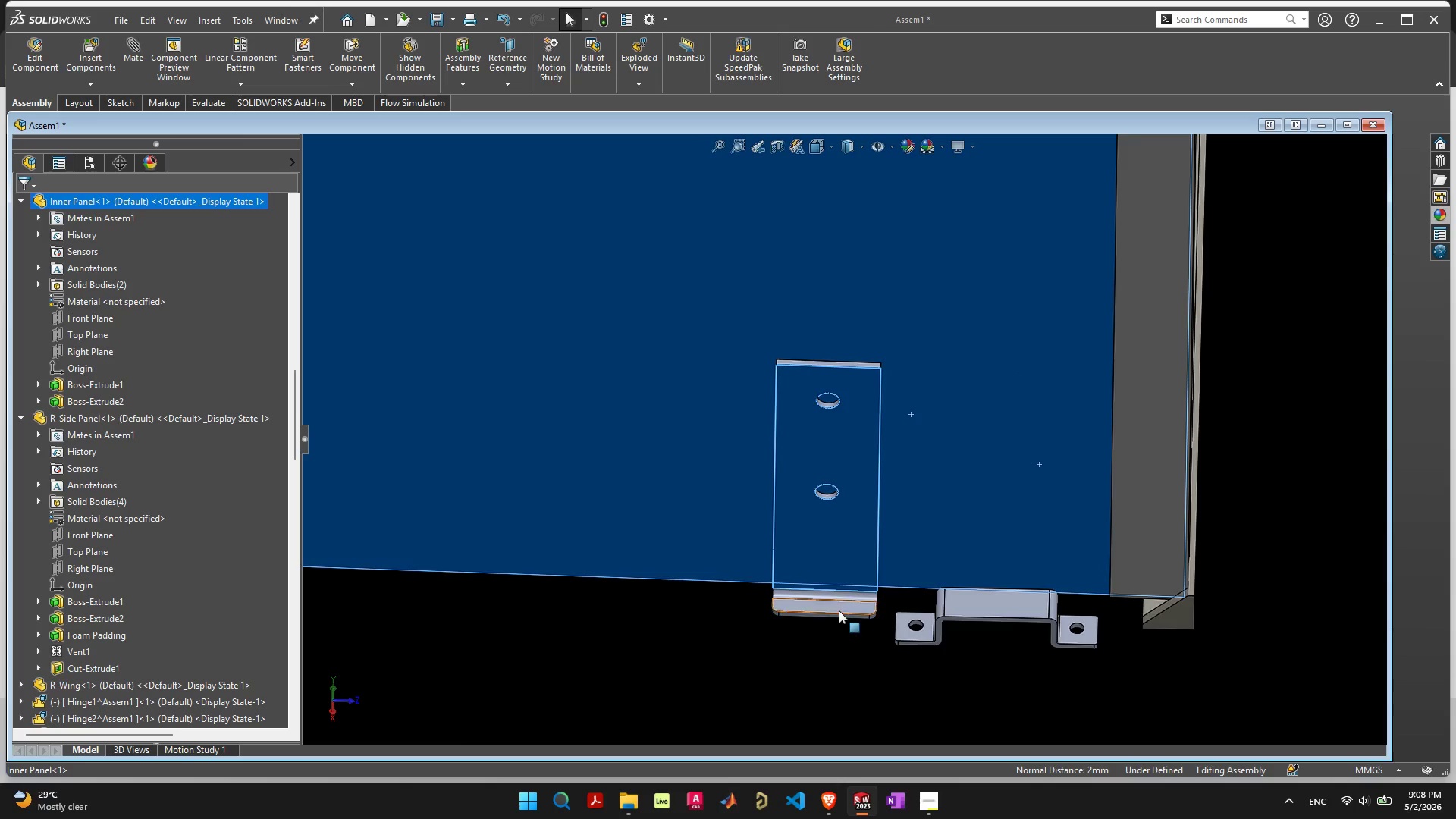 
left_click_drag(start_coordinate=[837, 608], to_coordinate=[1039, 596])
 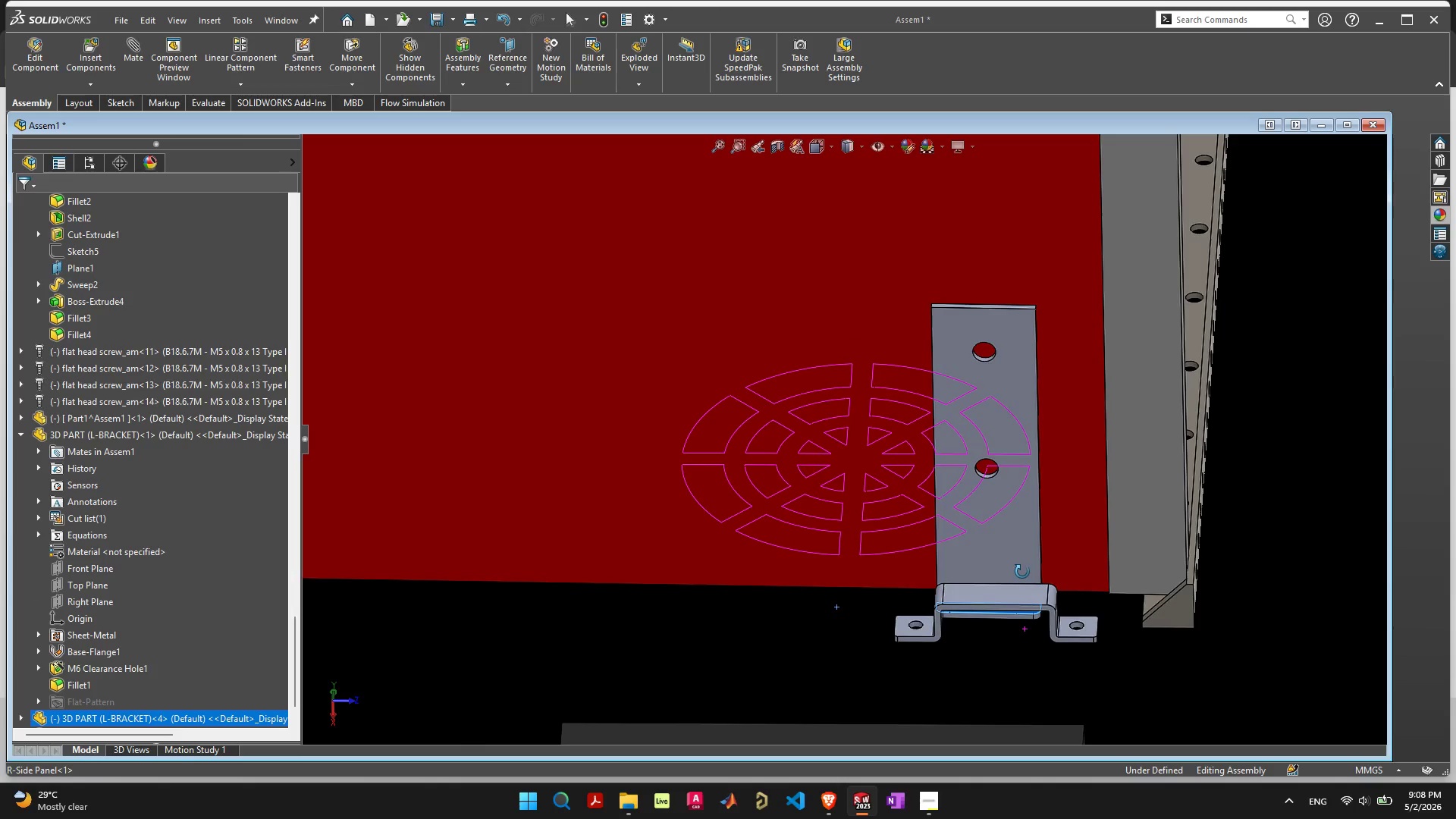 
scroll: coordinate [1021, 578], scroll_direction: up, amount: 5.0
 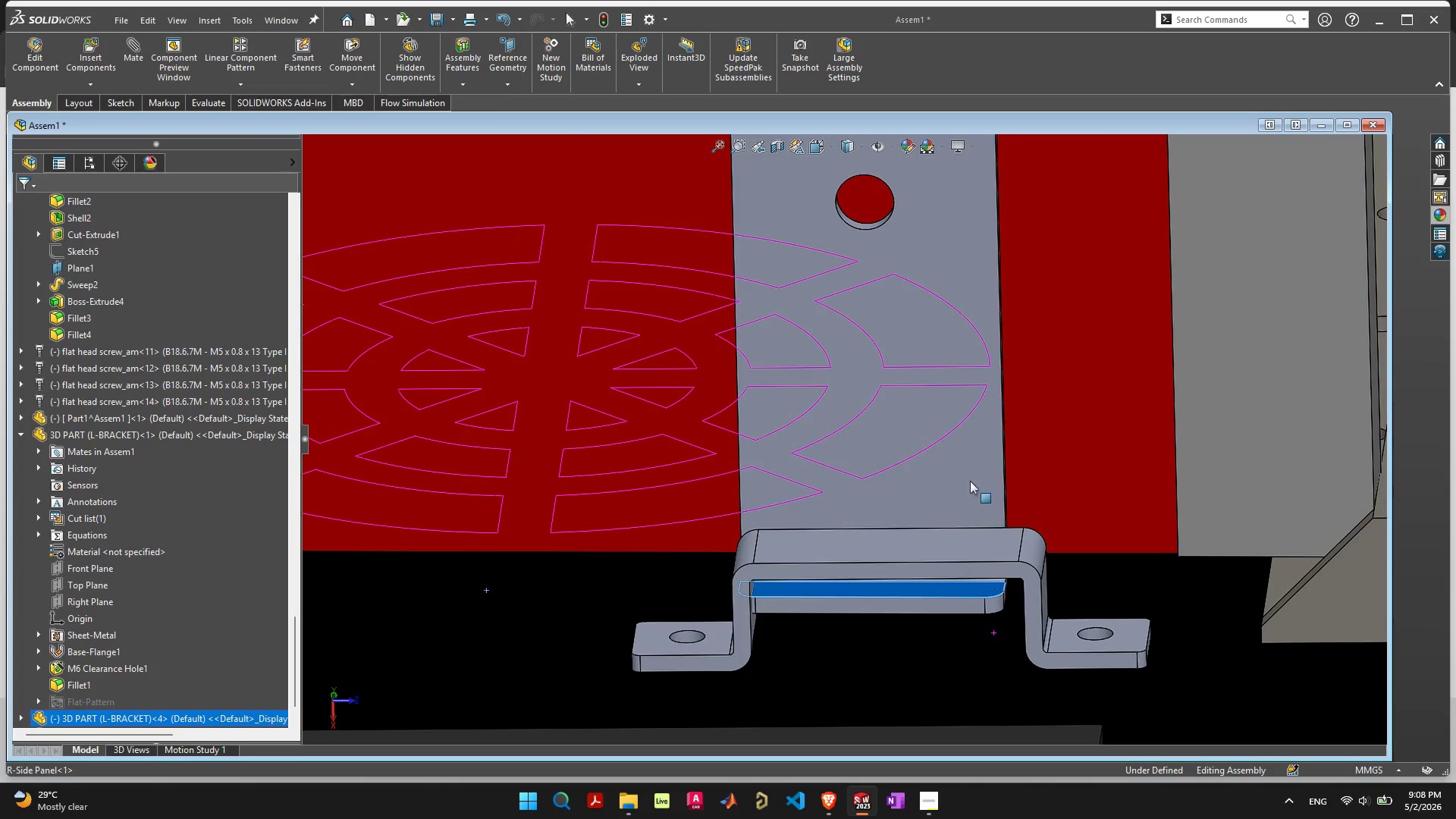 
left_click_drag(start_coordinate=[927, 349], to_coordinate=[946, 344])
 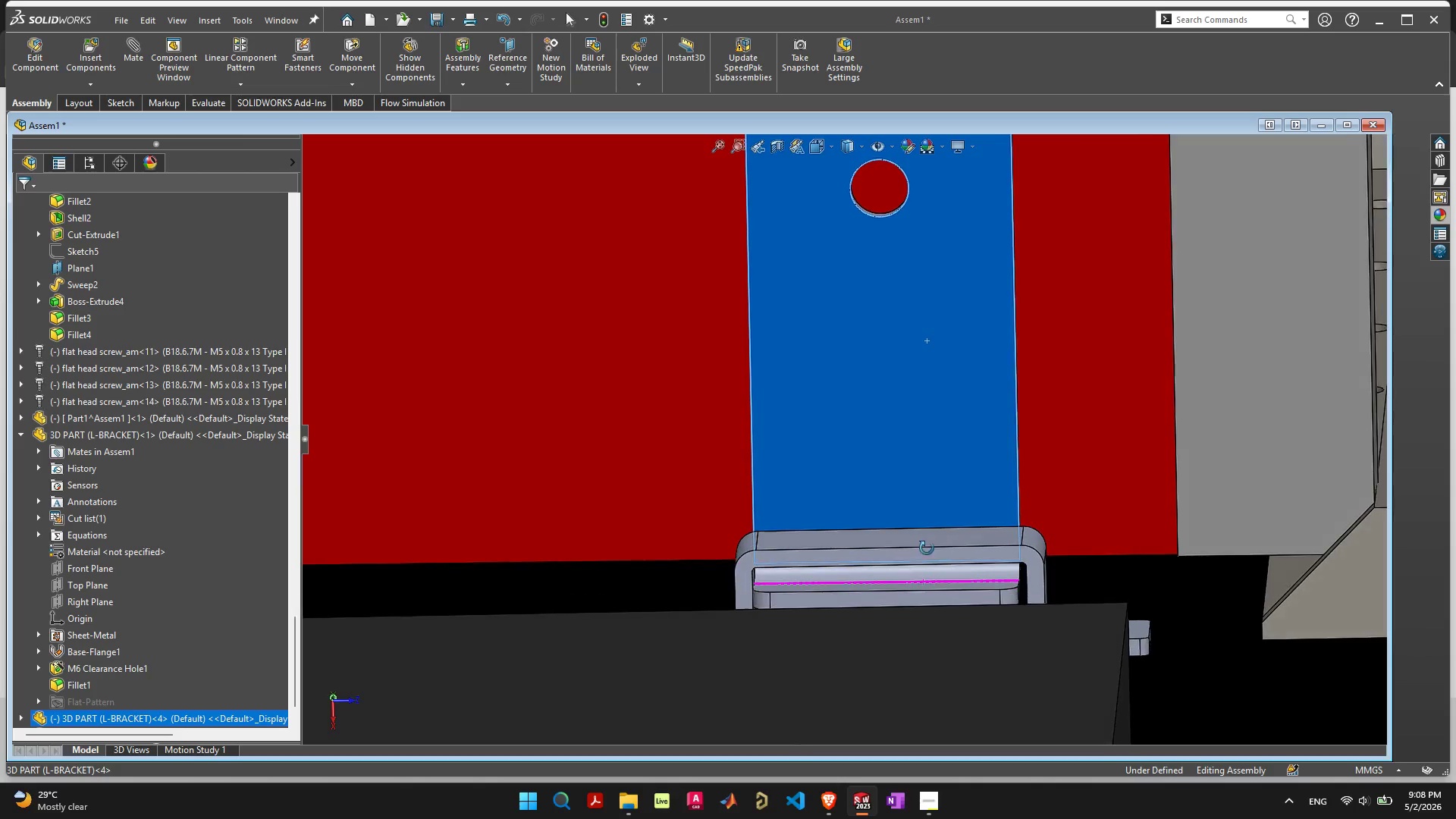 
scroll: coordinate [925, 552], scroll_direction: up, amount: 3.0
 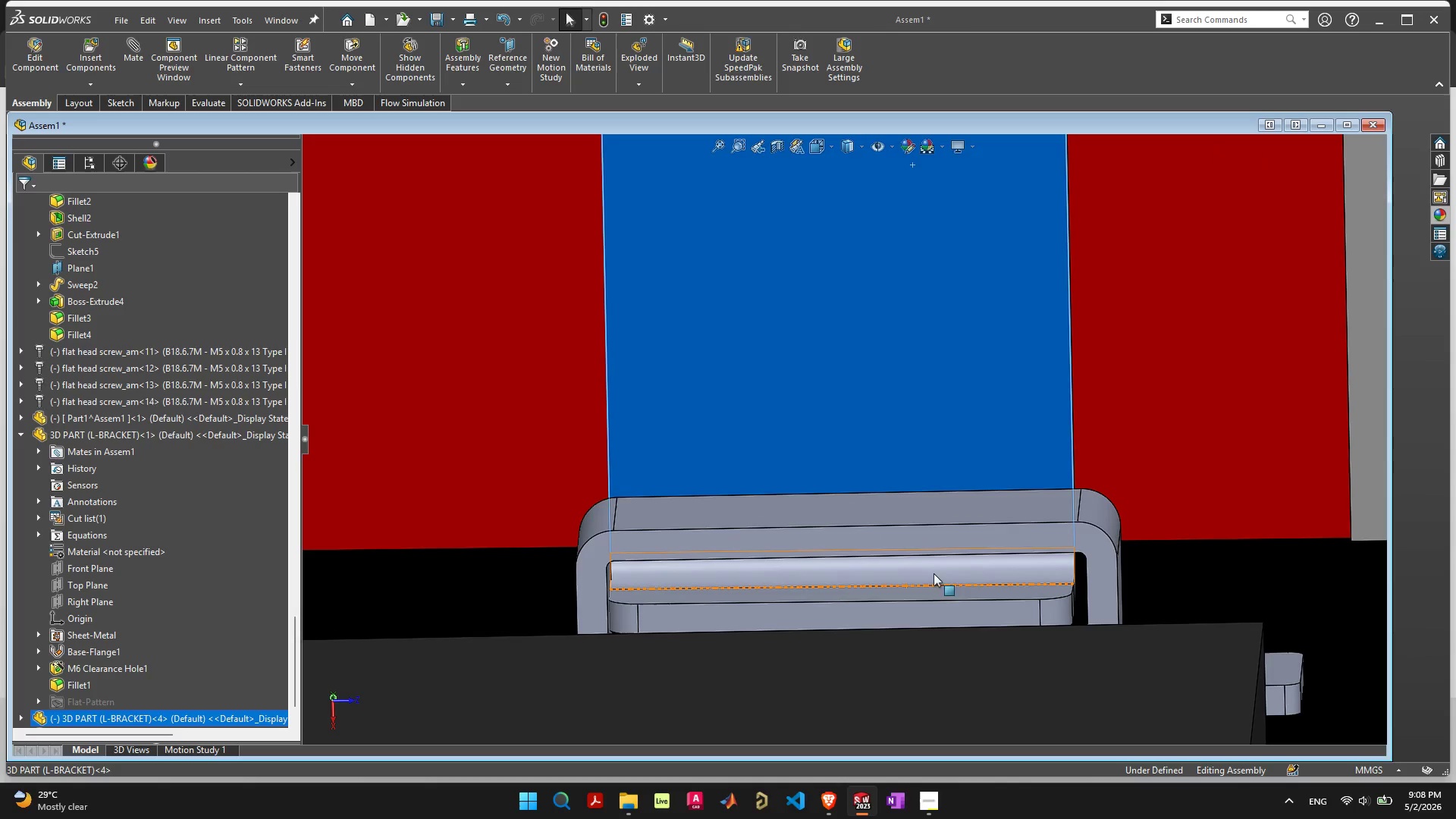 
left_click_drag(start_coordinate=[935, 566], to_coordinate=[946, 565])
 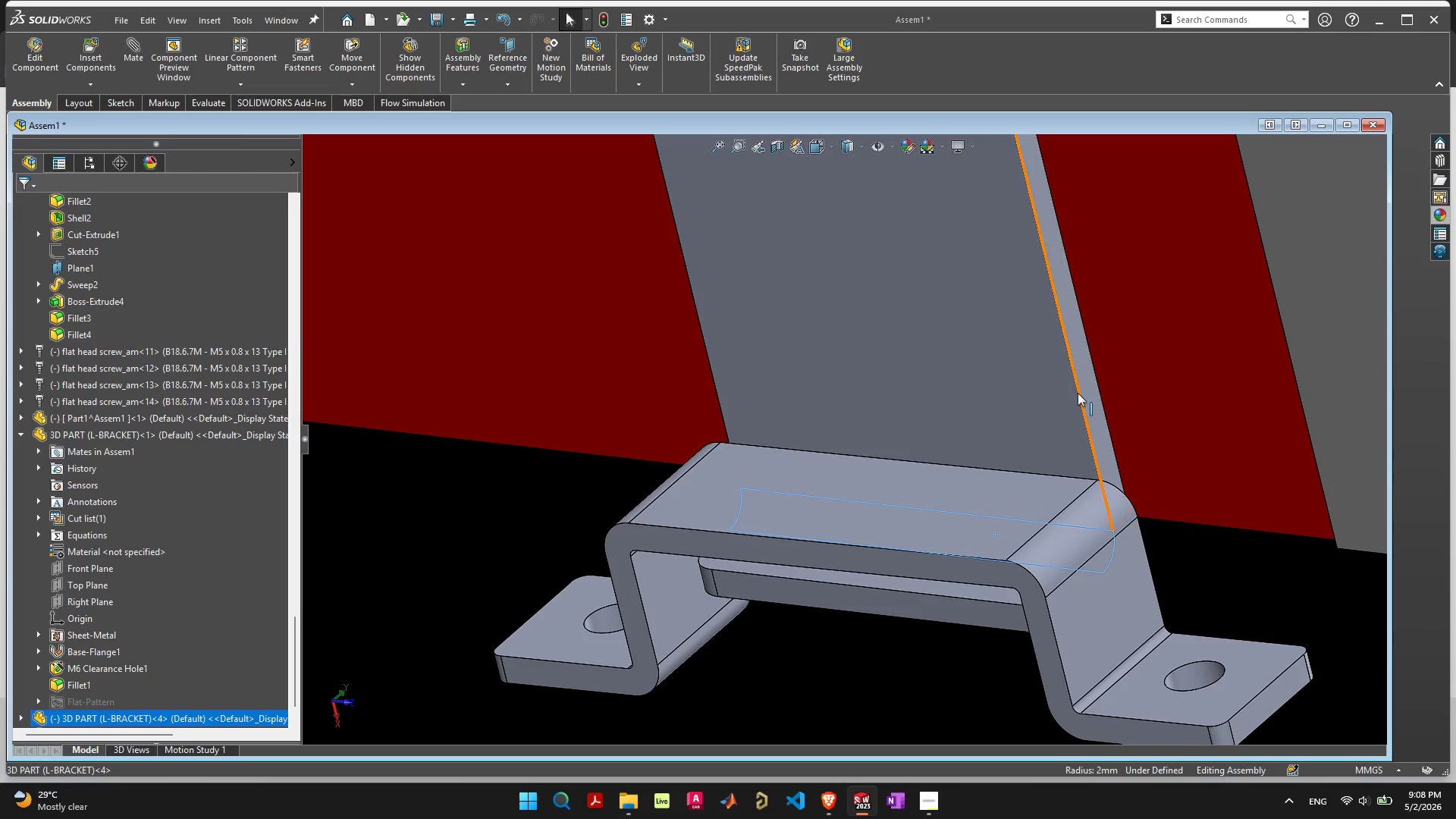 
left_click([1085, 386])
 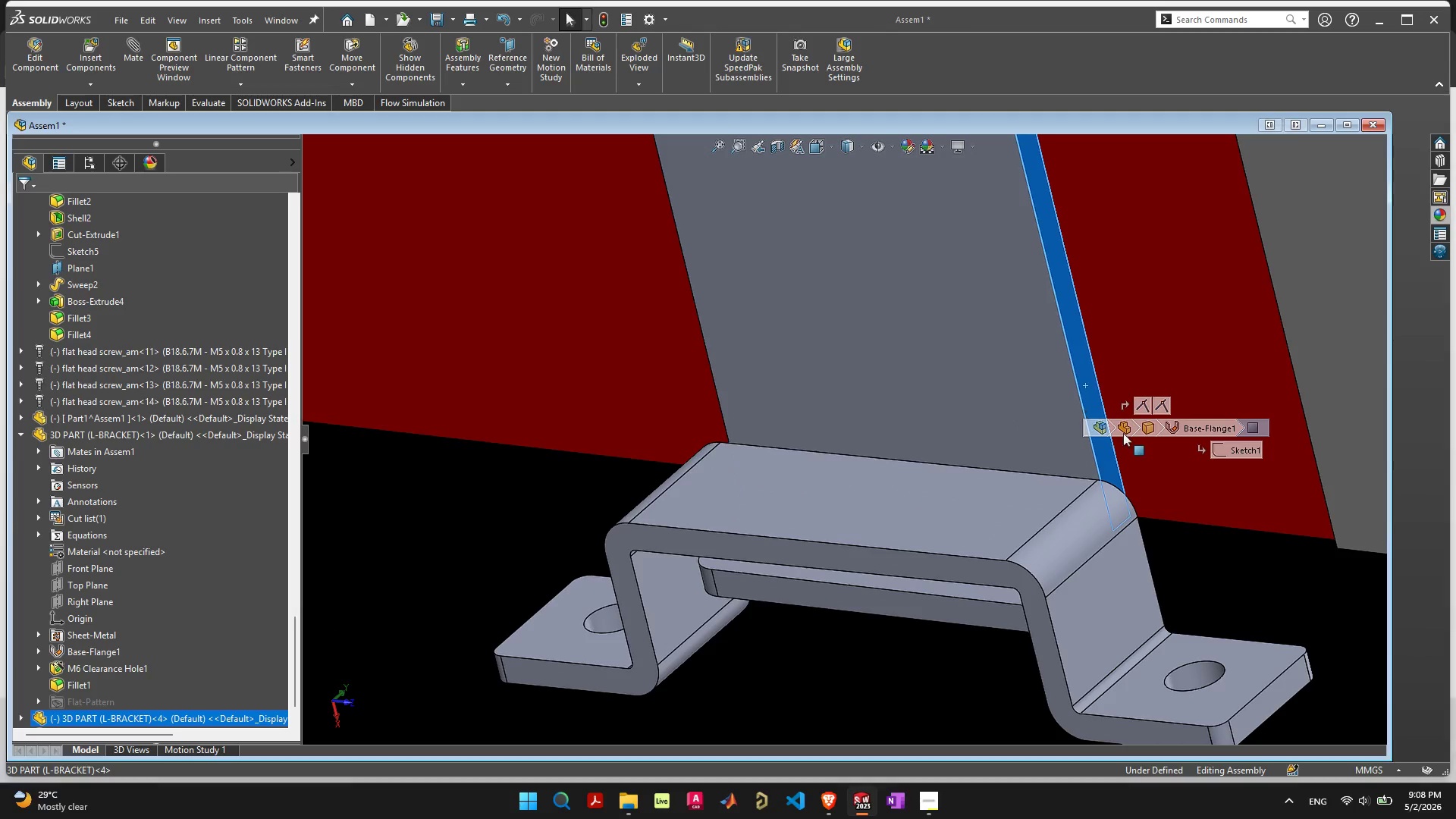 
scroll: coordinate [1129, 438], scroll_direction: down, amount: 3.0
 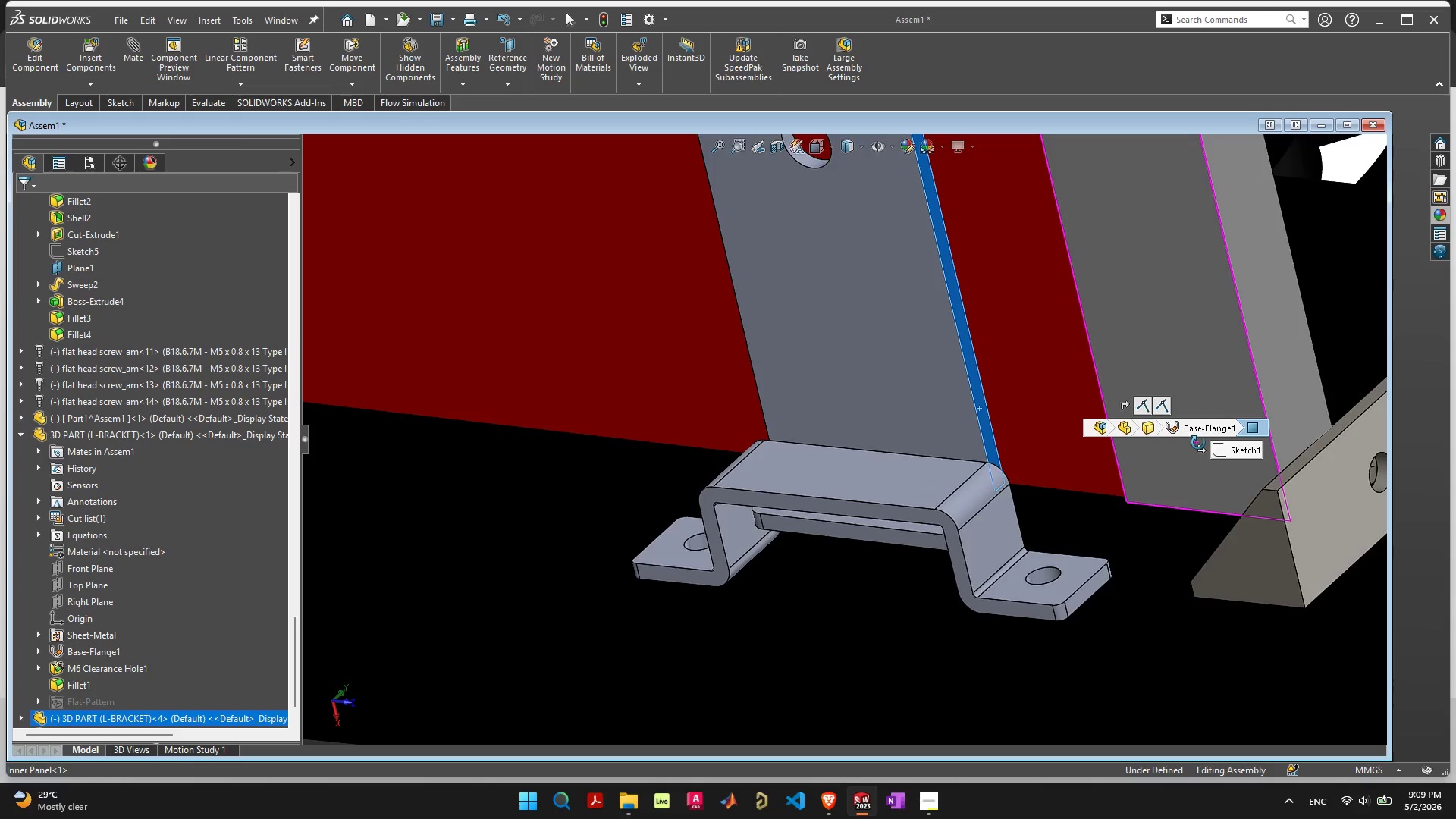 
hold_key(key=ShiftLeft, duration=0.91)
left_click([1248, 325])
 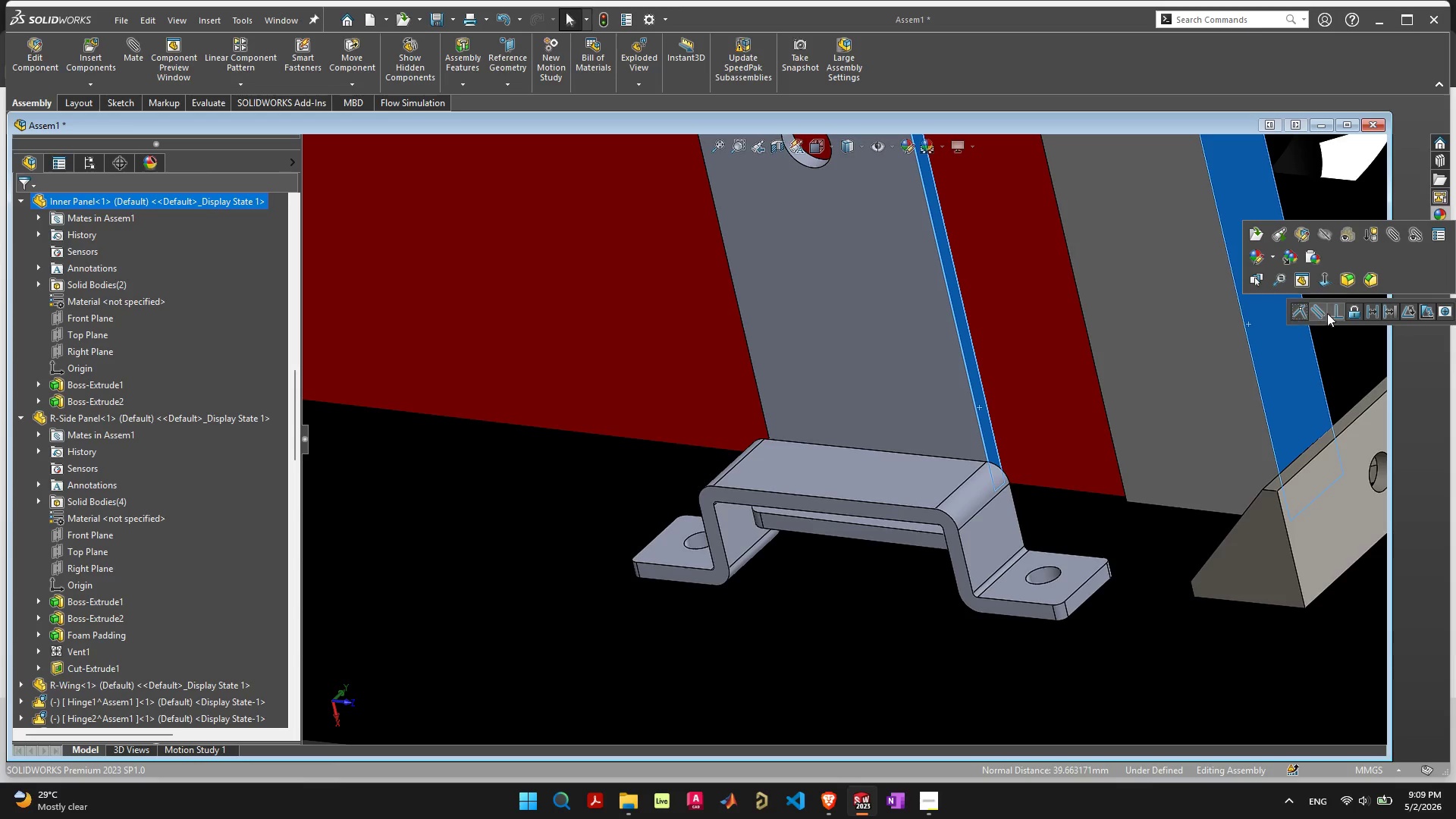 
left_click([1380, 310])
 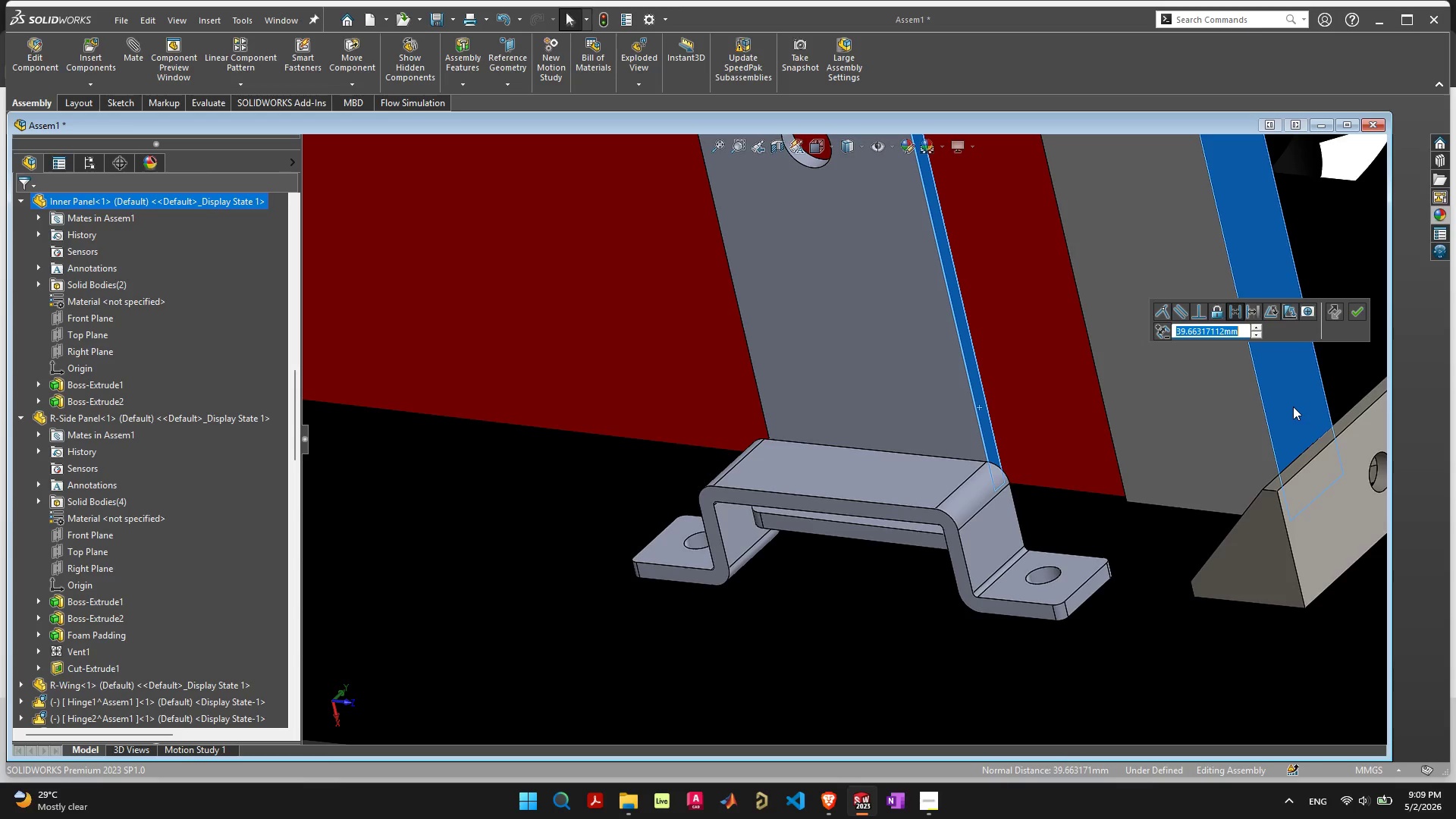 
hold_key(key=Enter, duration=9.42)
 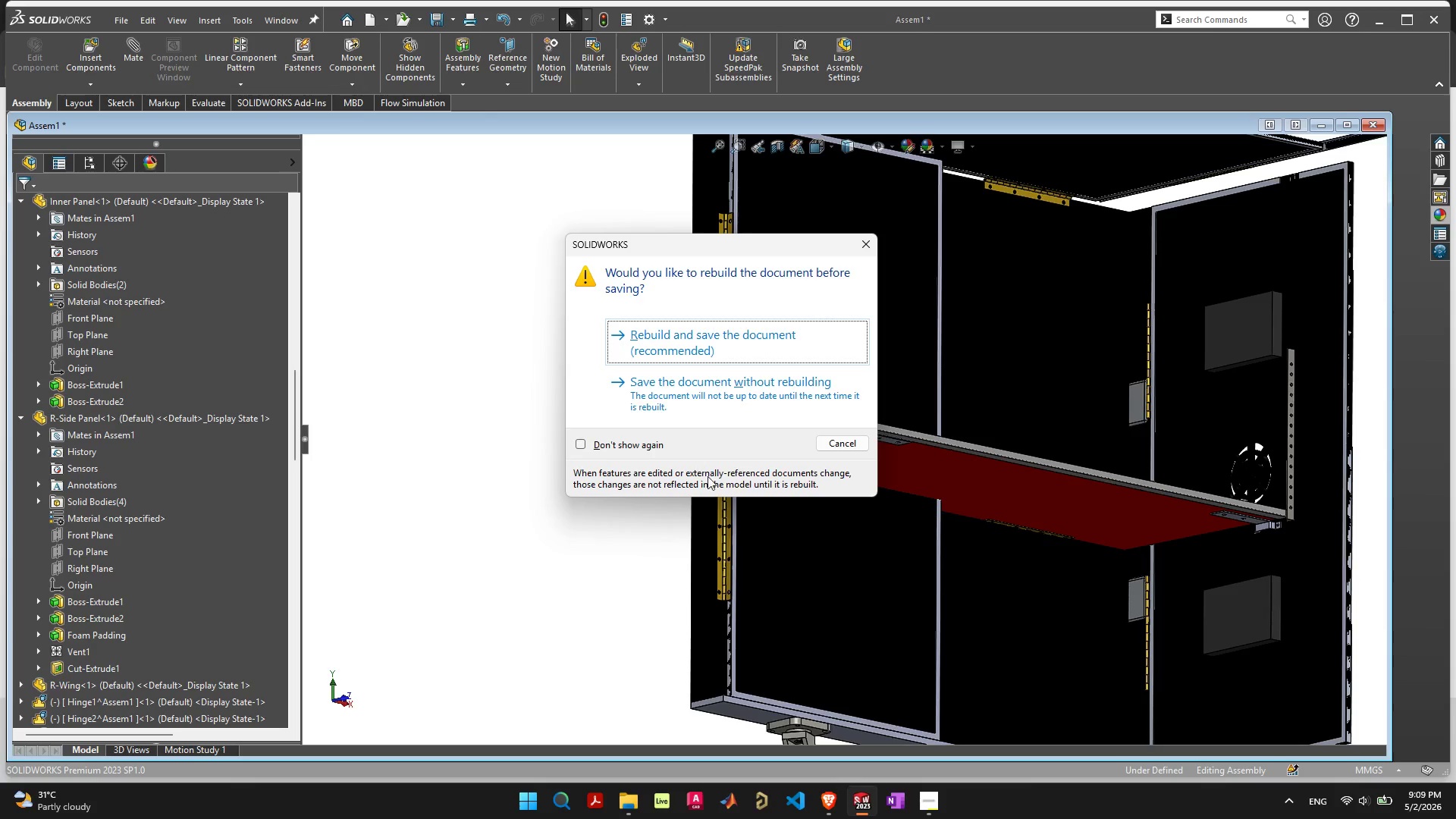 
scroll: coordinate [802, 404], scroll_direction: down, amount: 25.0
 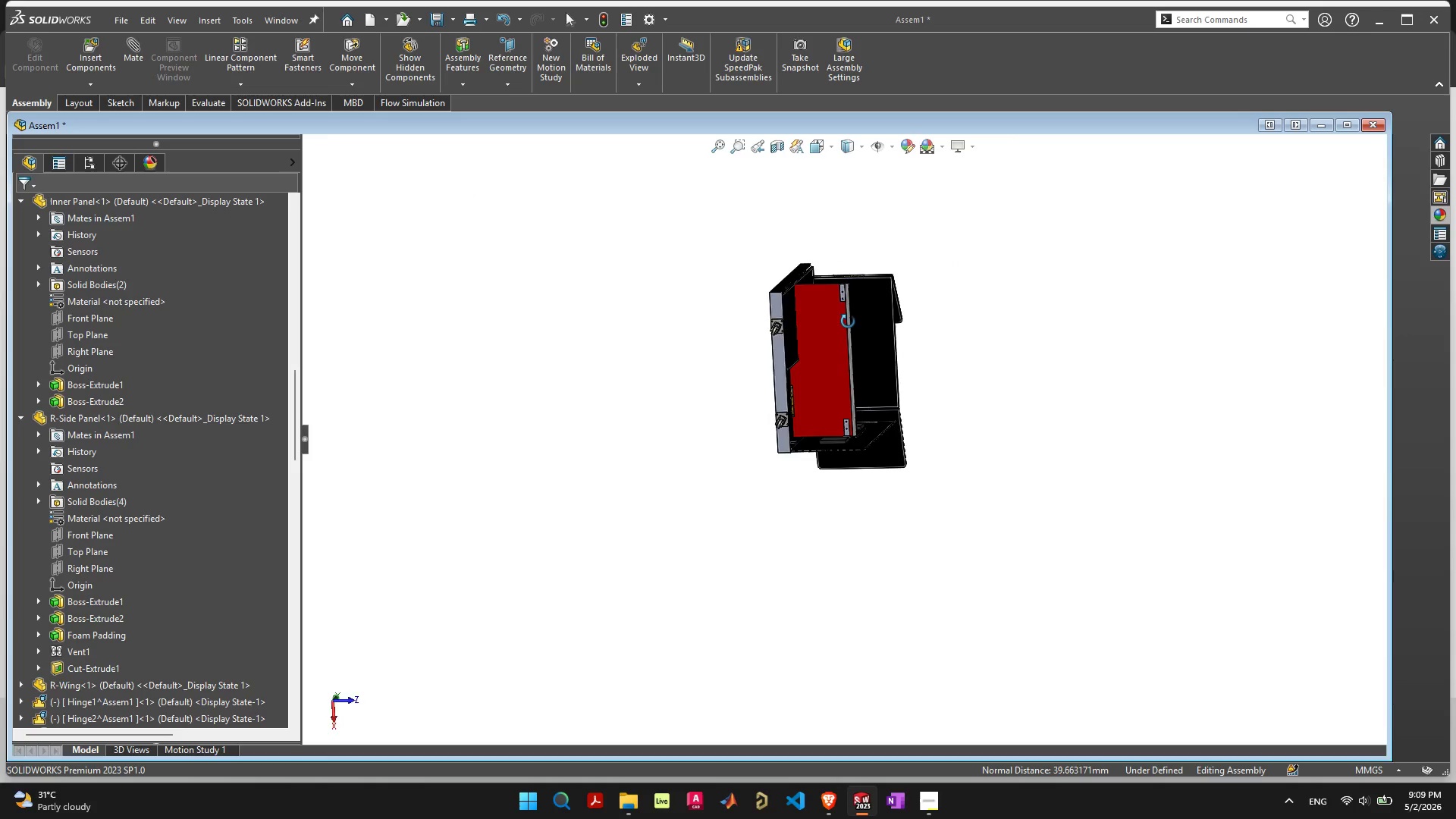 
scroll: coordinate [802, 431], scroll_direction: up, amount: 8.0
 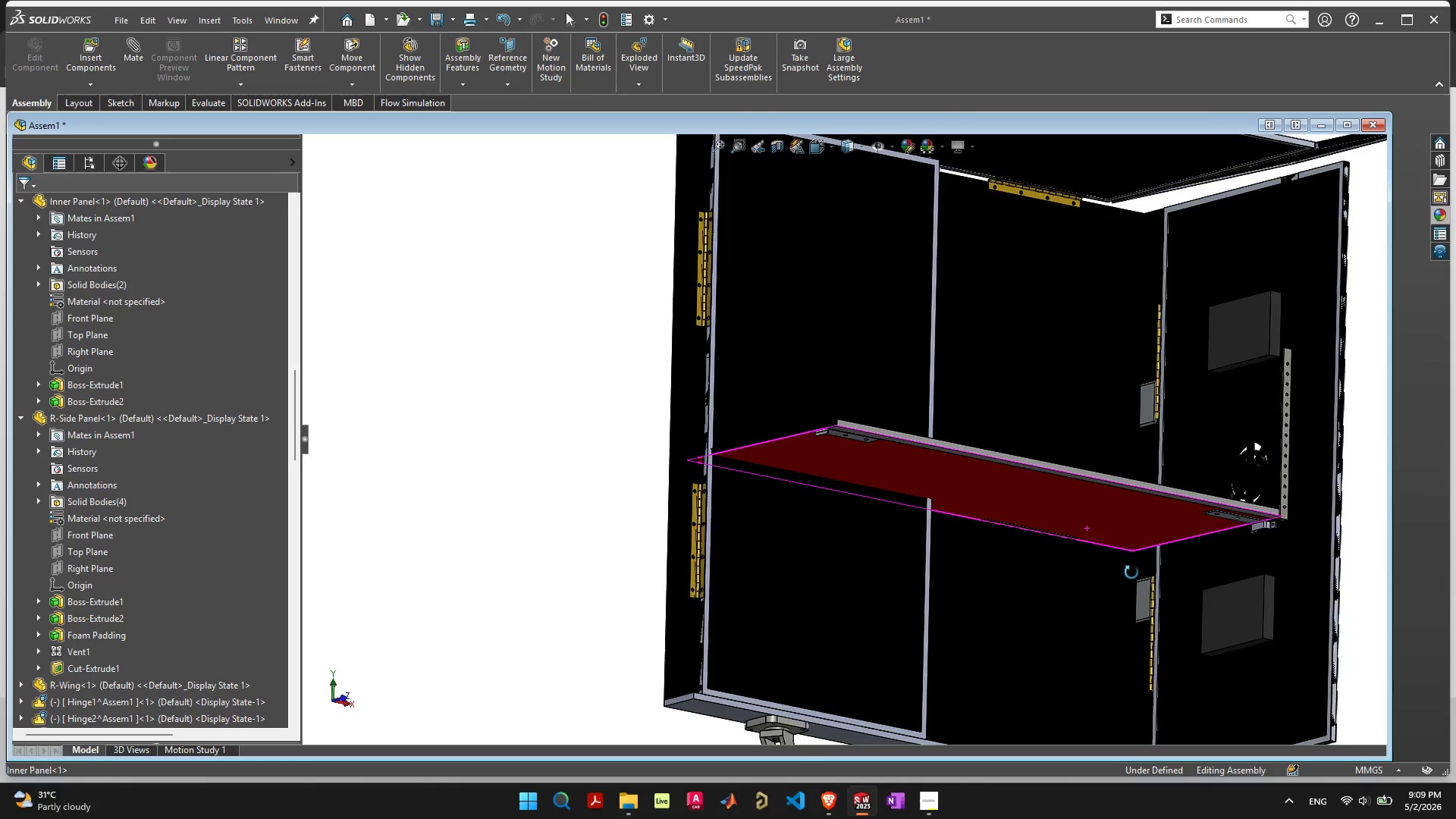 
key(Control+S)
 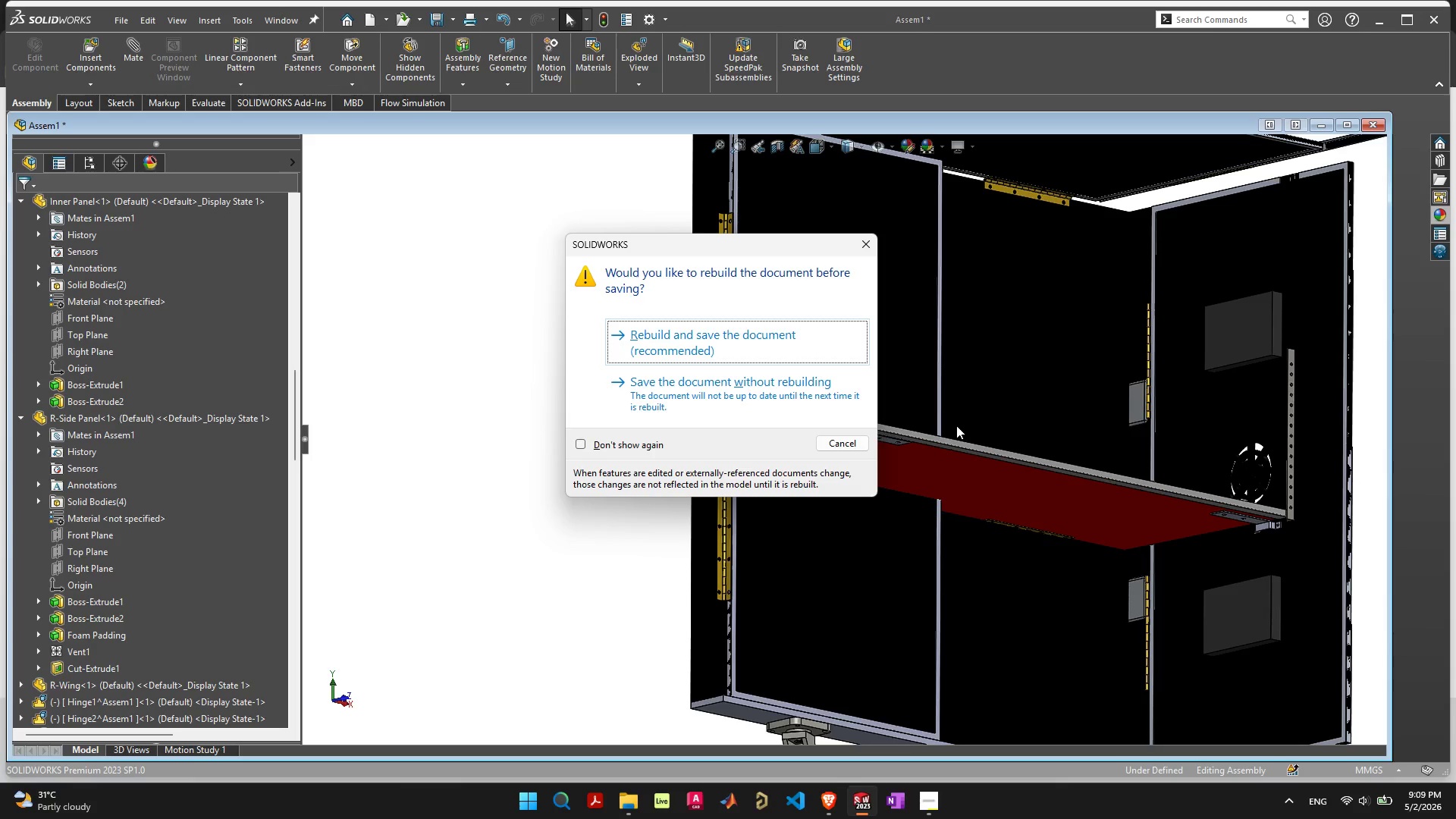 
left_click([758, 337])
 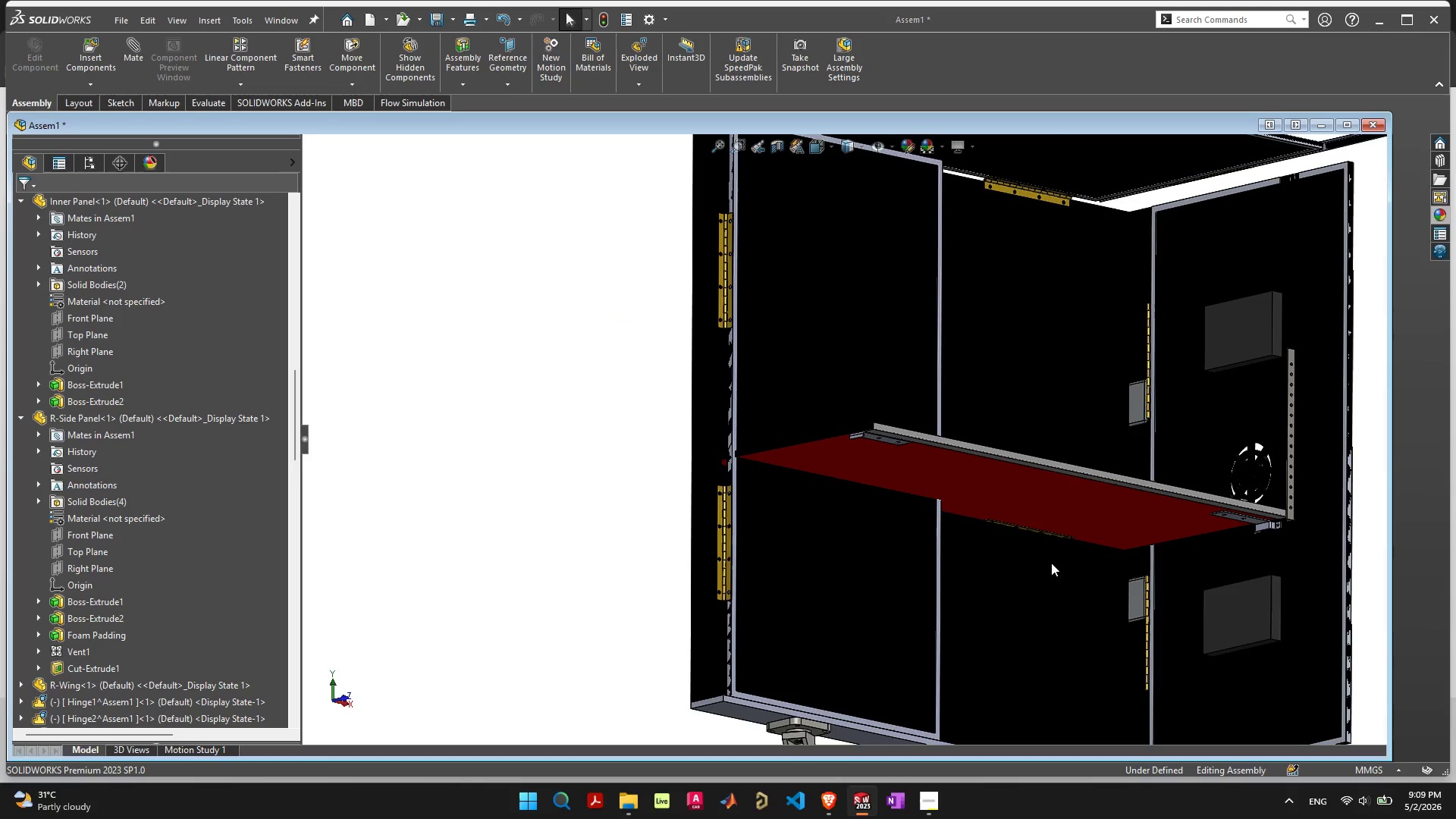 
scroll: coordinate [801, 488], scroll_direction: down, amount: 13.0
 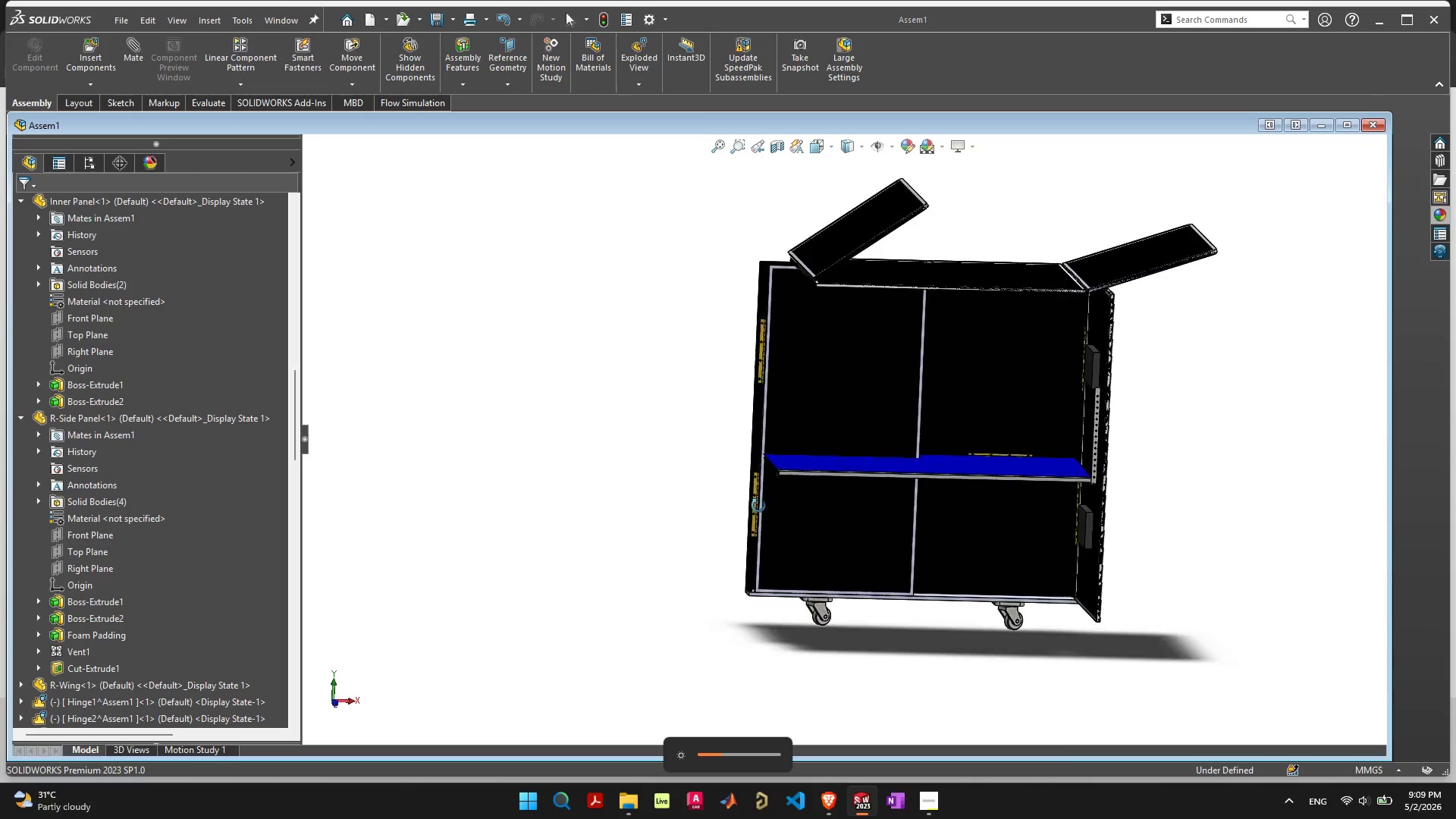 
left_click_drag(start_coordinate=[902, 391], to_coordinate=[589, 415])
 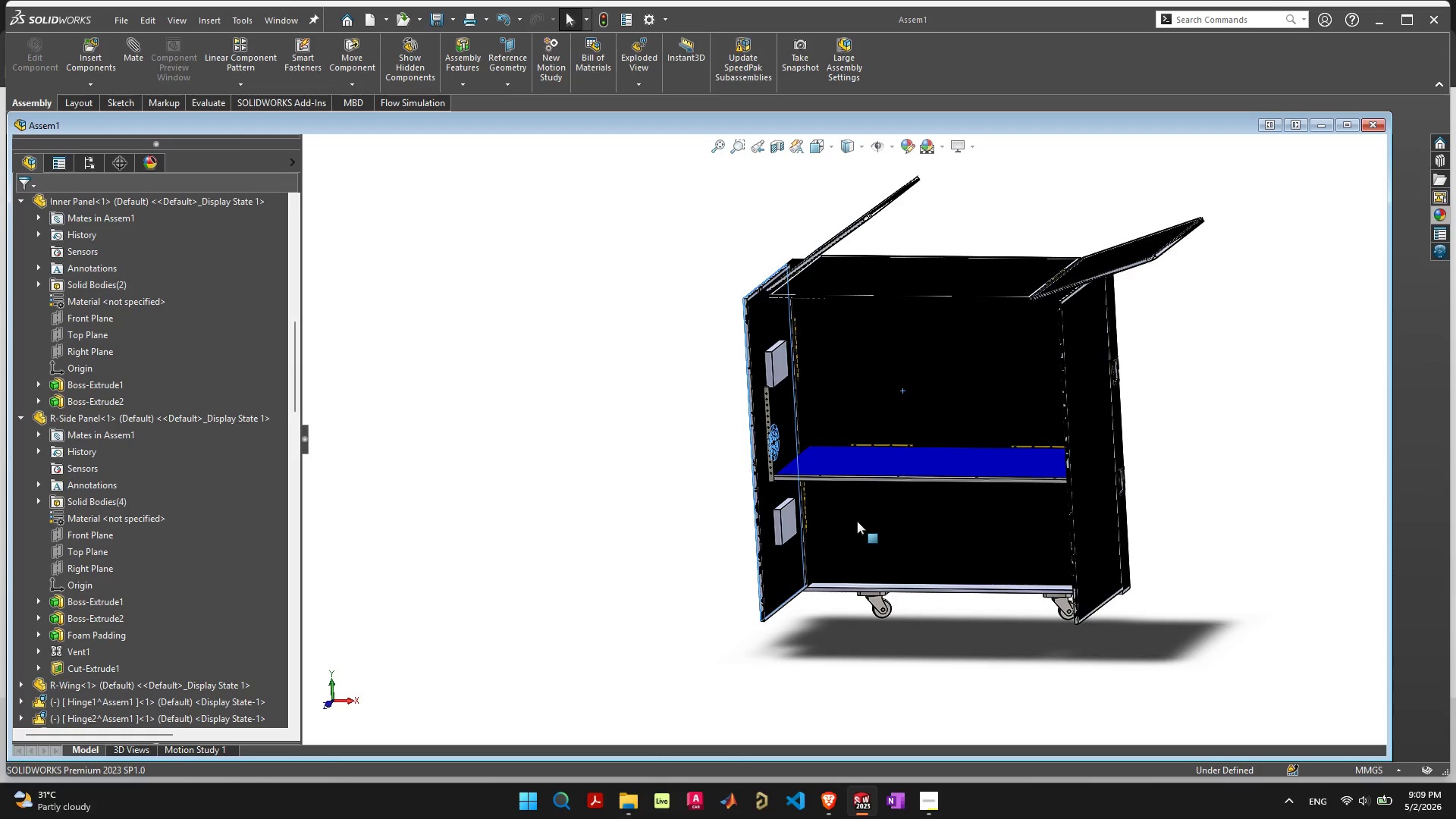 
scroll: coordinate [788, 481], scroll_direction: up, amount: 7.0
 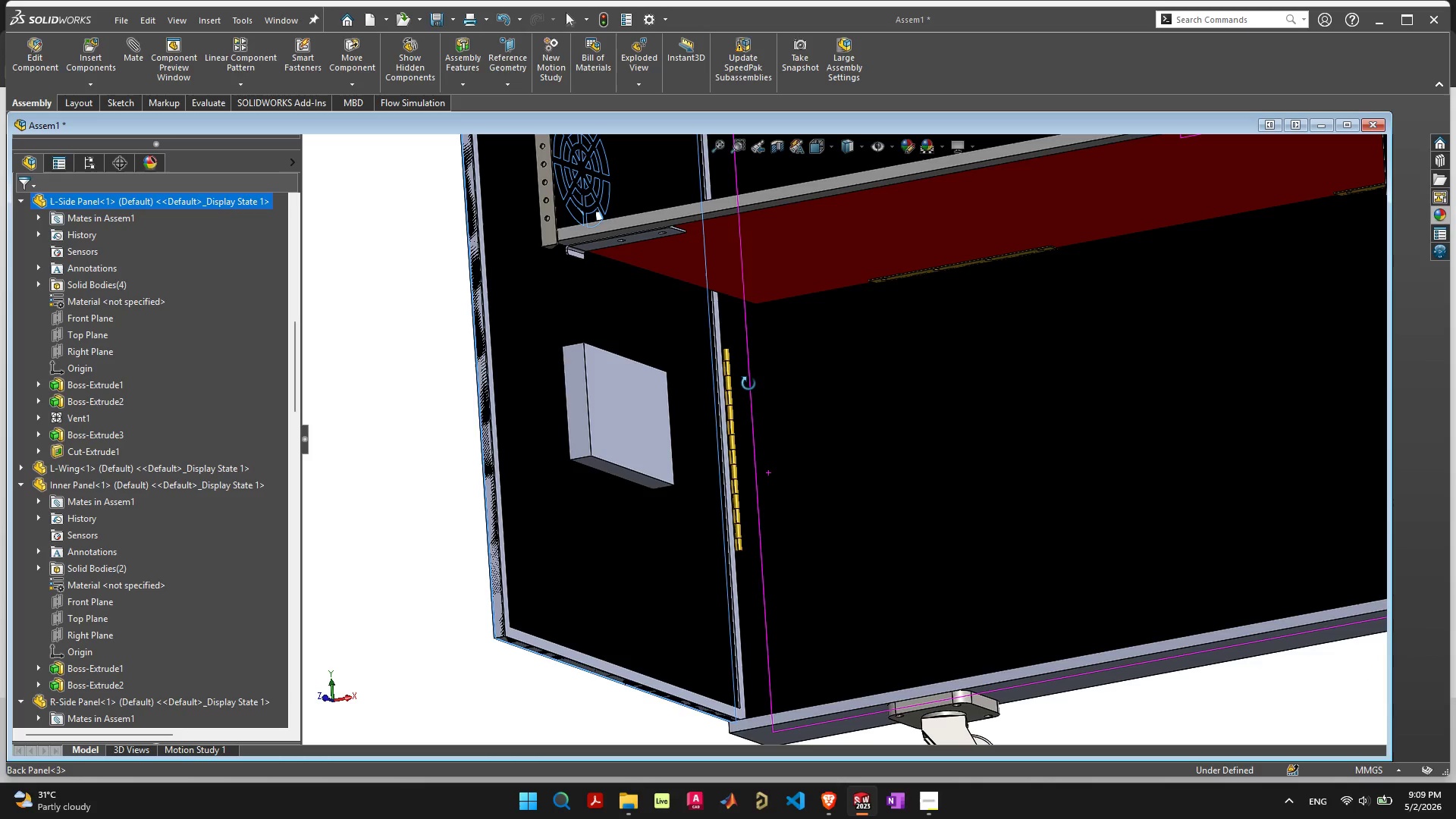 
scroll: coordinate [976, 392], scroll_direction: down, amount: 6.0
 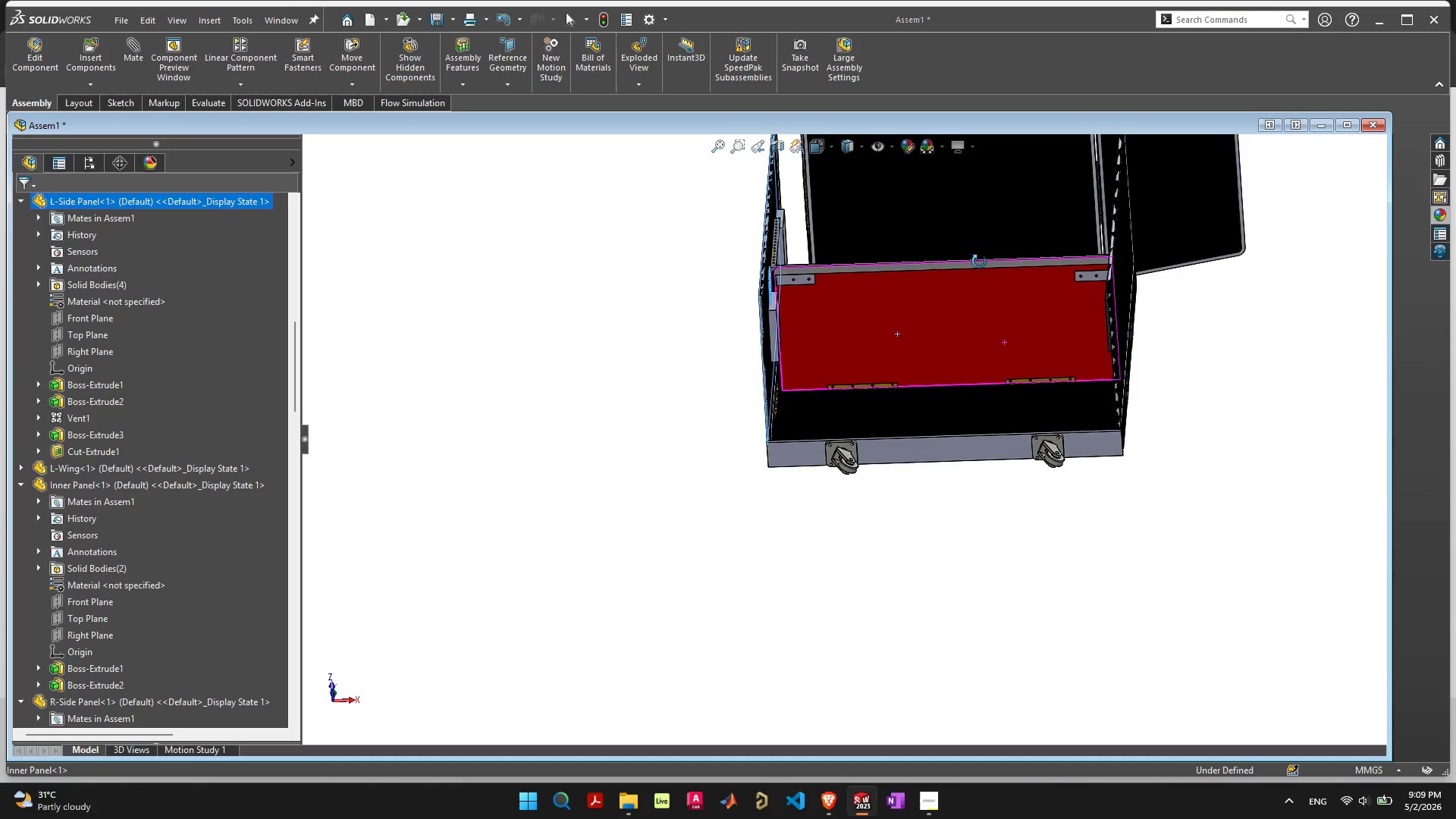 
scroll: coordinate [961, 271], scroll_direction: up, amount: 4.0
 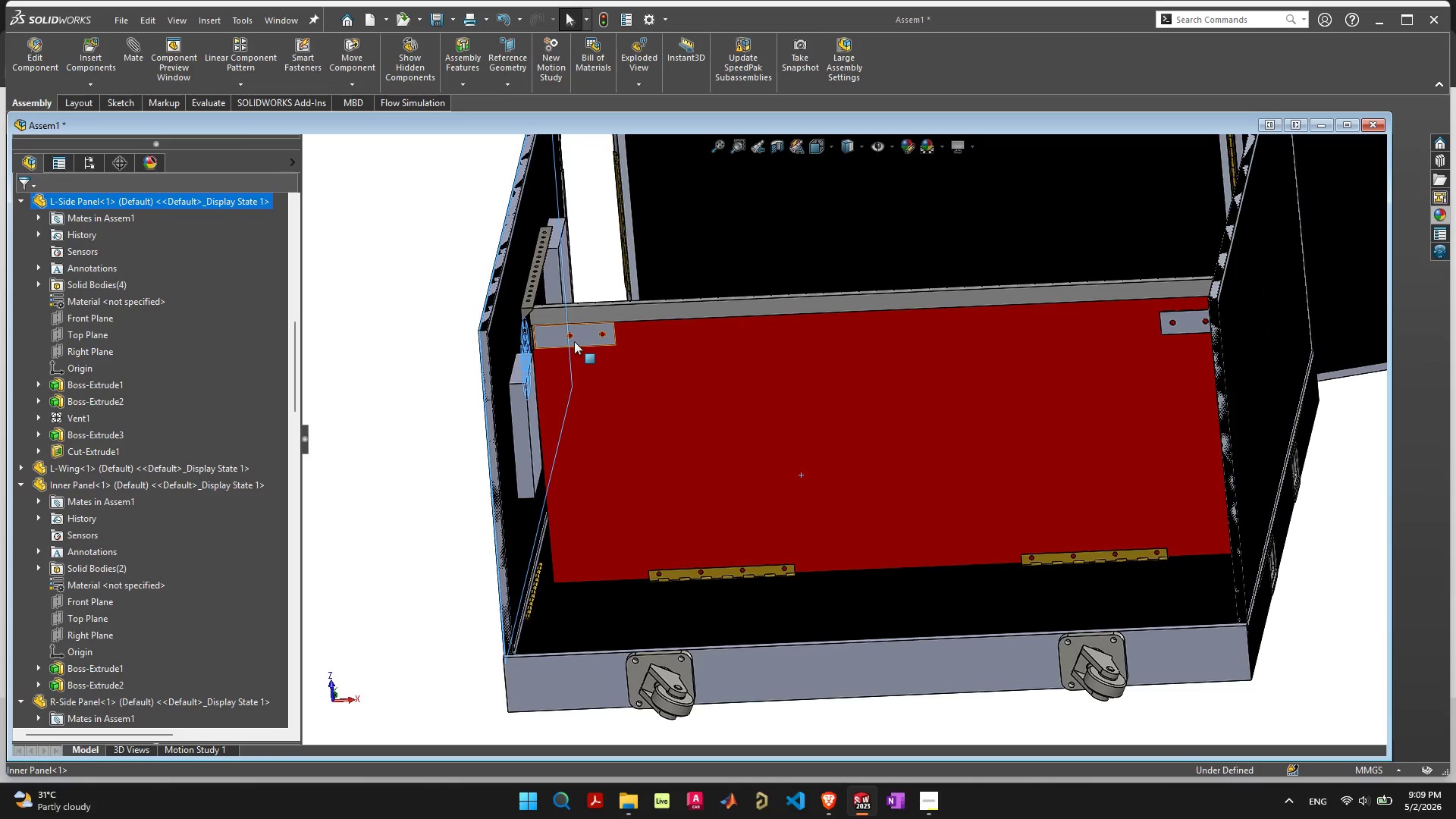 
left_click([579, 337])
 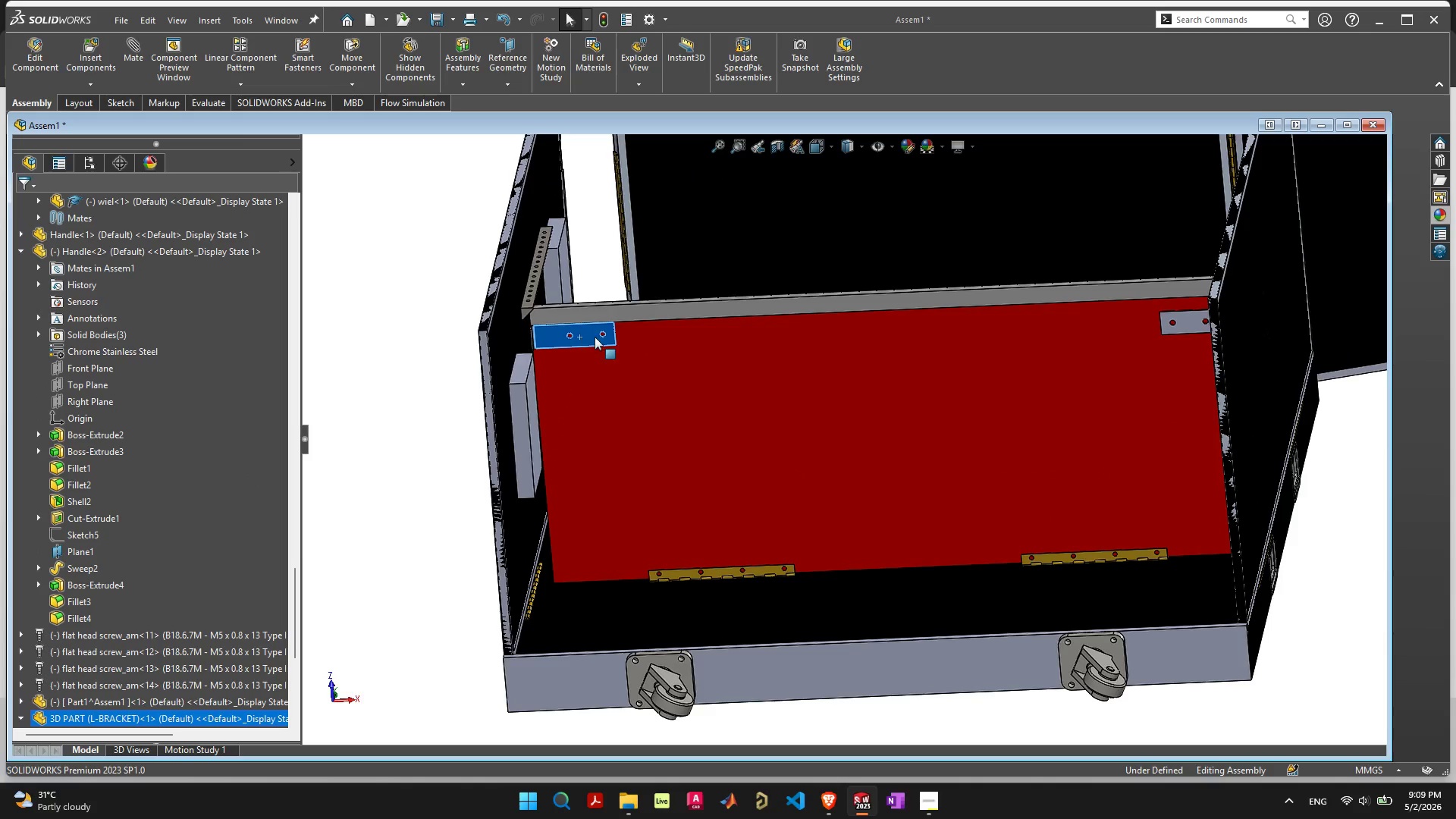 
left_click([595, 337])
 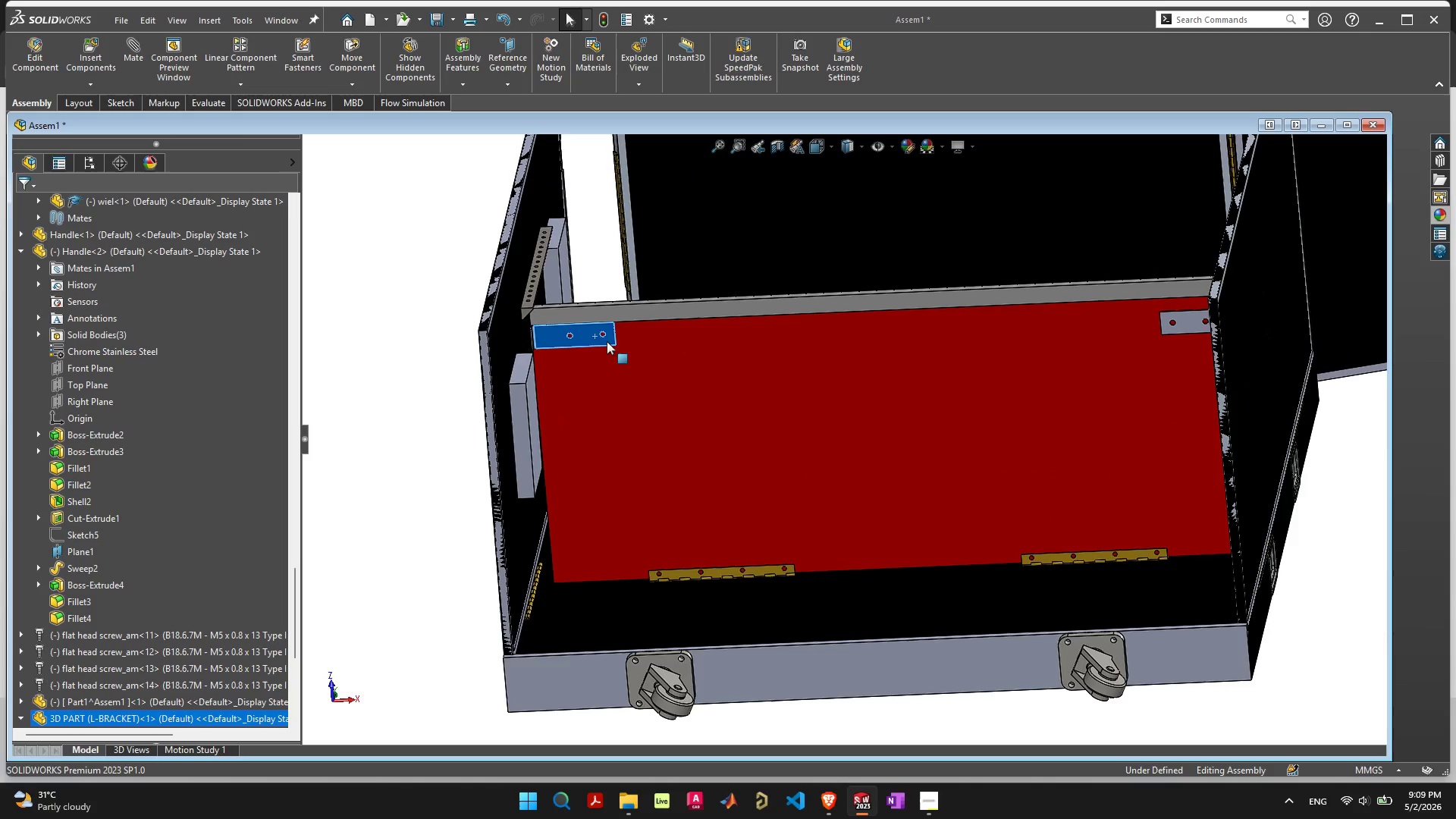 
left_click([590, 338])
 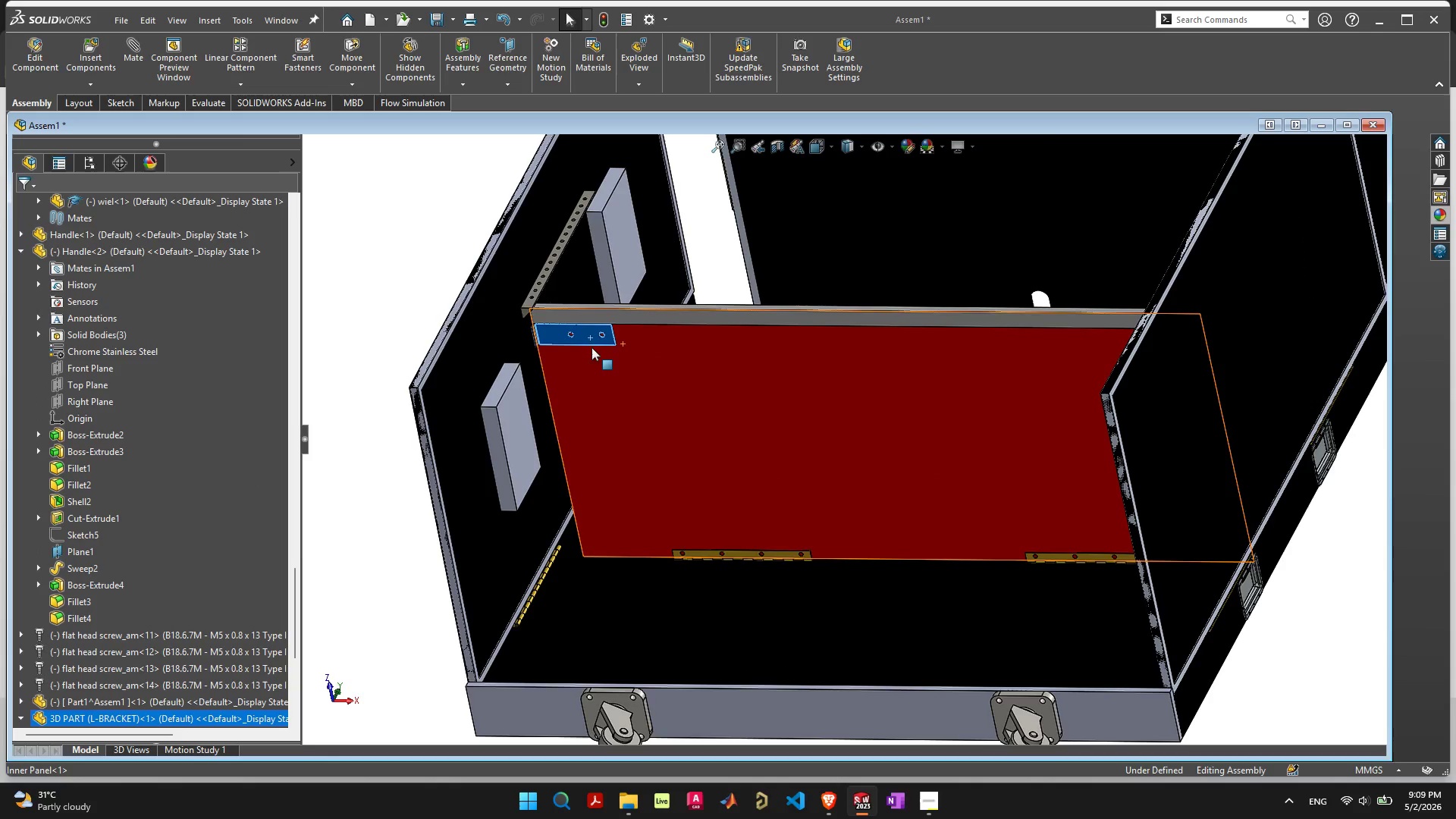 
left_click([585, 331])
 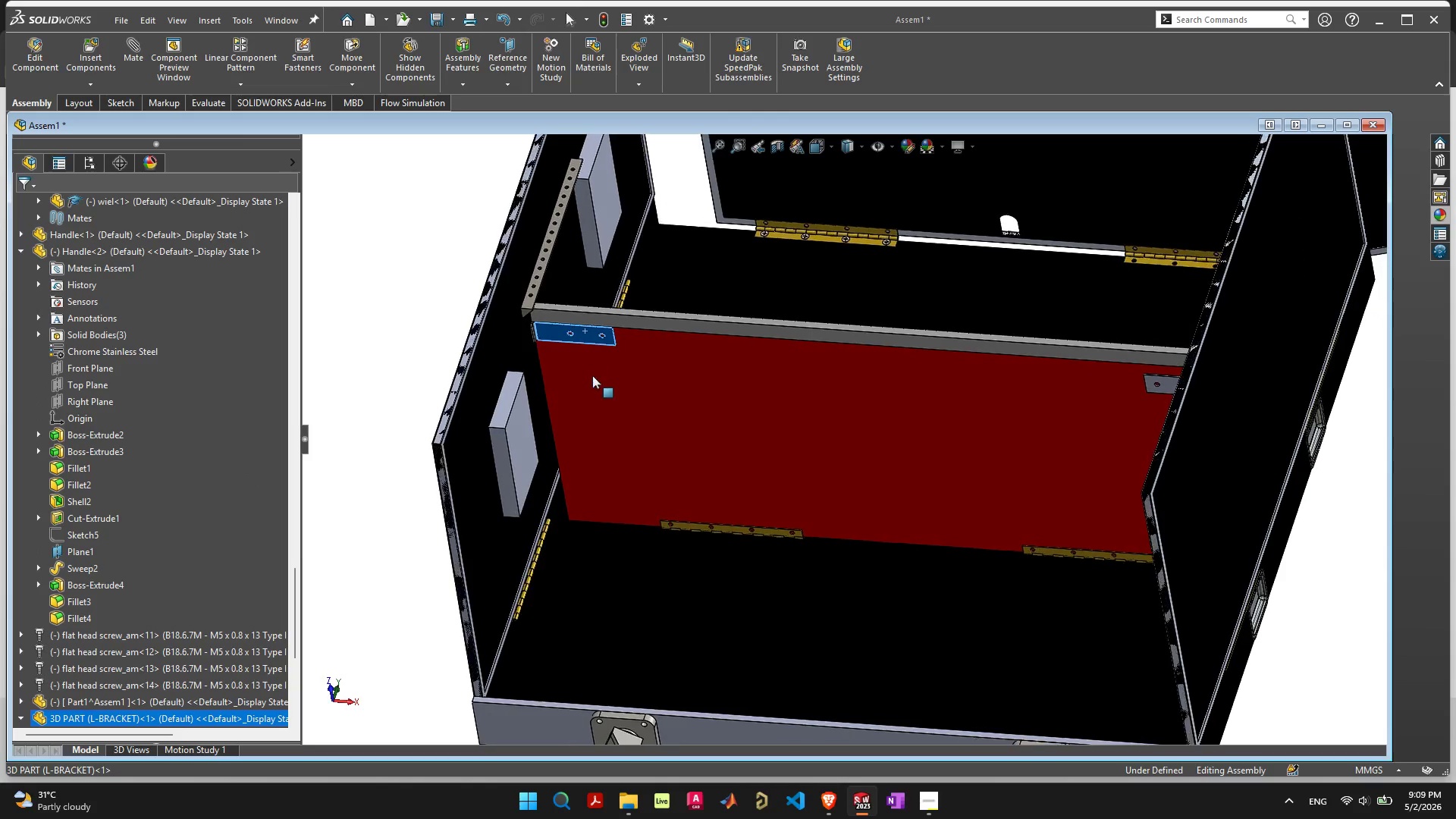 
left_click([584, 335])
 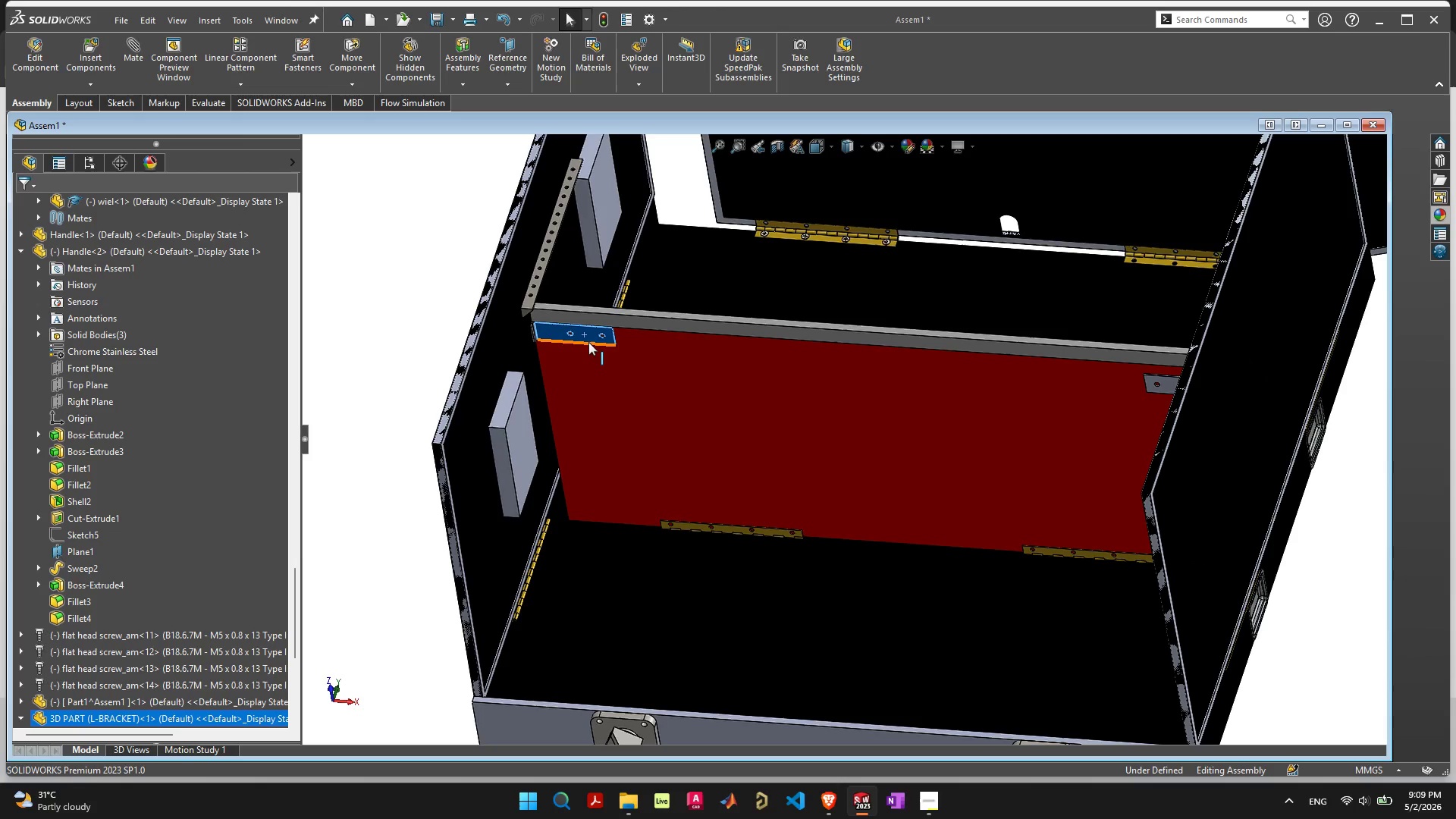 
left_click([550, 334])
 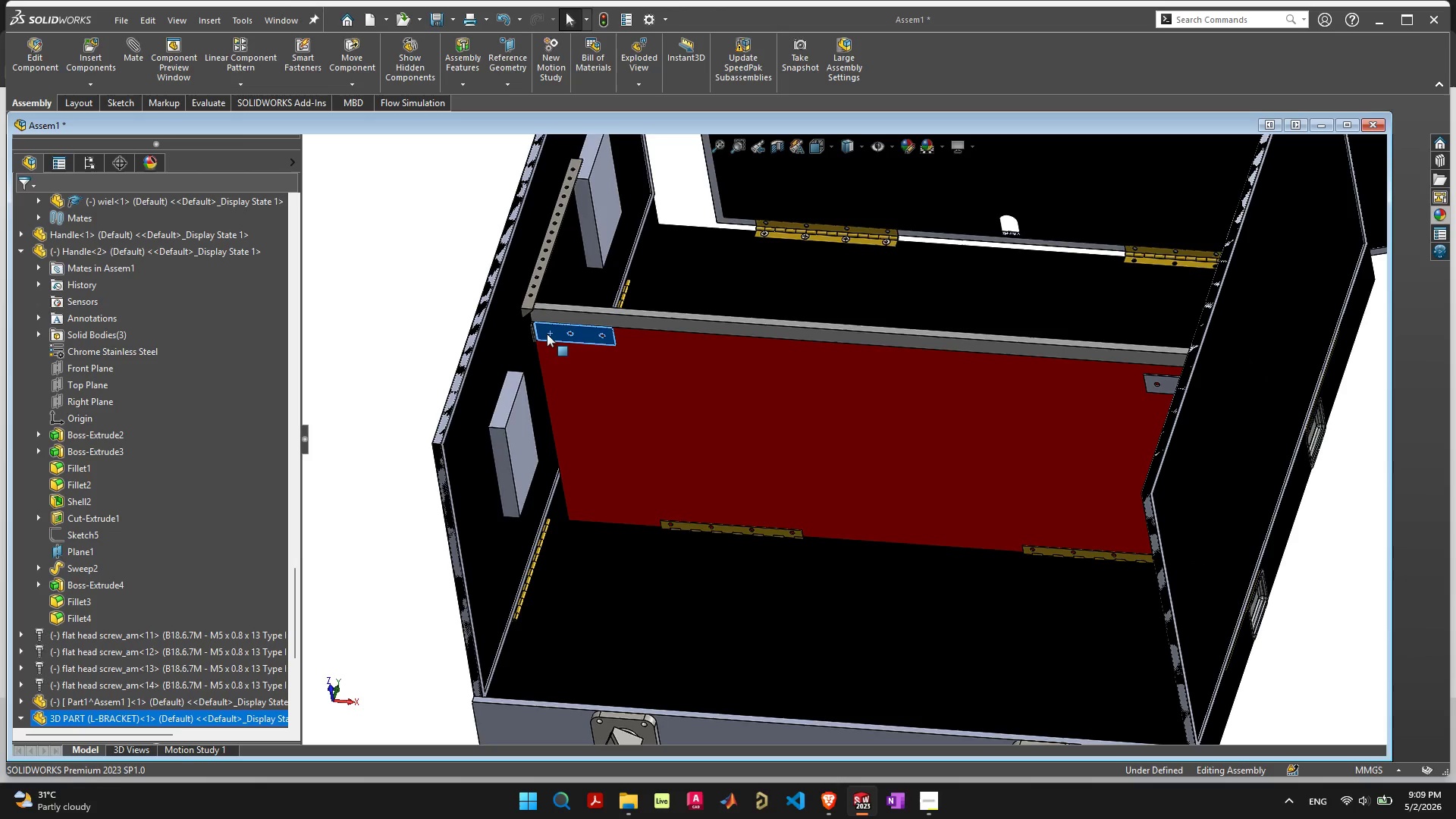 
left_click([547, 334])
 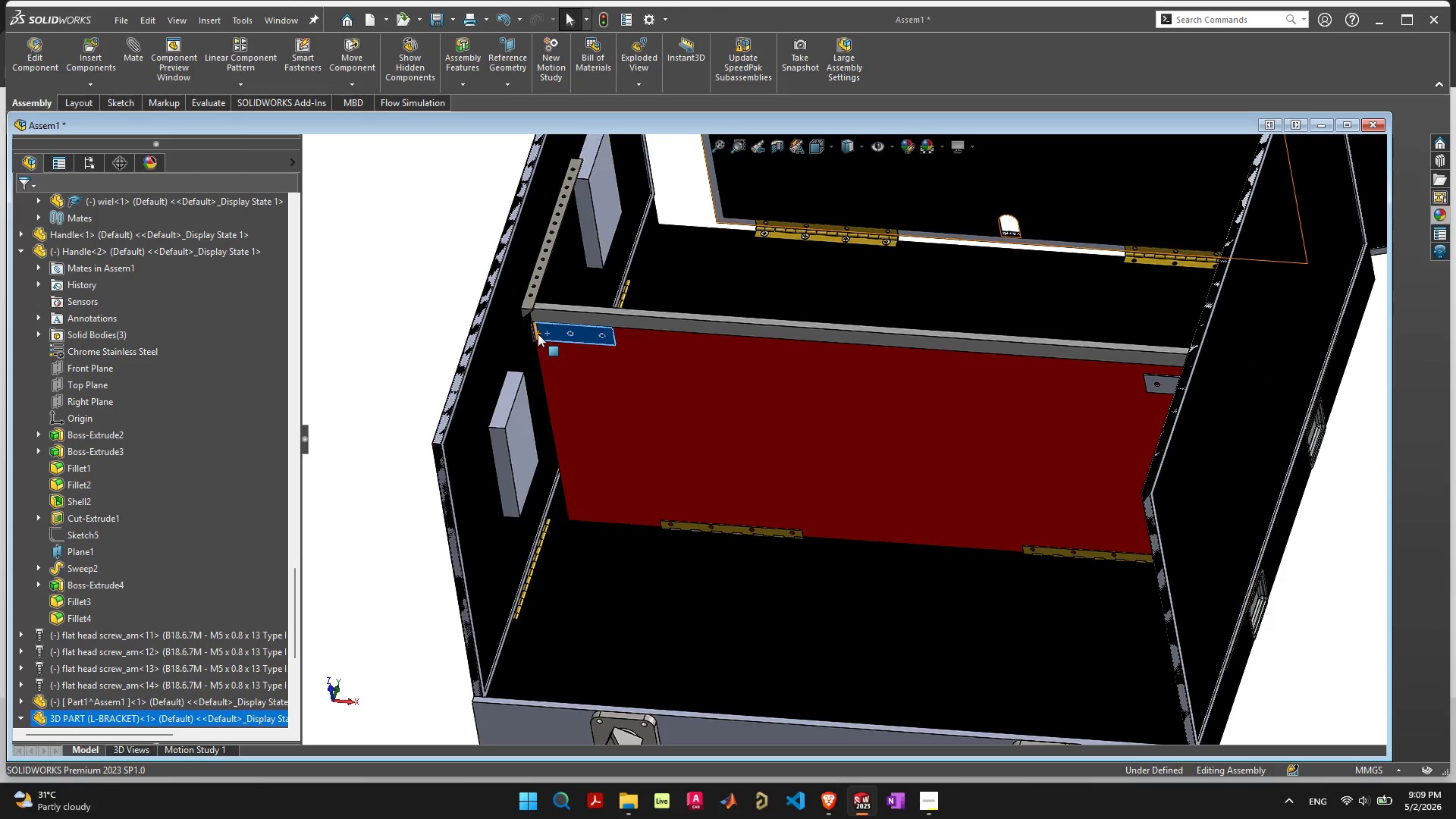 
scroll: coordinate [586, 364], scroll_direction: up, amount: 8.0
 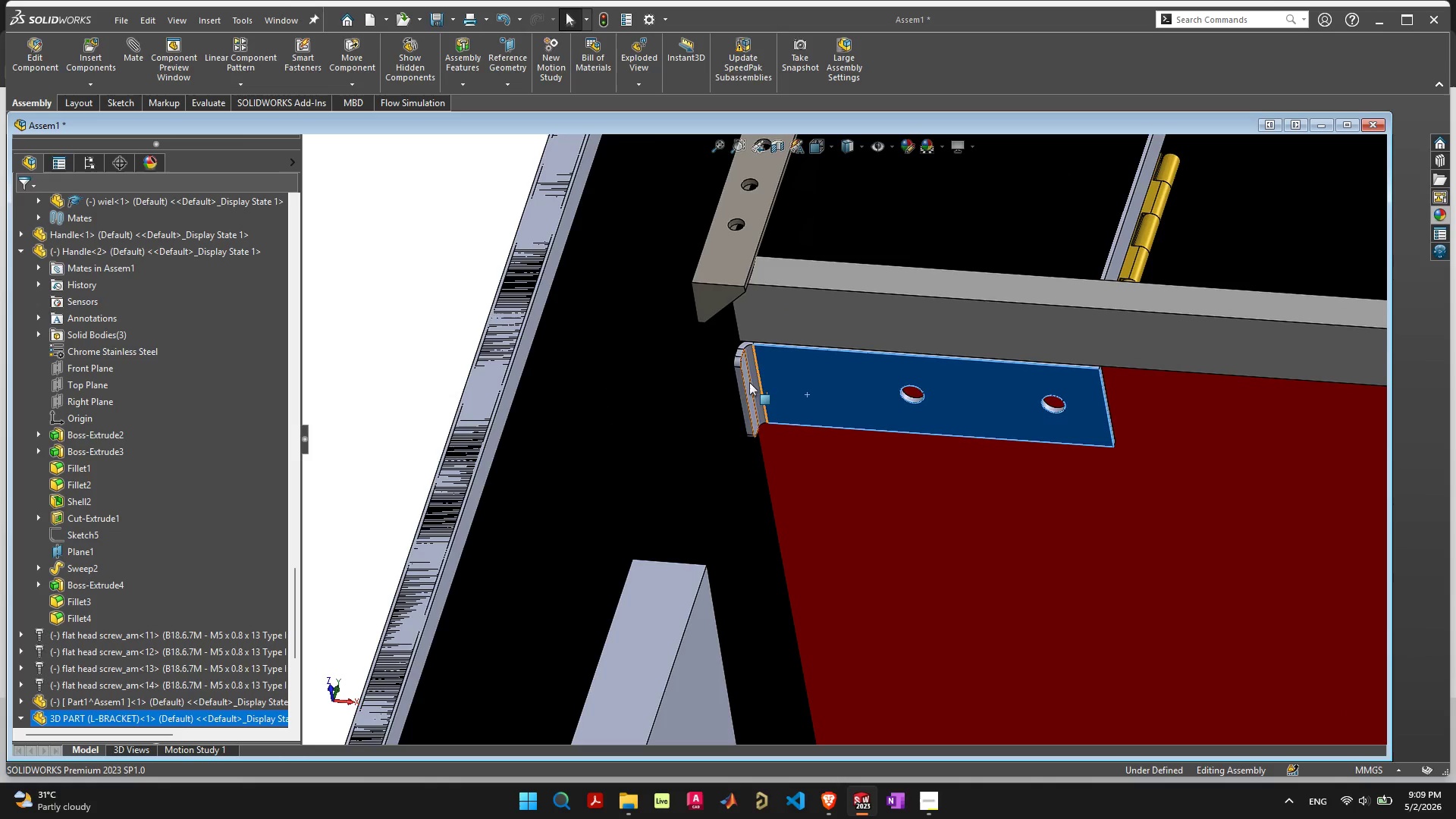 
left_click([751, 382])
 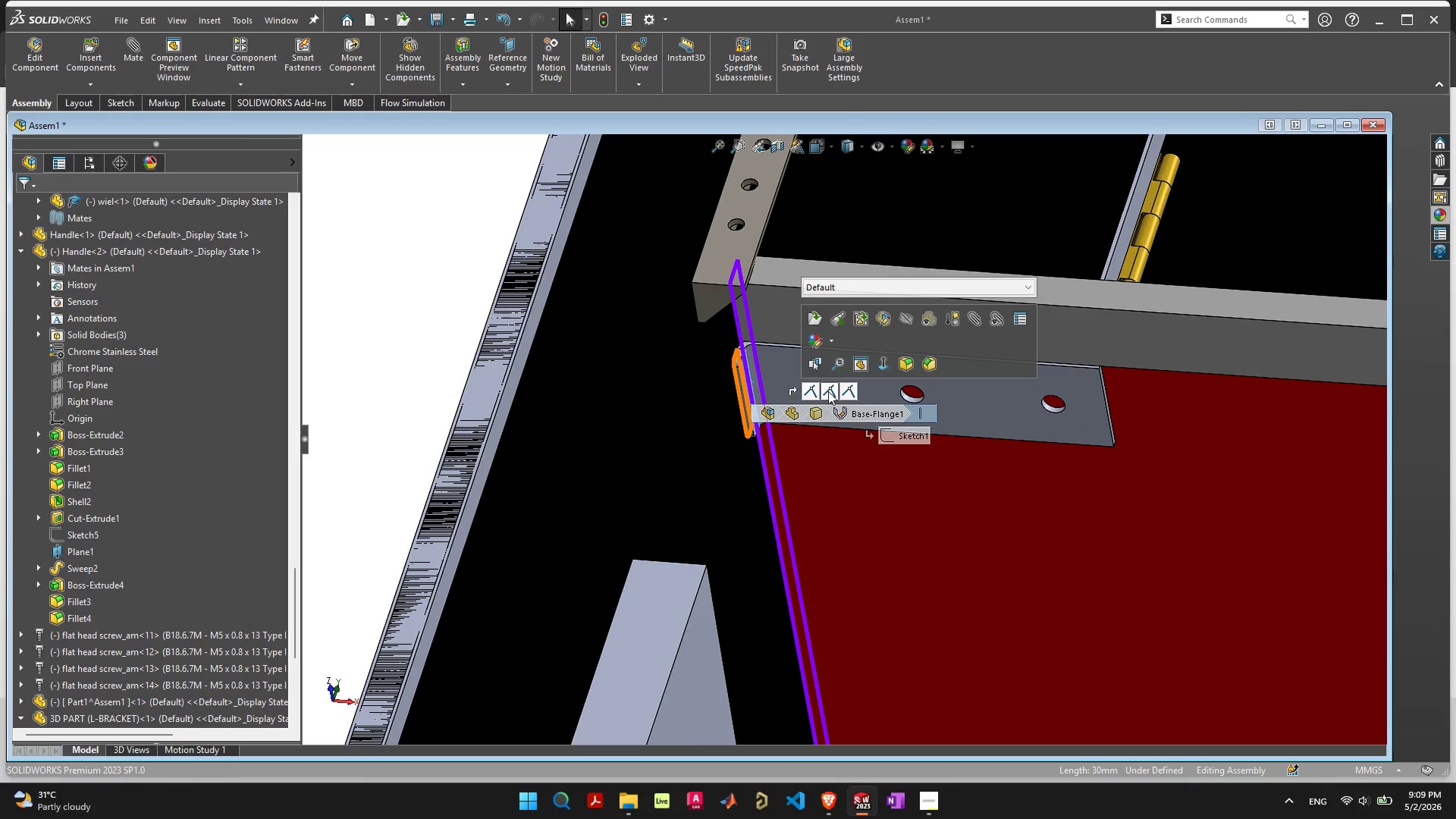 
left_click([828, 391])
 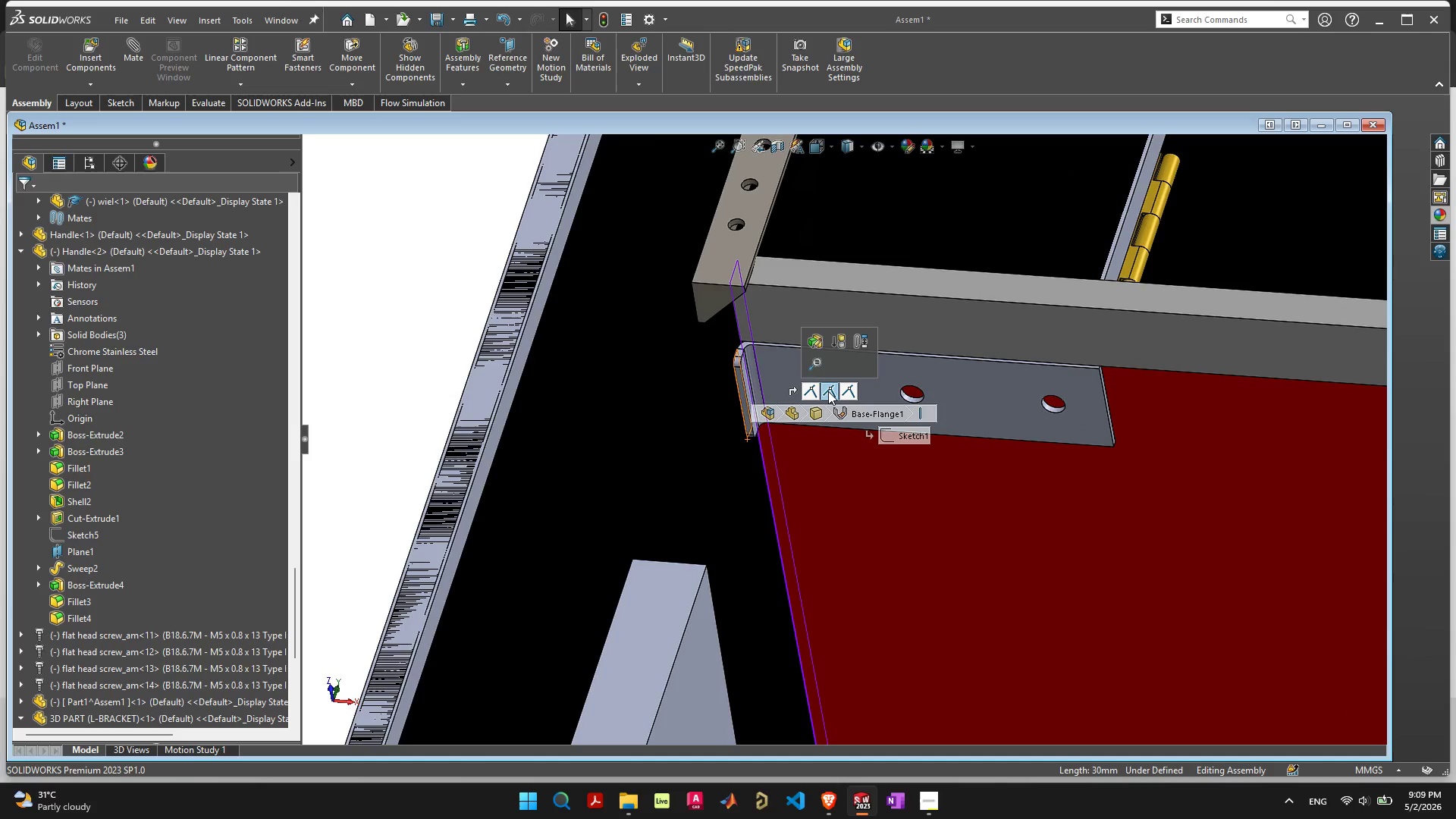 
key(Delete)
 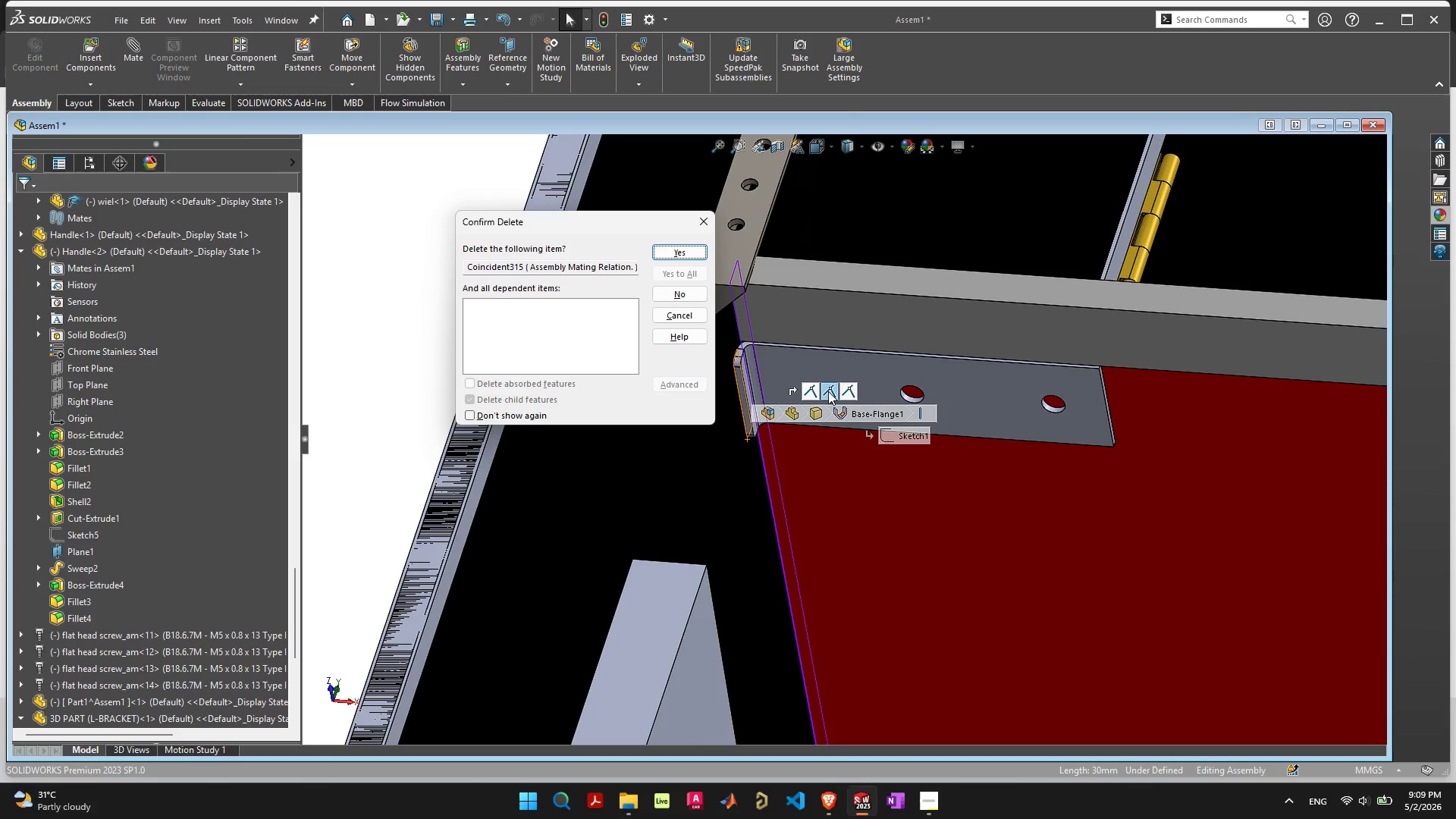 
key(Space)
 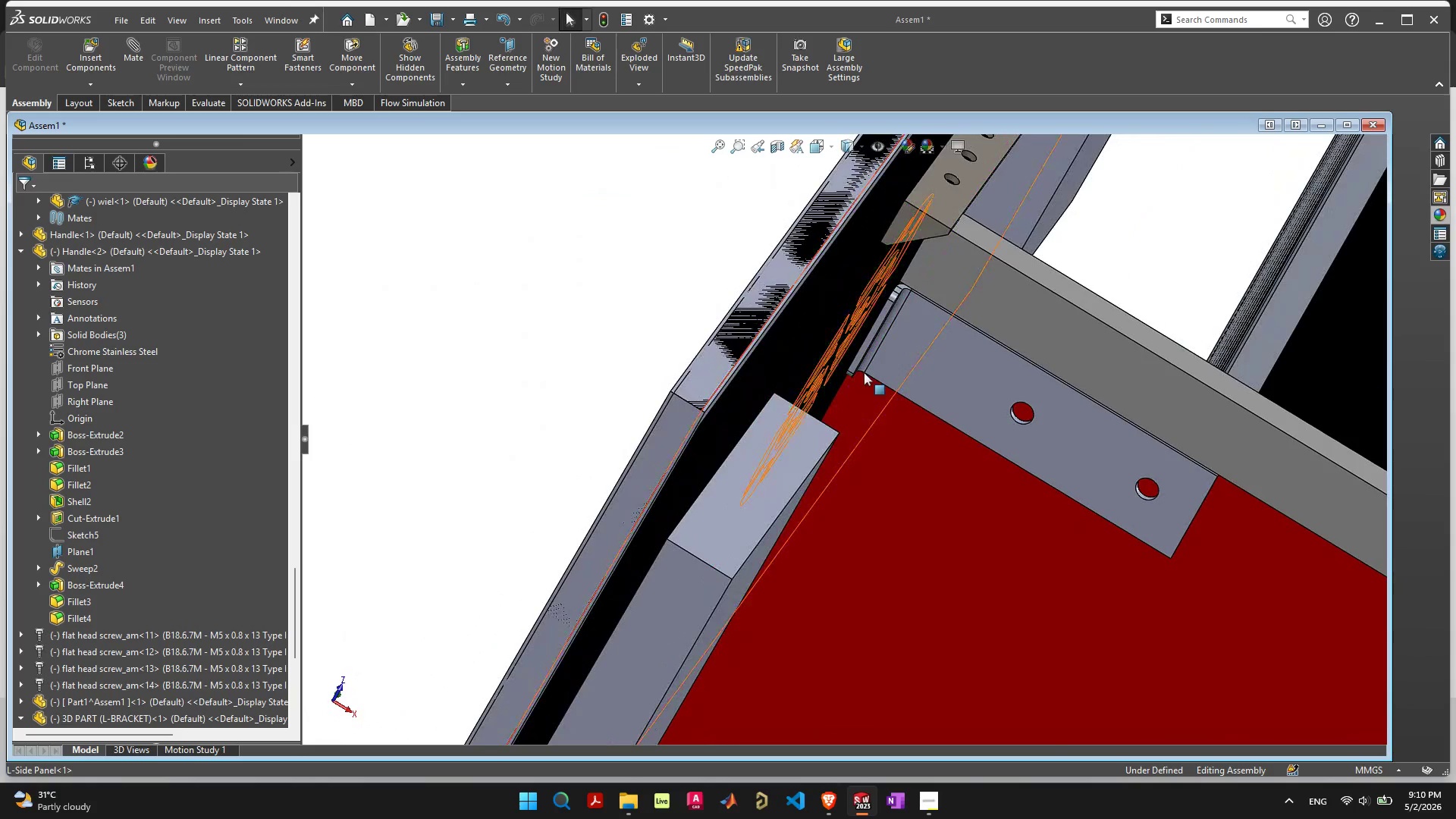 
wait(10.89)
 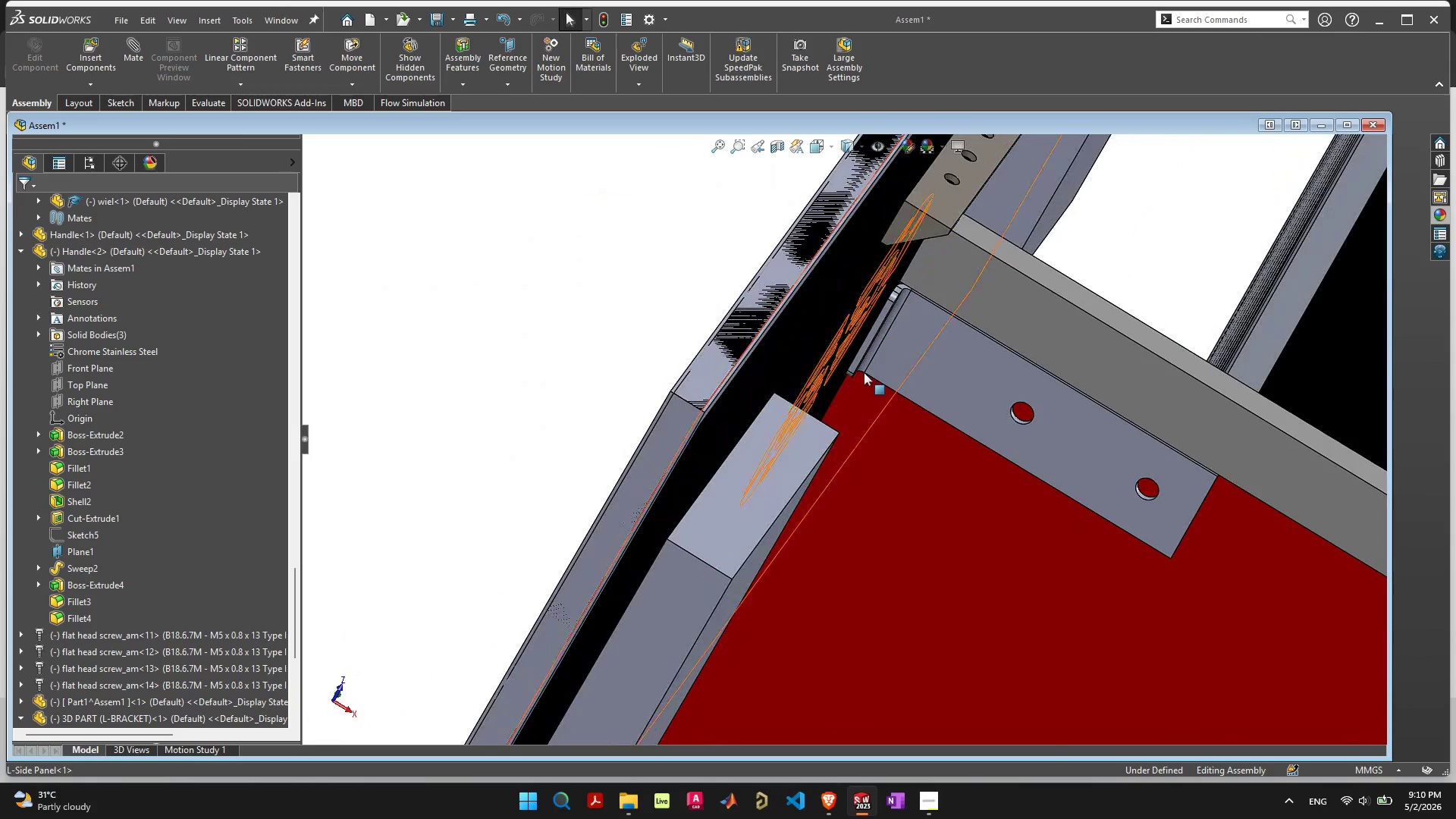 
scroll: coordinate [924, 281], scroll_direction: up, amount: 1.0
 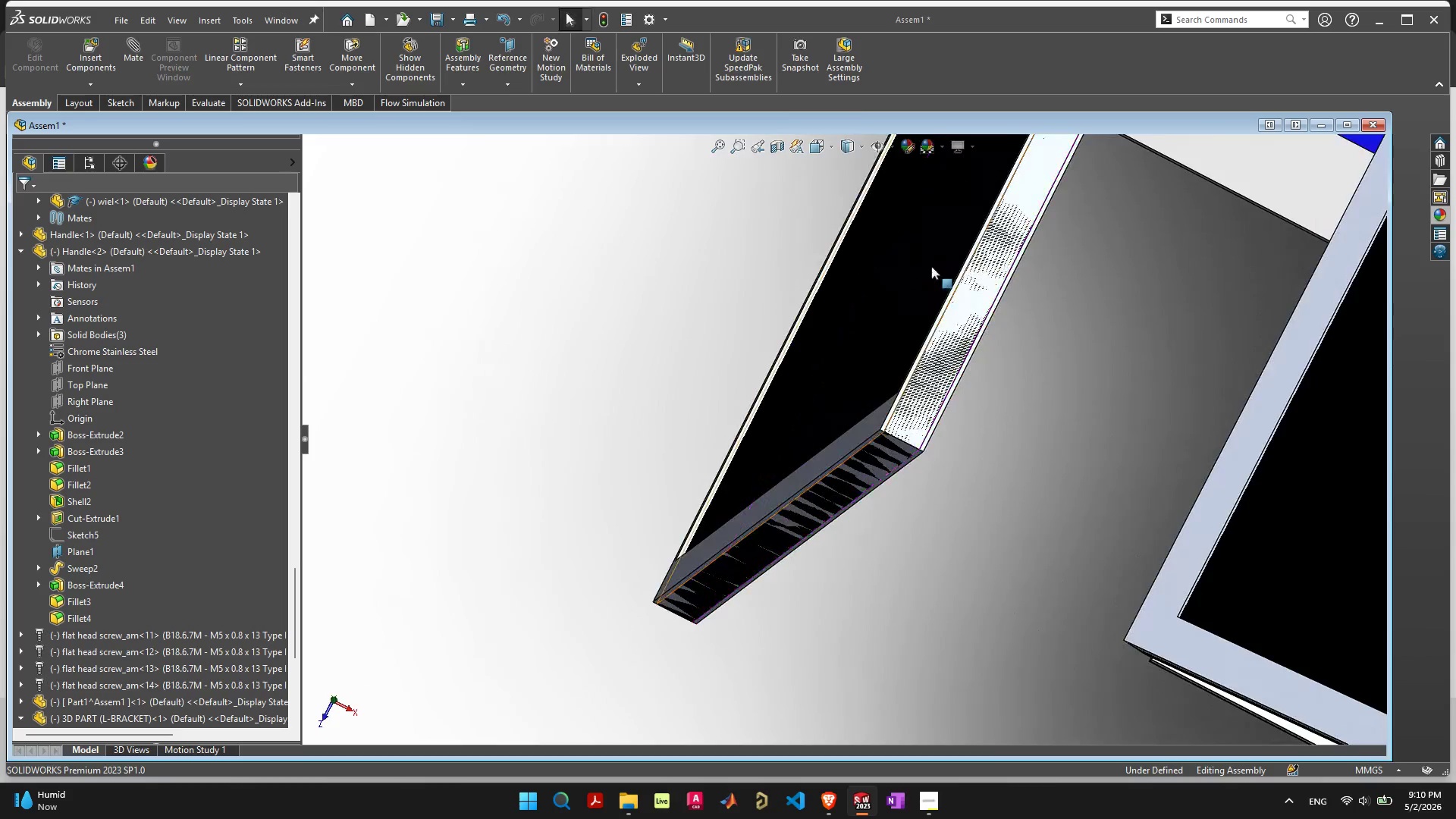 
scroll: coordinate [943, 265], scroll_direction: down, amount: 6.0
 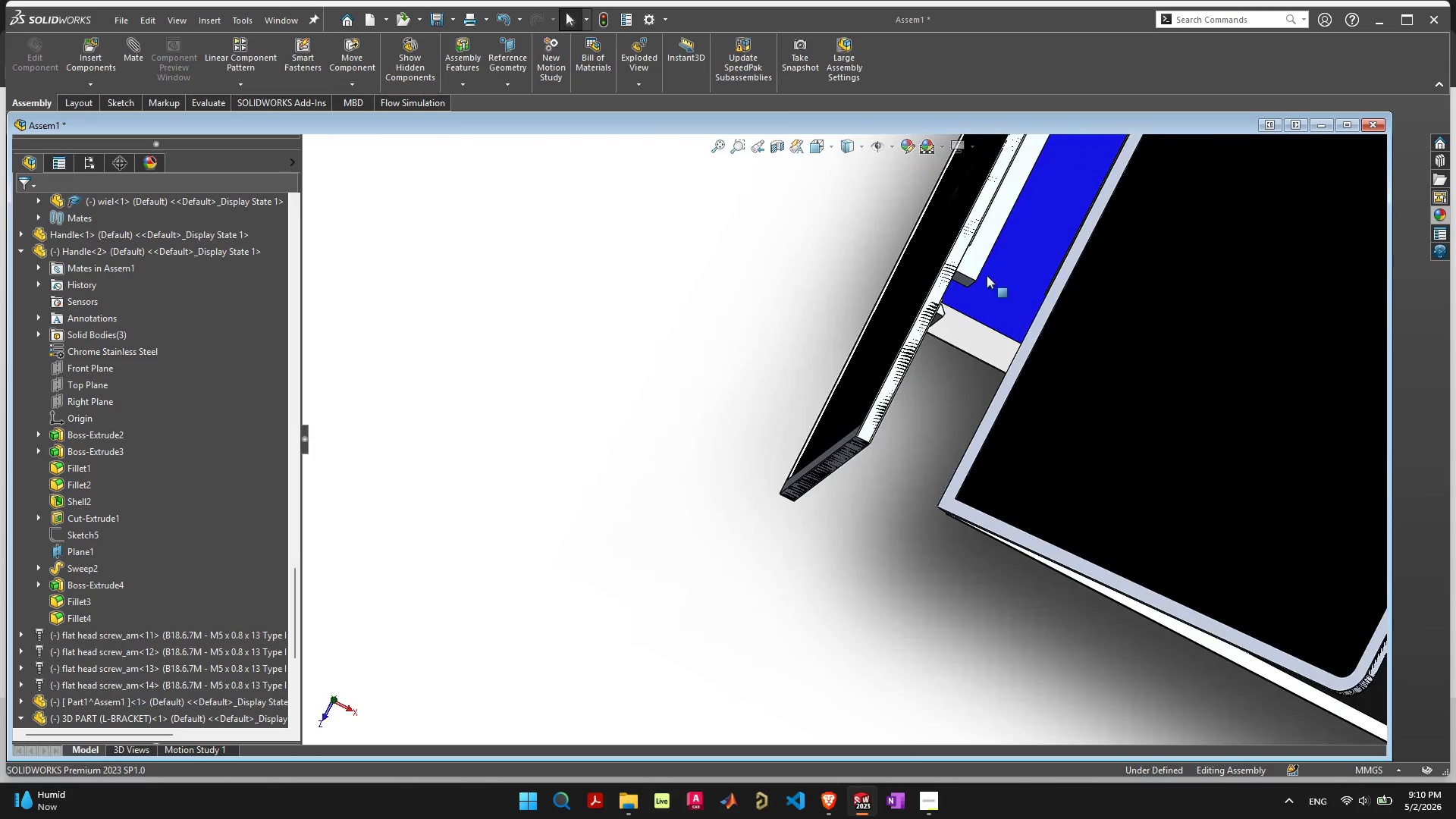 
scroll: coordinate [917, 262], scroll_direction: up, amount: 6.0
 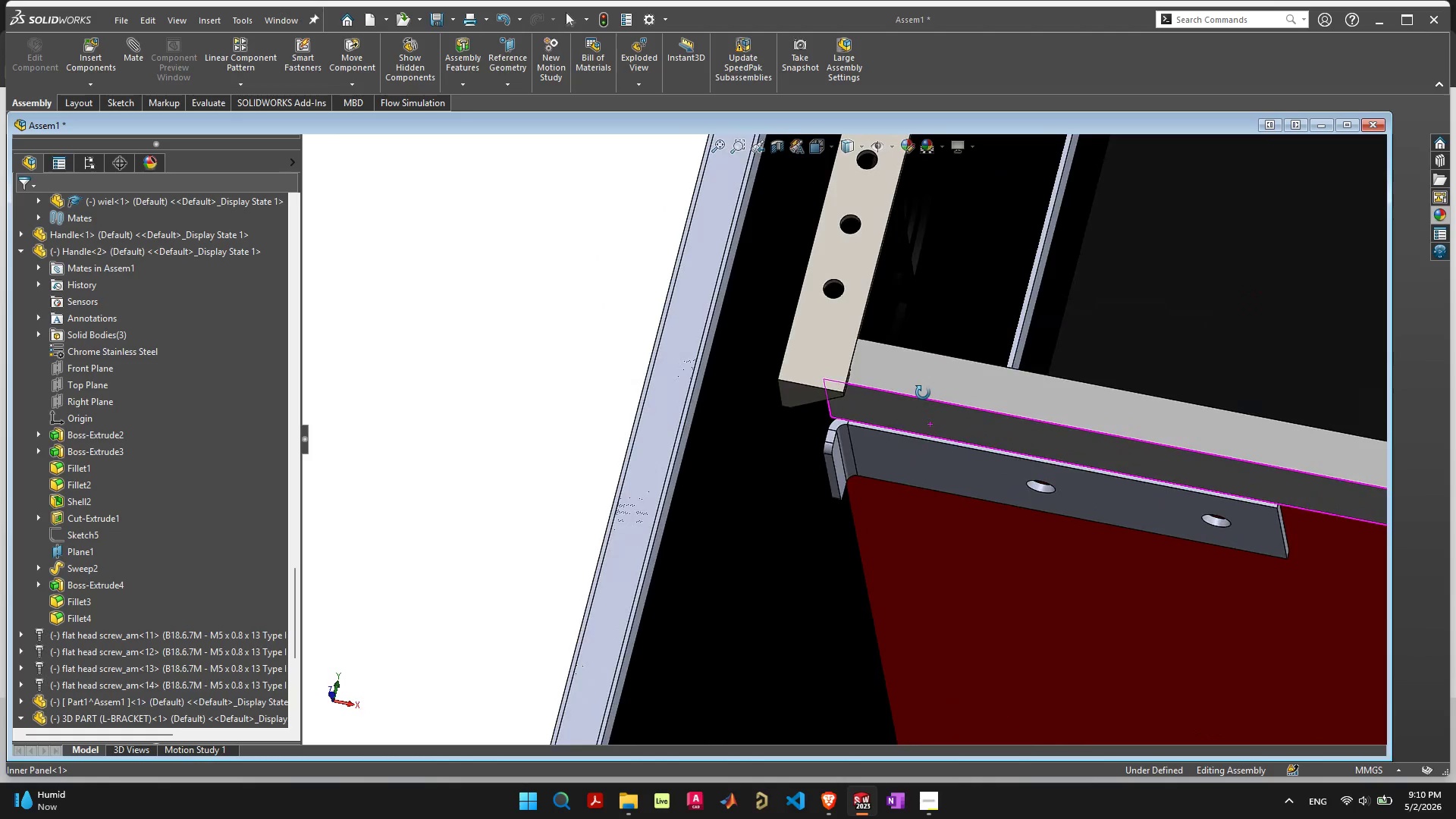 
left_click_drag(start_coordinate=[885, 456], to_coordinate=[861, 438])
 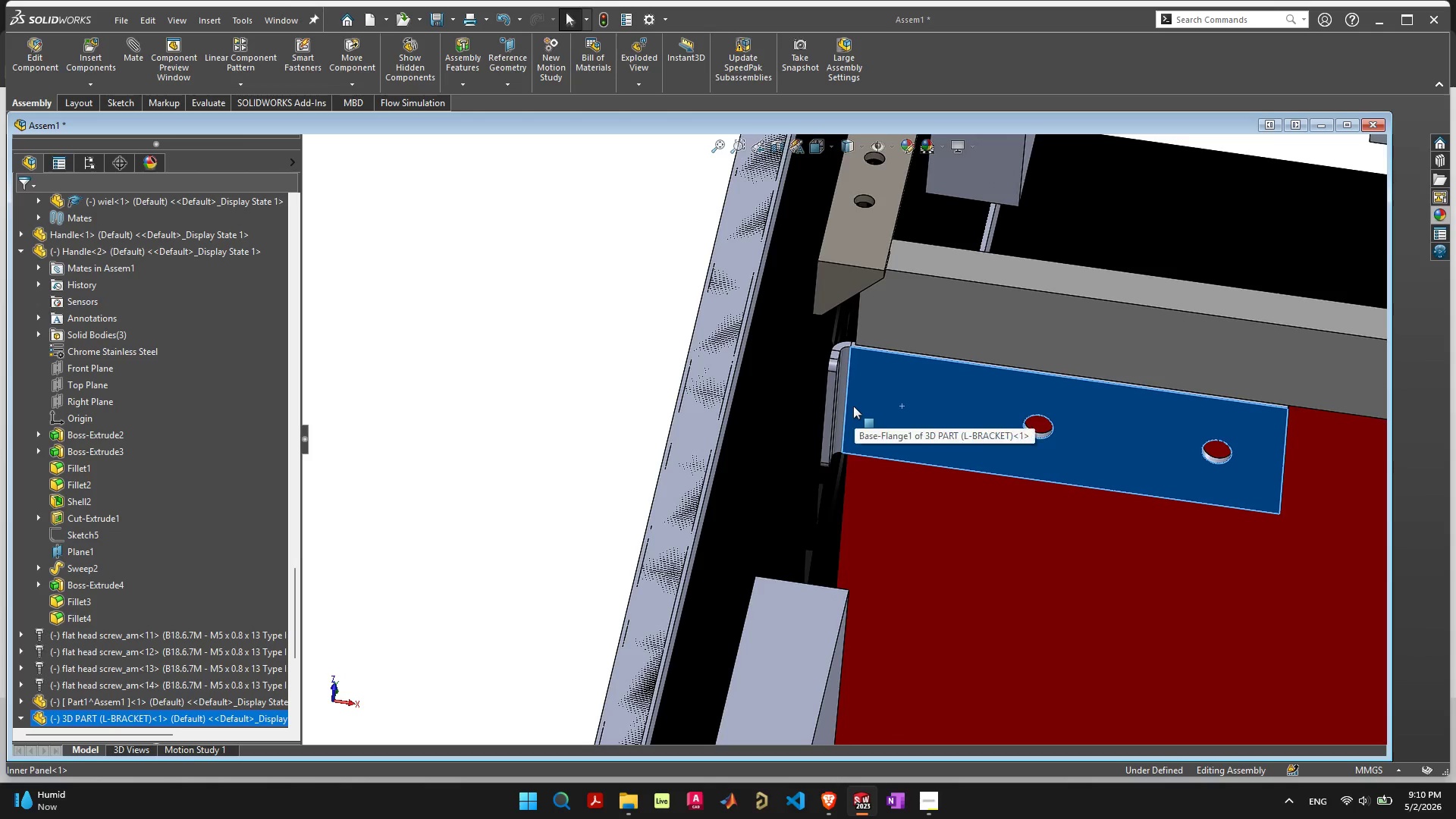 
wait(5.73)
 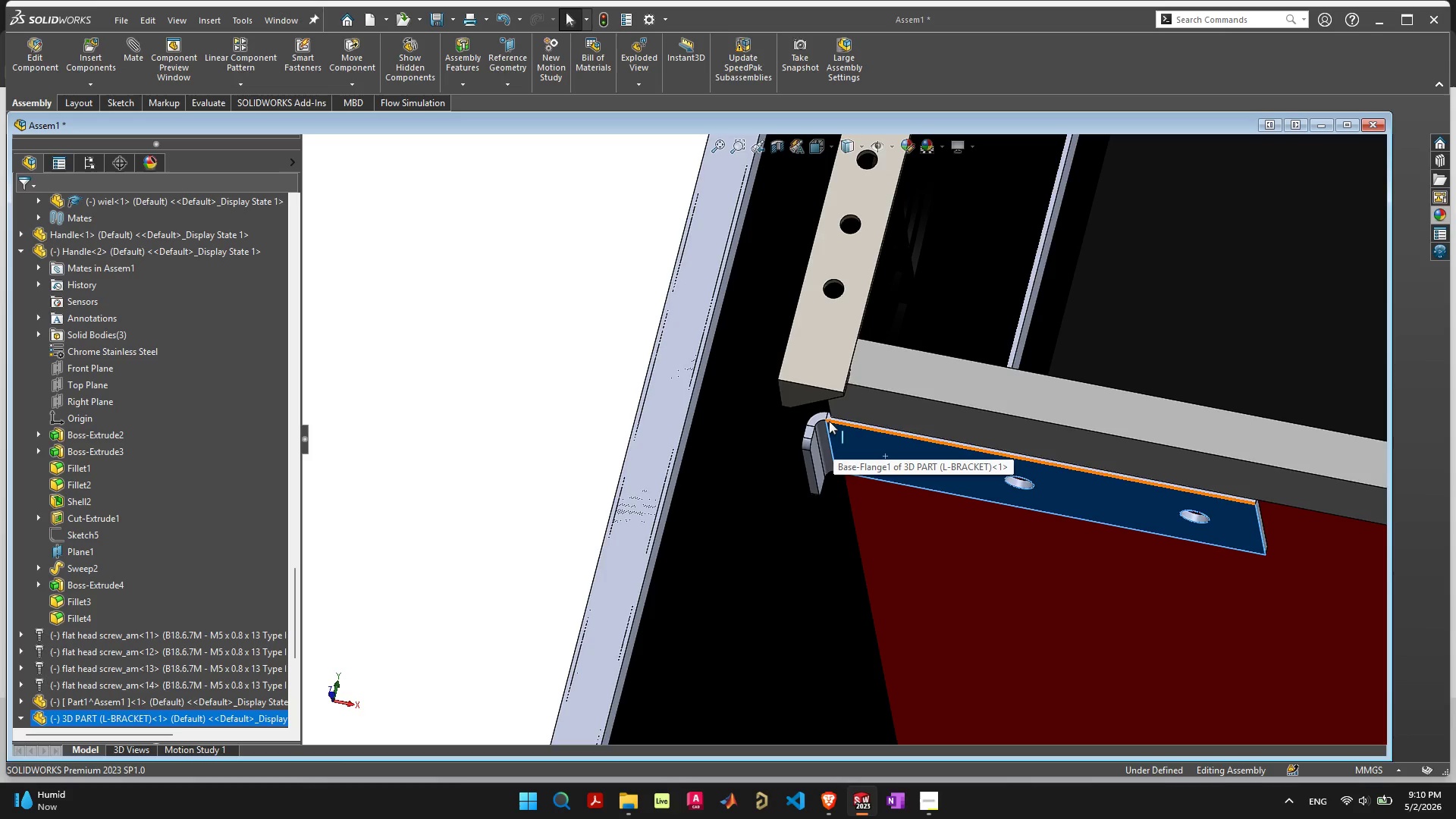 
left_click([846, 406])
 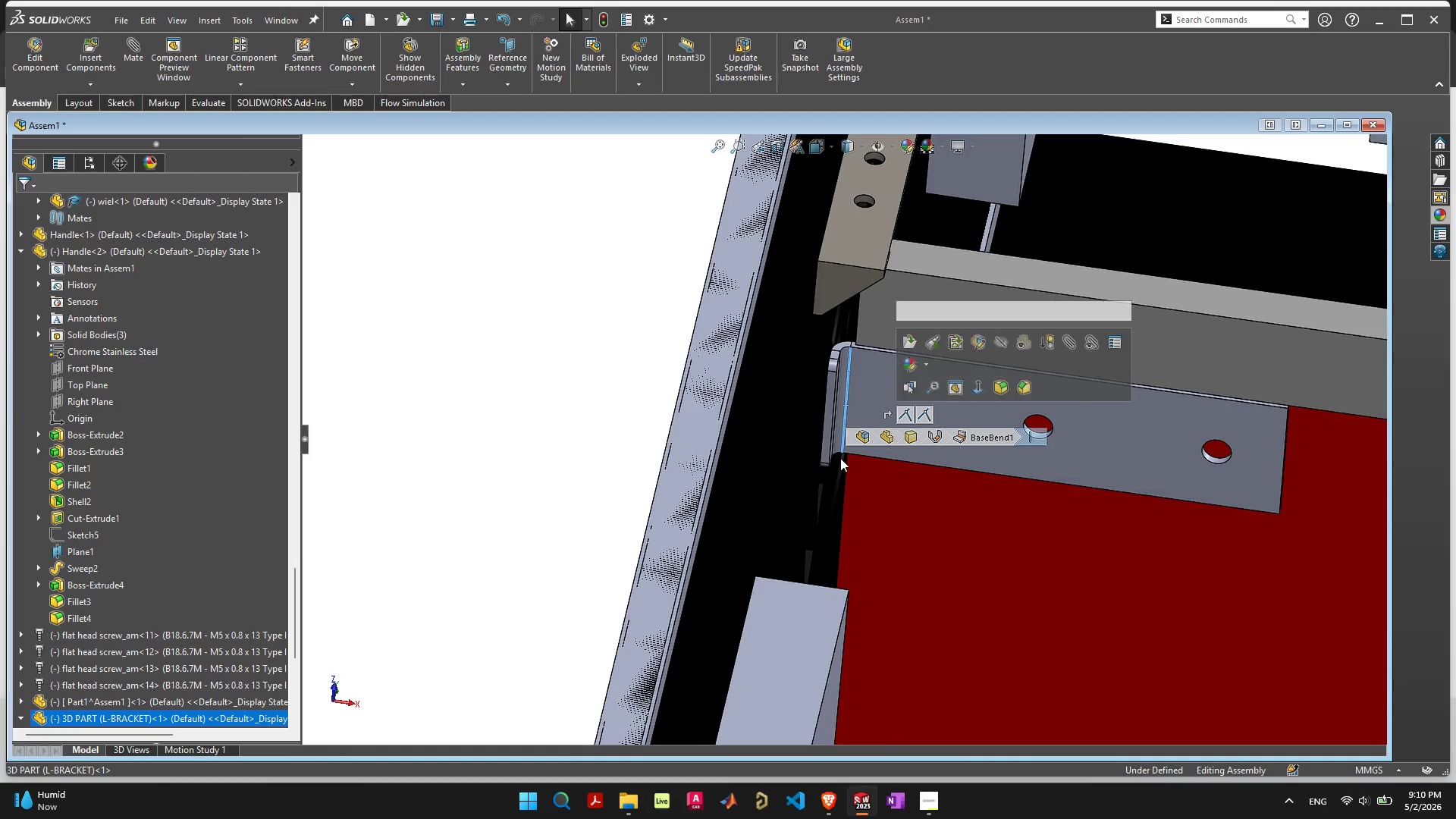 
hold_key(key=ShiftLeft, duration=1.19)
 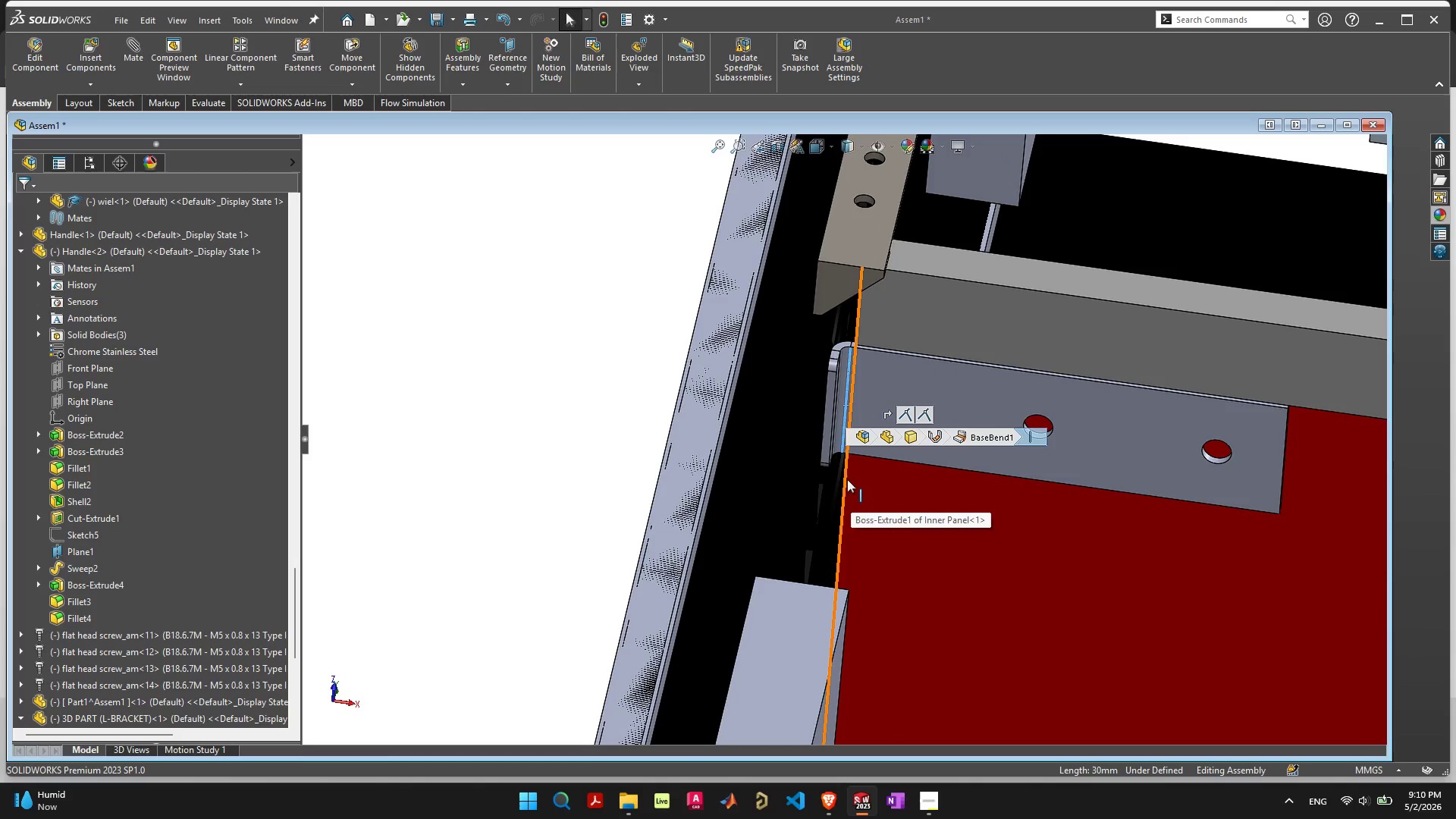 
hold_key(key=ShiftLeft, duration=0.62)
left_click([846, 478])
 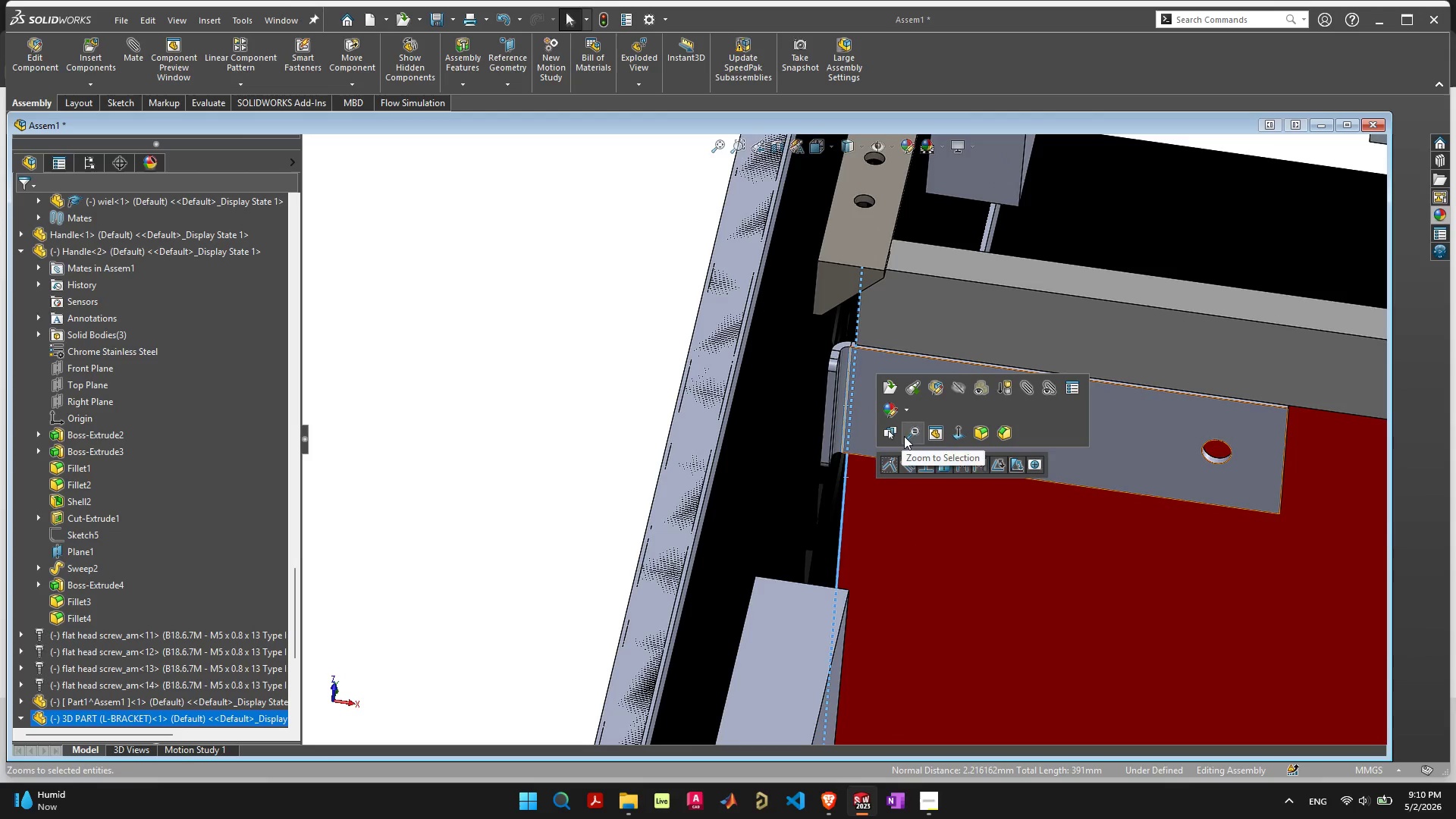 
left_click([881, 470])
 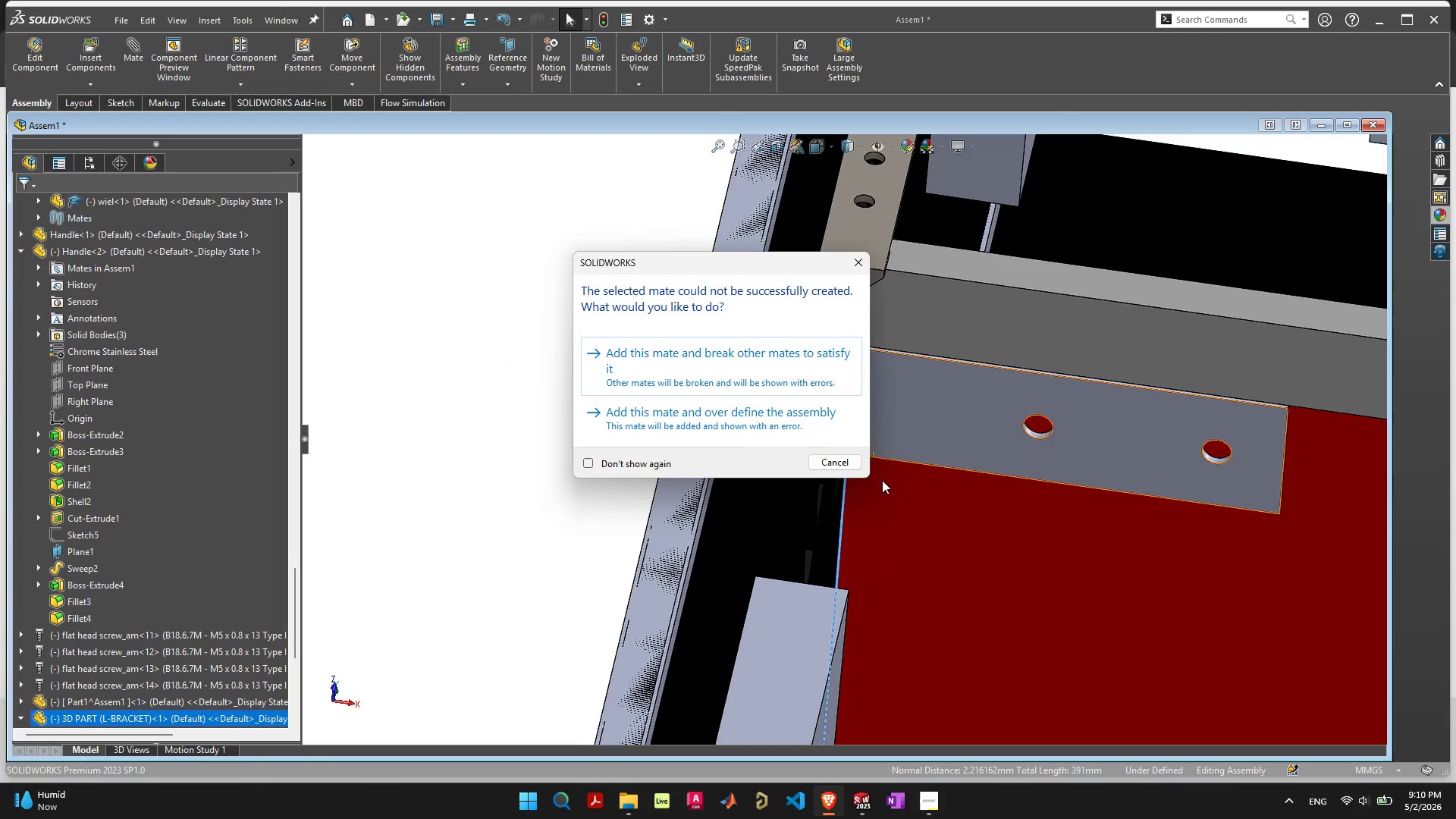 
left_click([845, 459])
 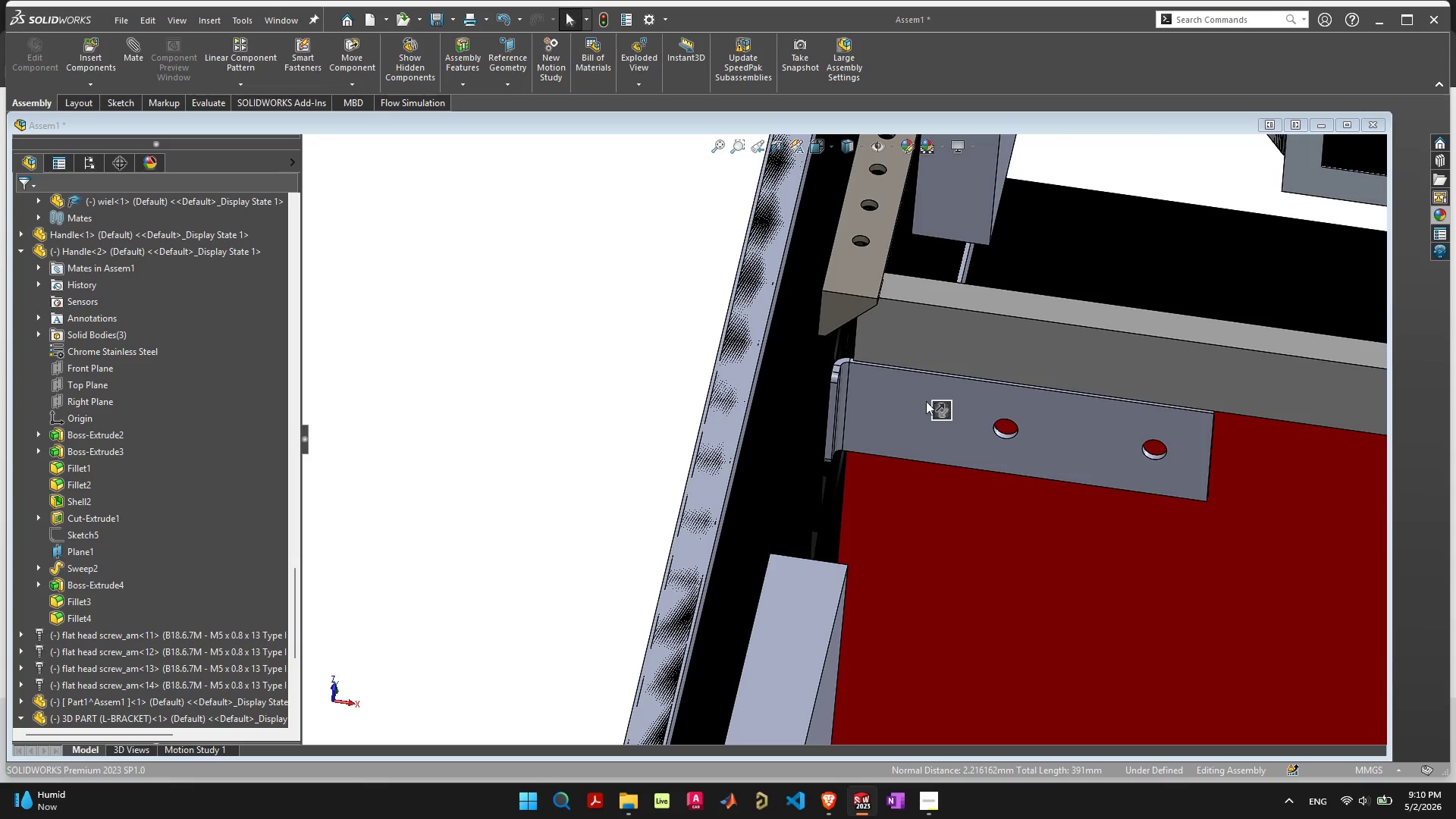 
left_click_drag(start_coordinate=[903, 408], to_coordinate=[941, 459])
 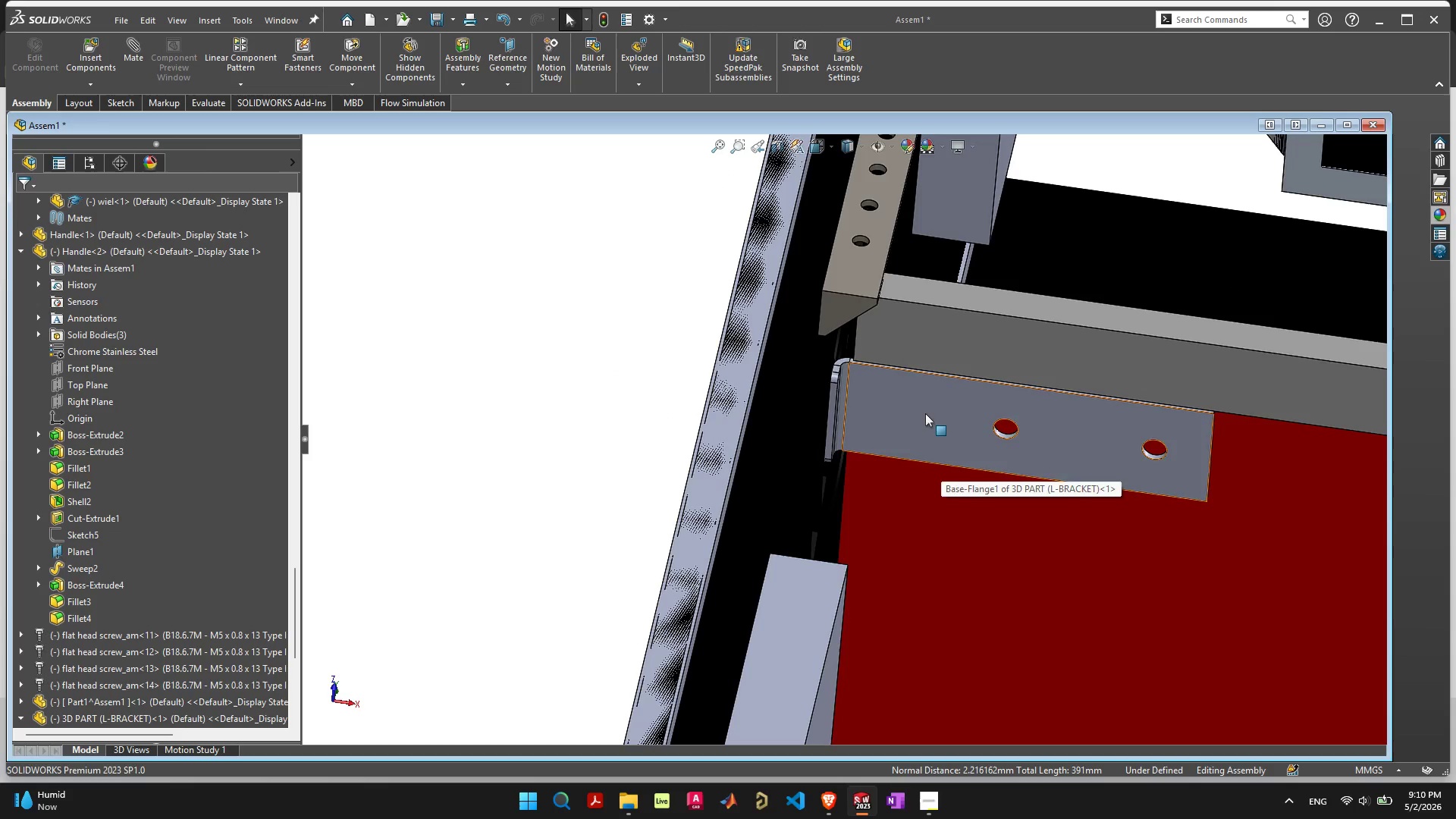 
left_click_drag(start_coordinate=[925, 413], to_coordinate=[927, 449])
 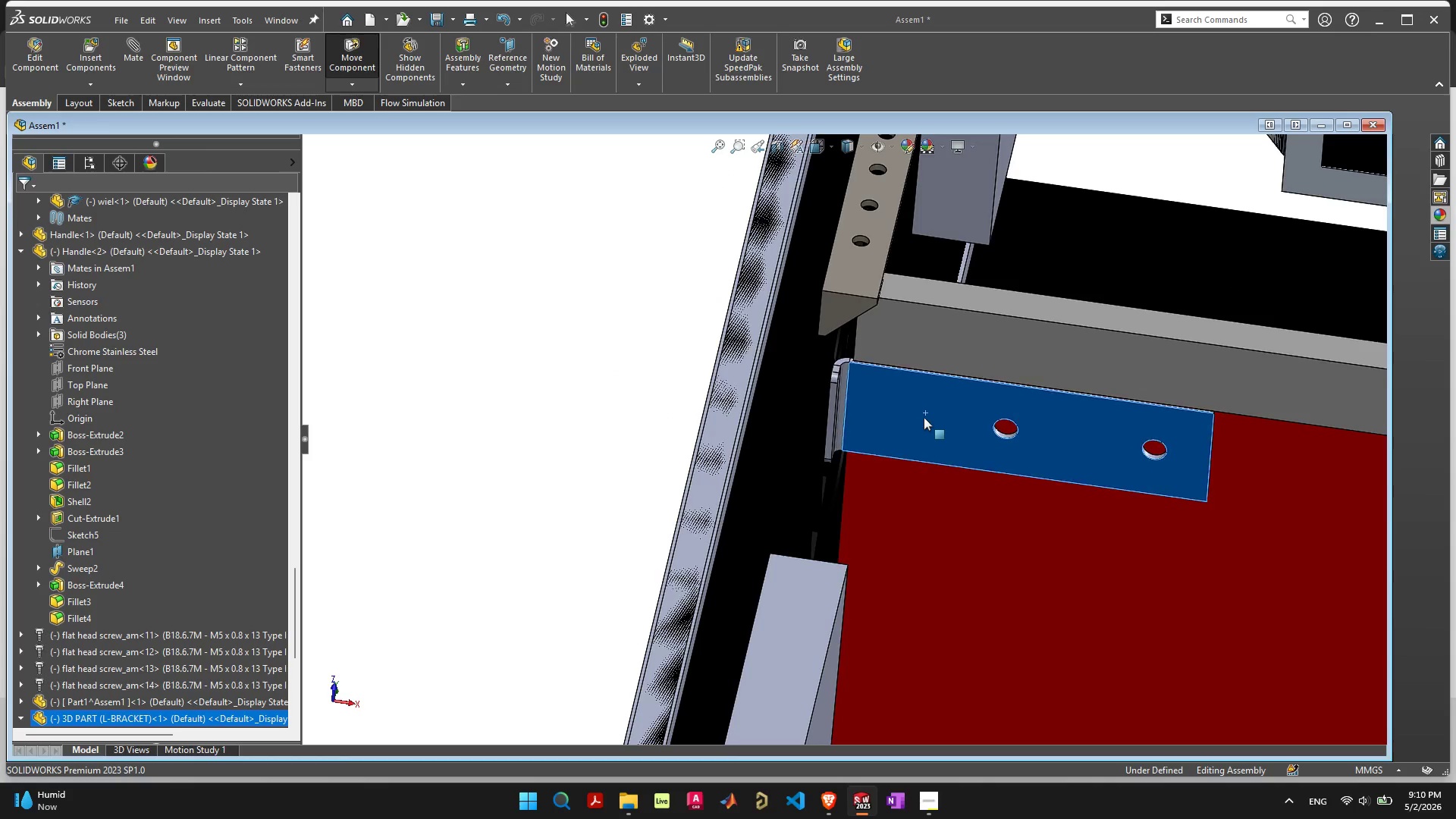 
left_click([924, 417])
 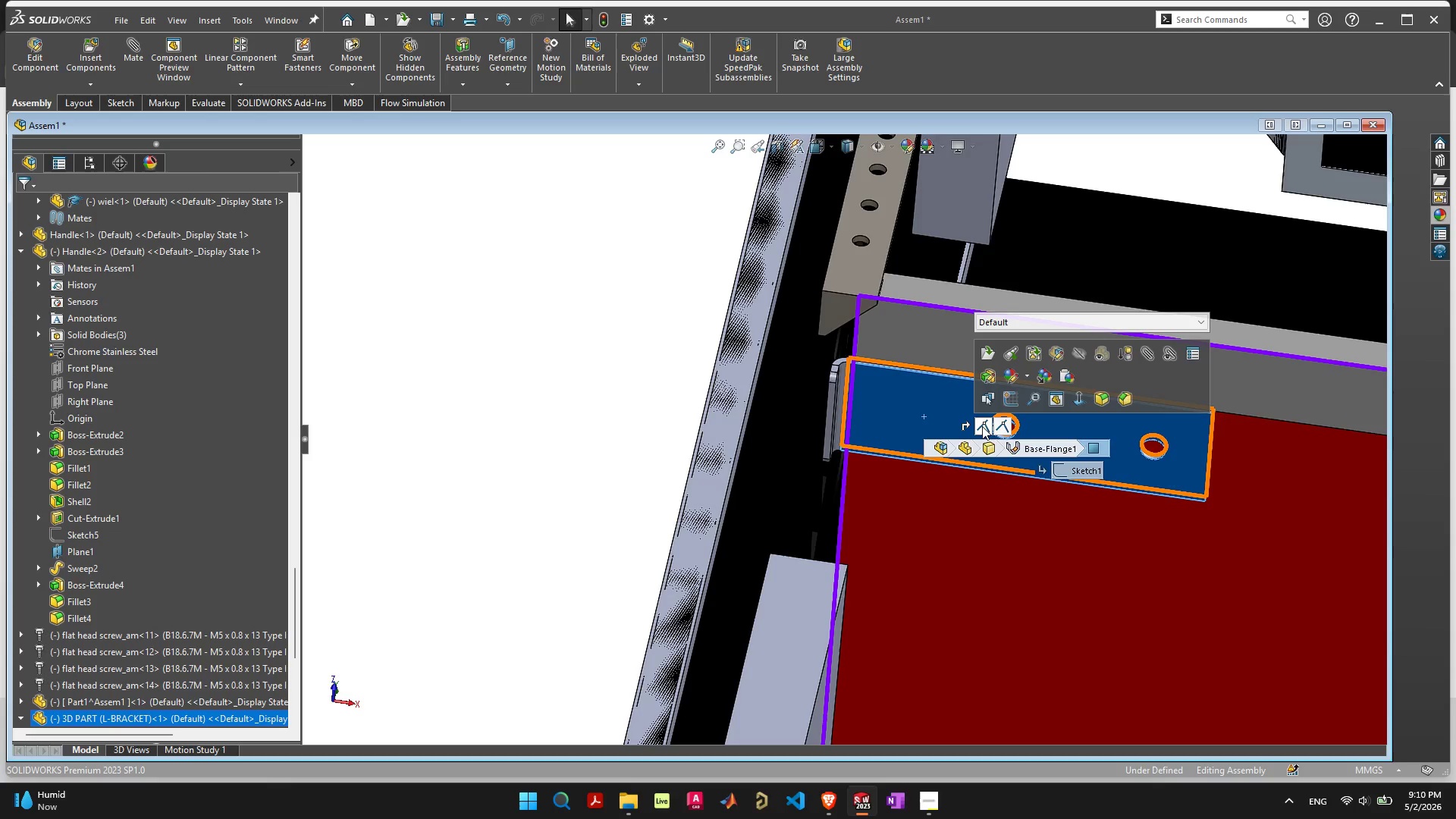 
wait(6.22)
 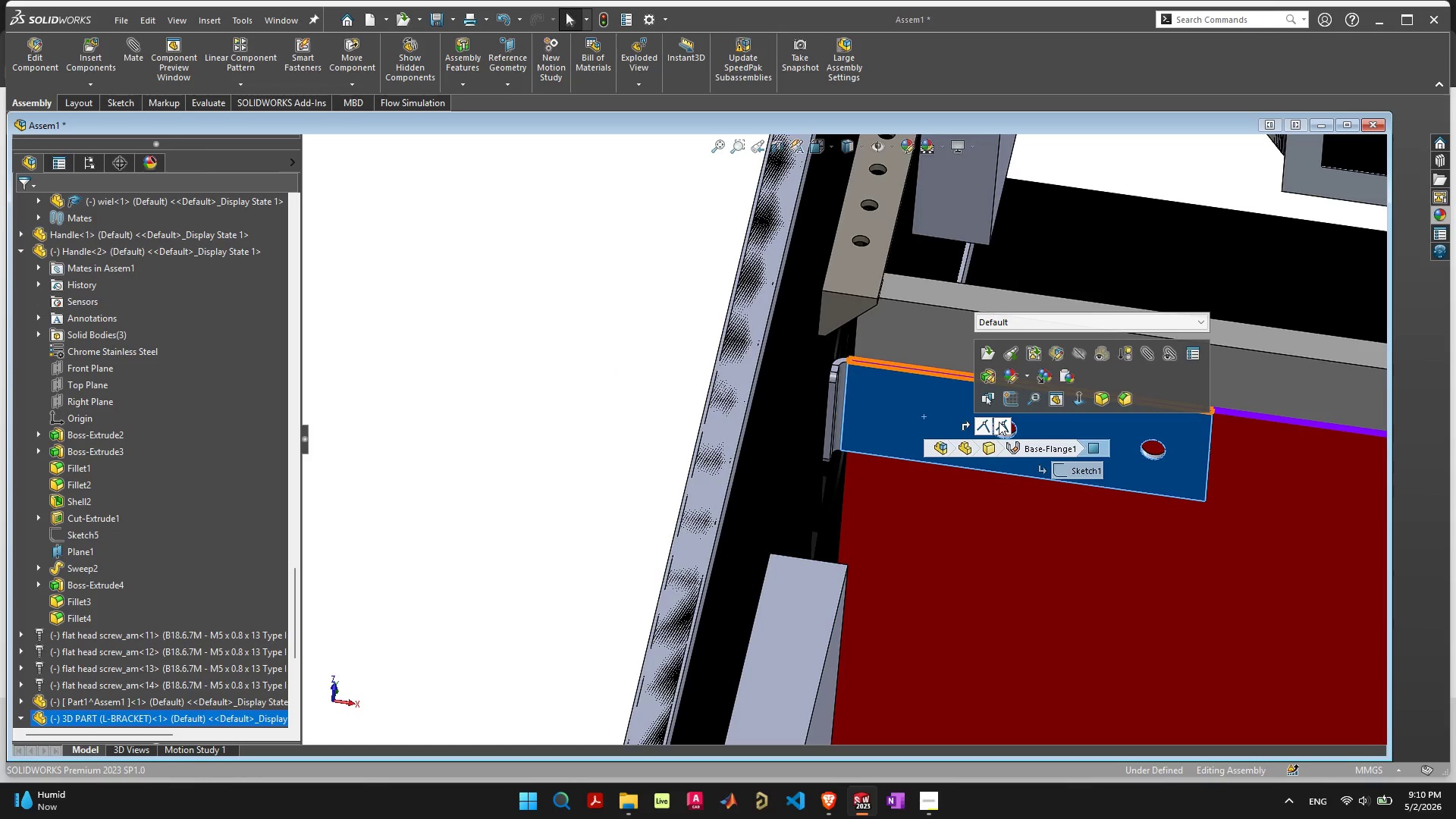 
left_click([1008, 424])
 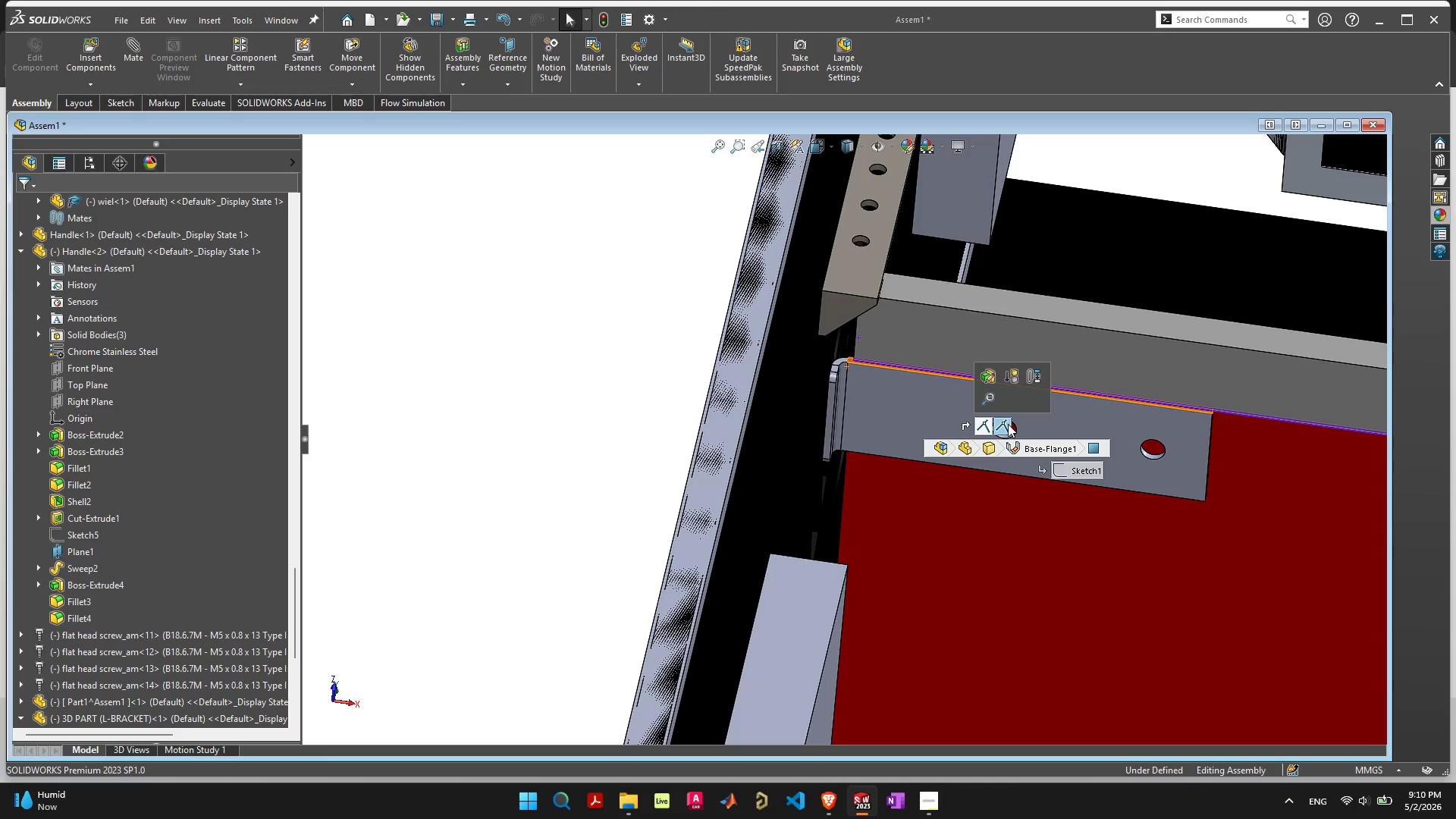 
key(Delete)
 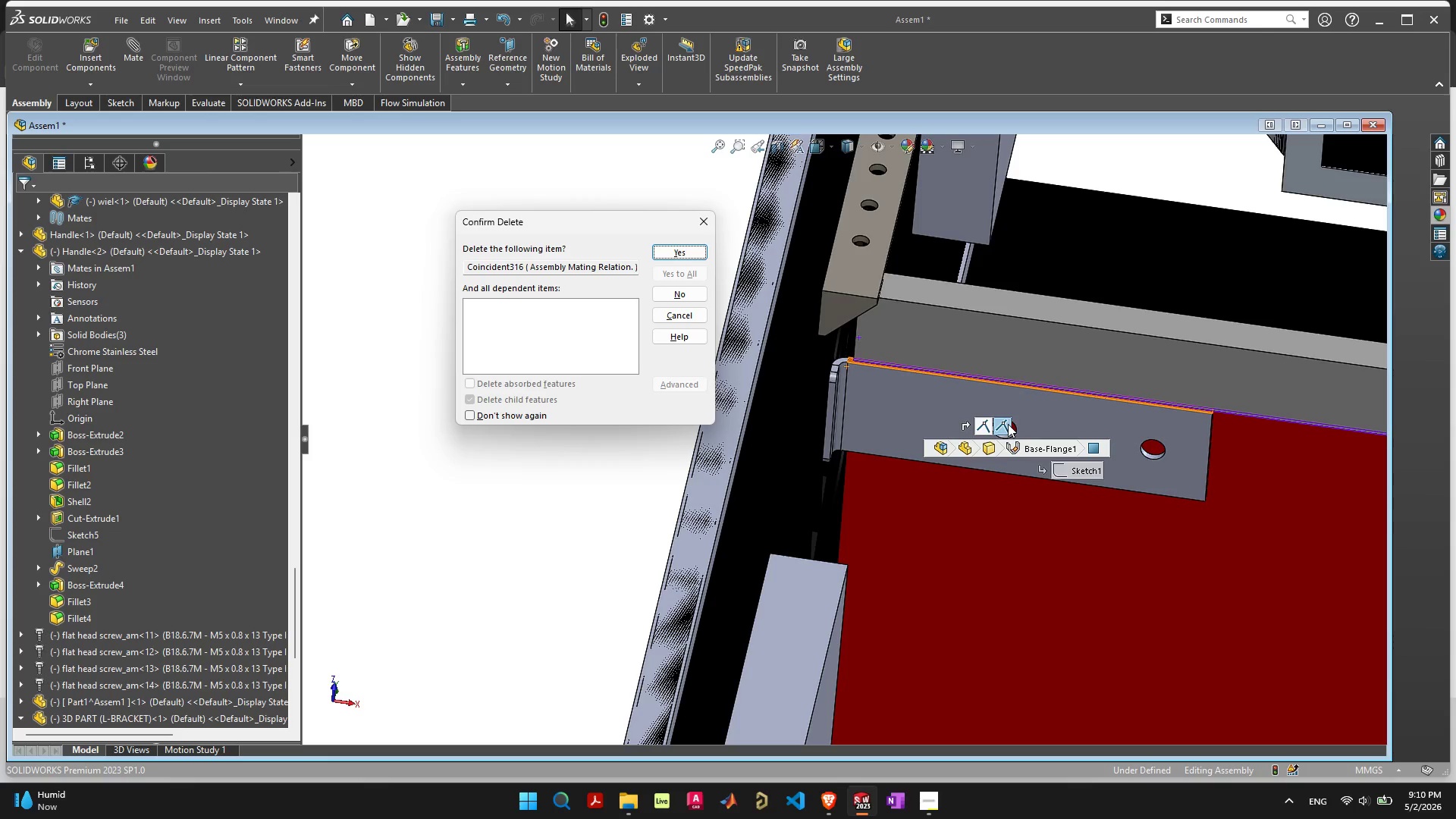 
key(Space)
 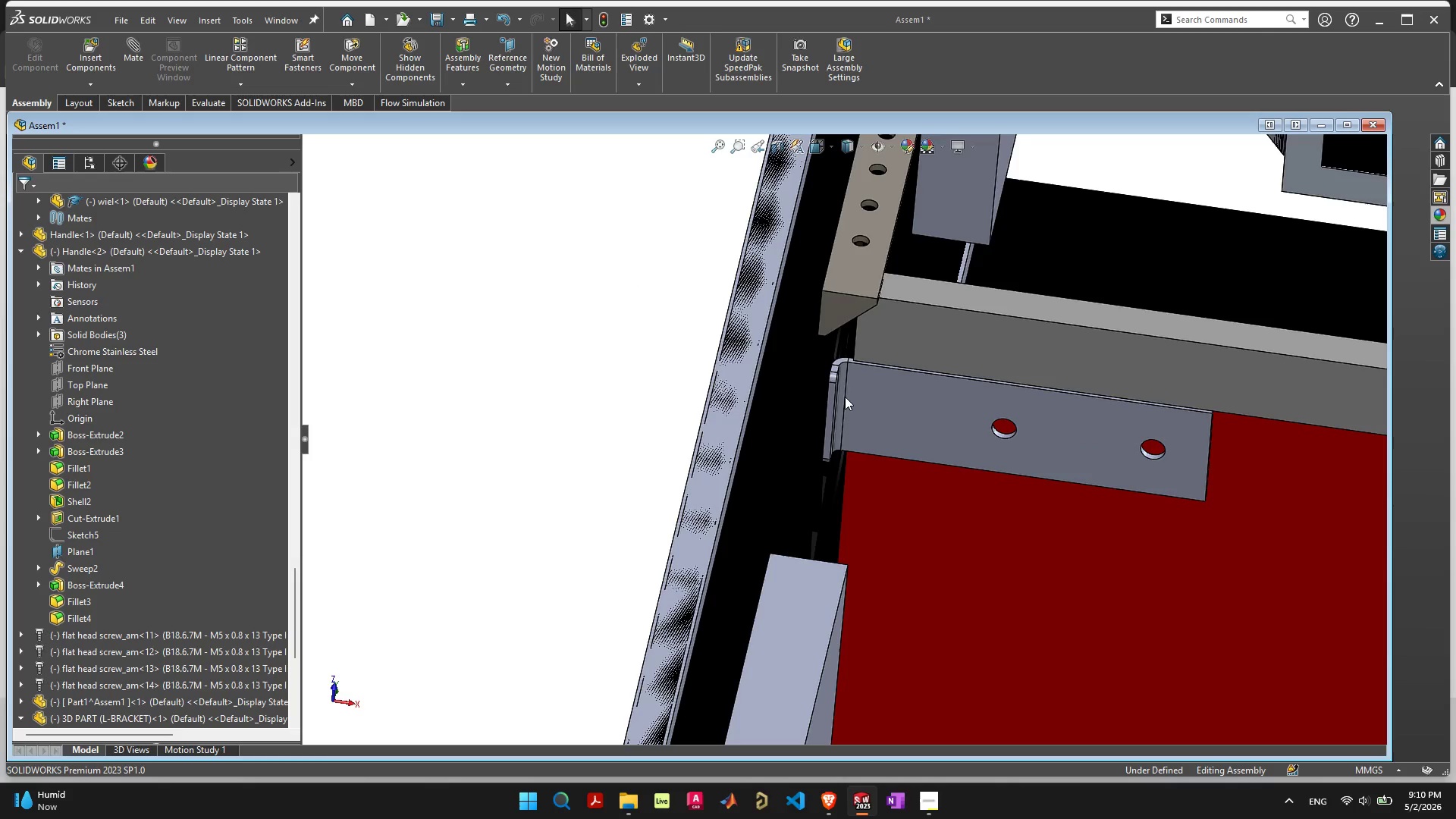 
left_click([845, 397])
 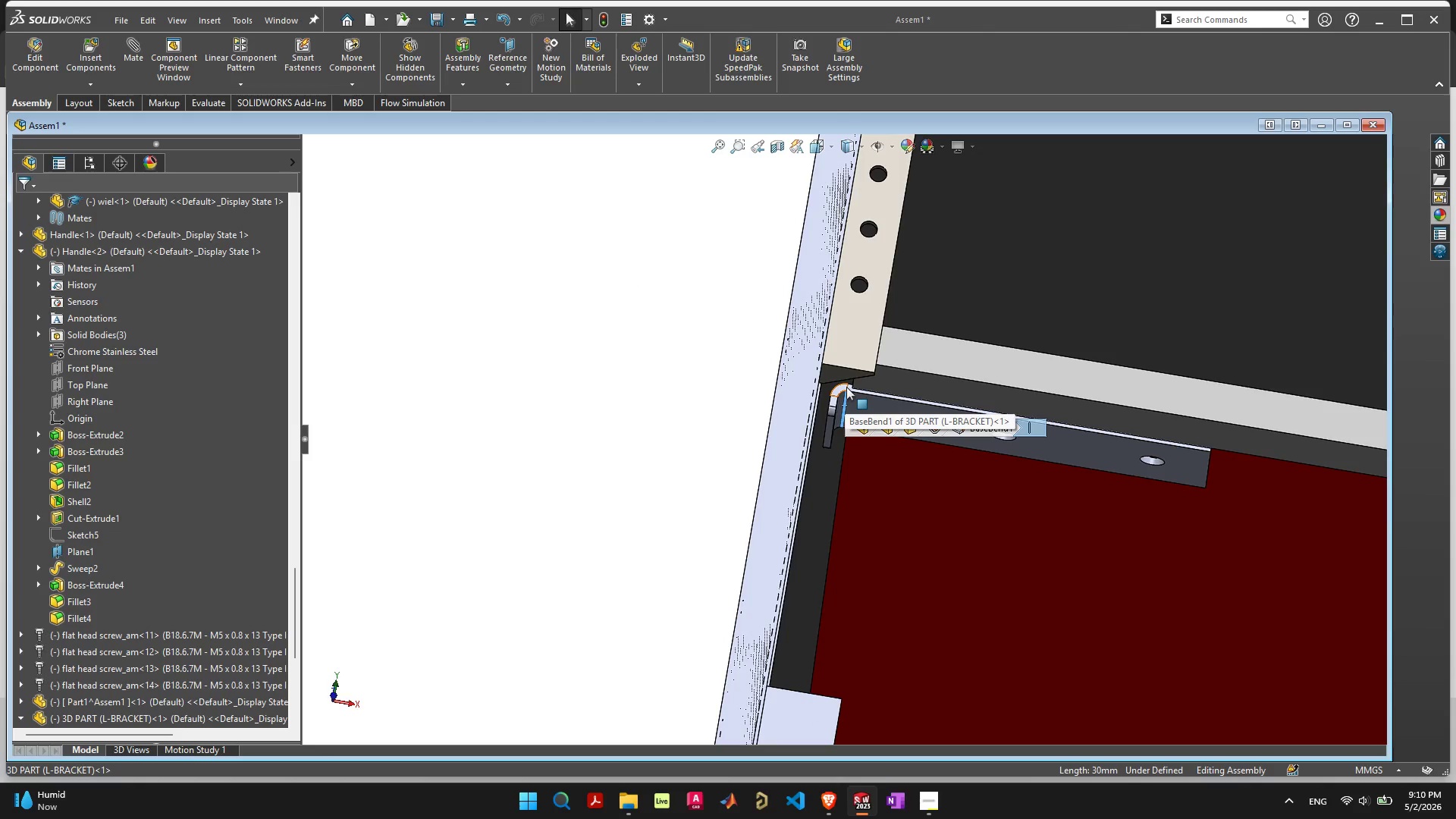 
left_click([847, 387])
 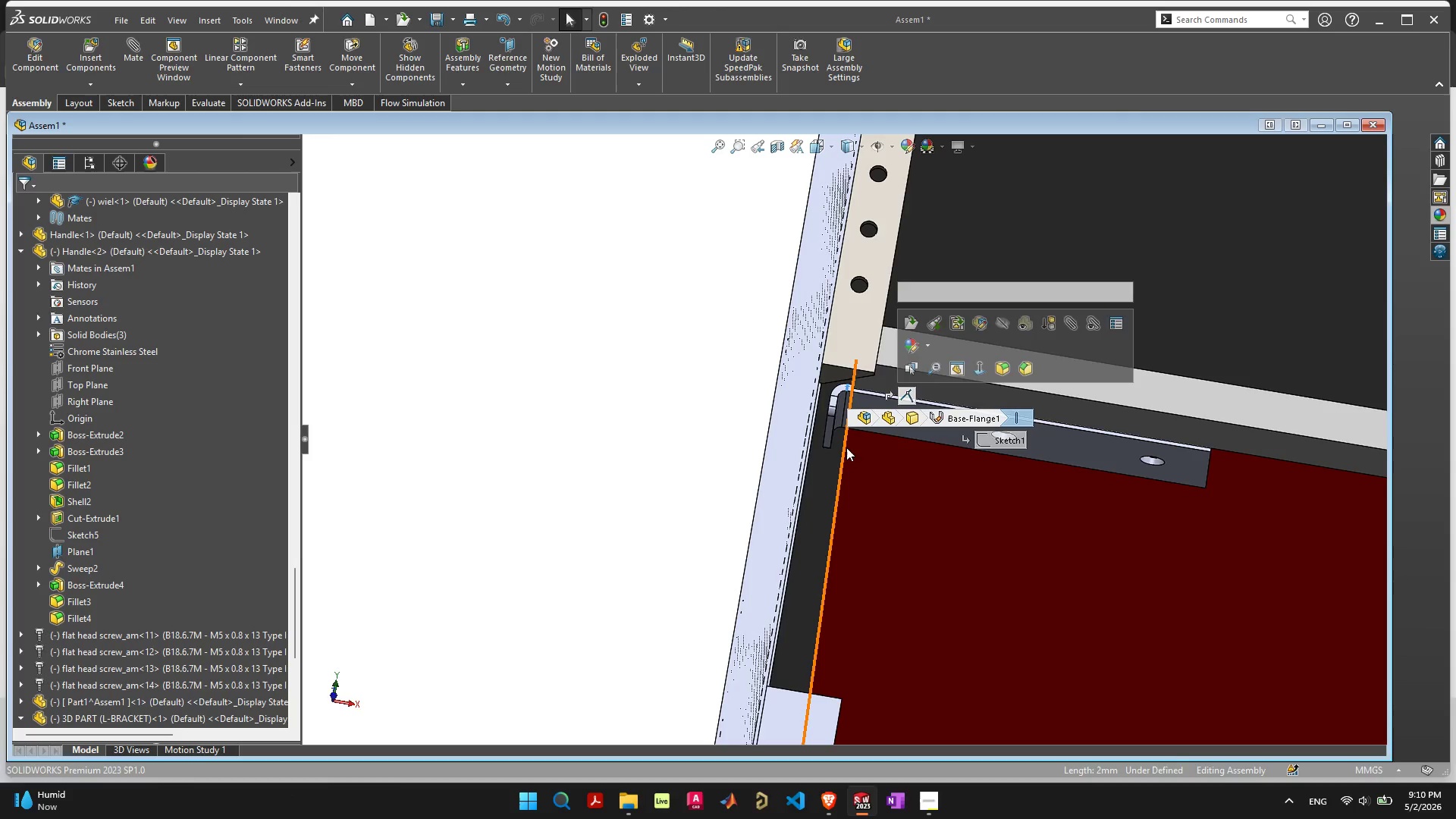 
hold_key(key=ShiftLeft, duration=0.56)
 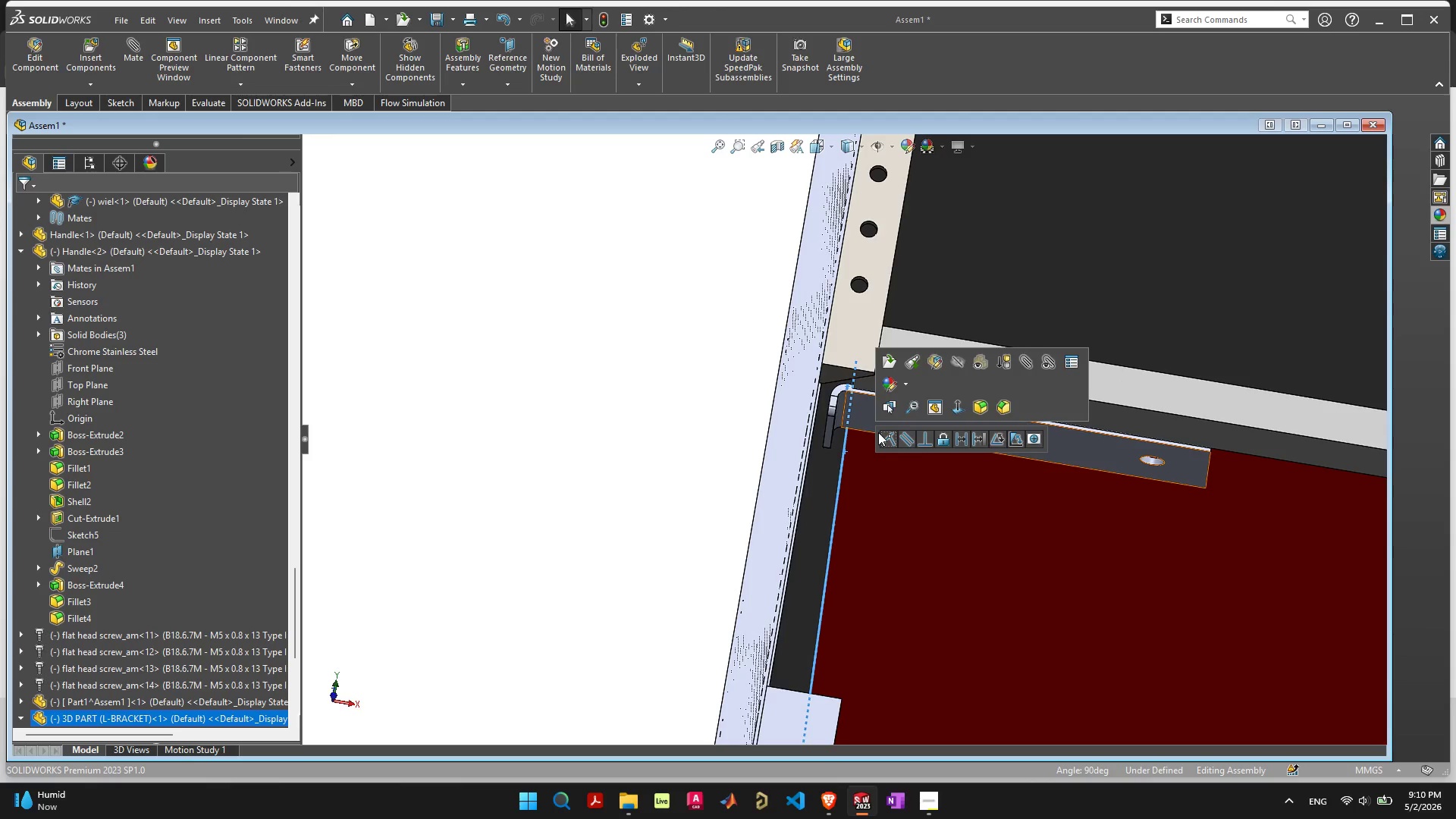 
left_click([883, 434])
 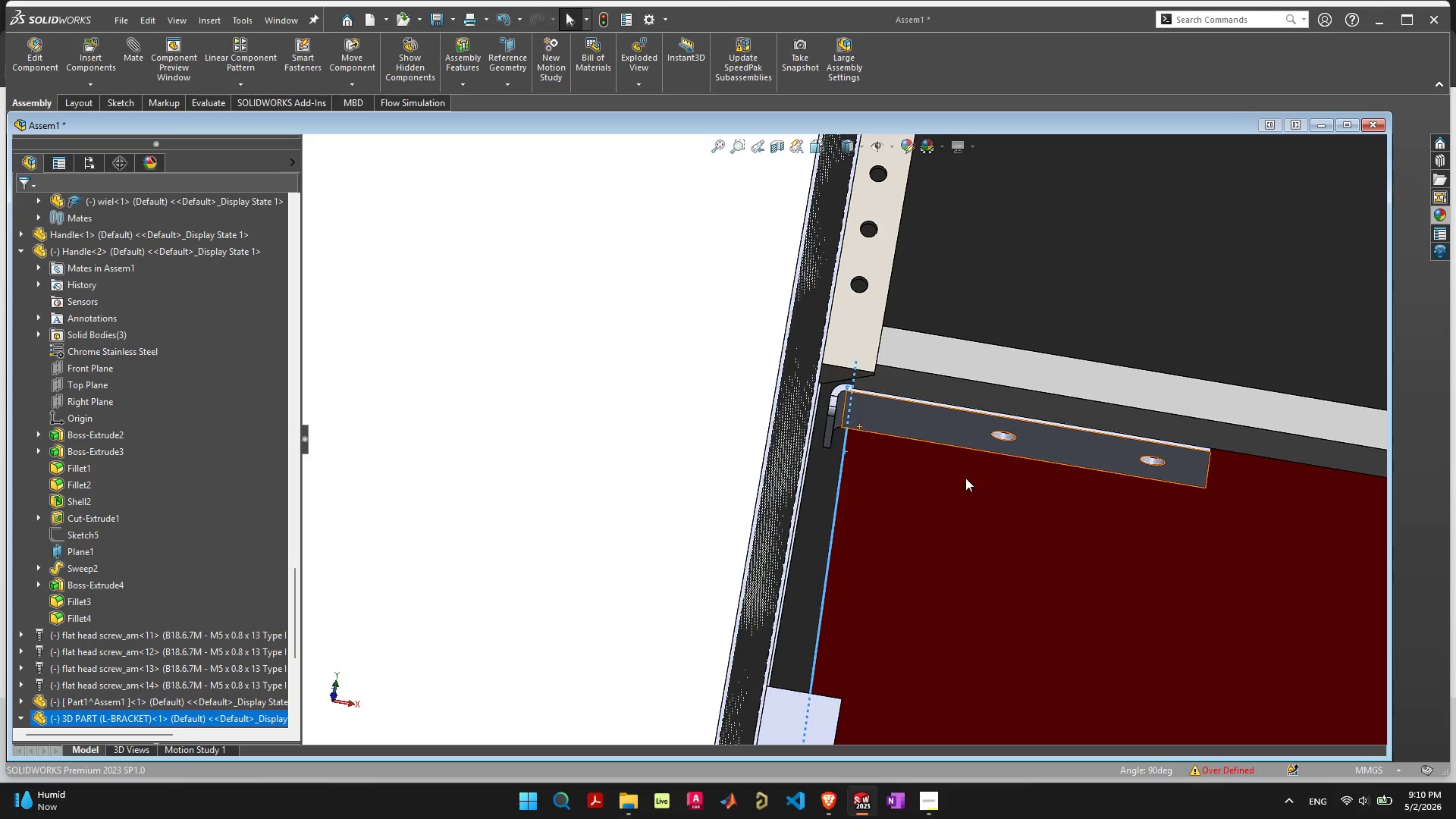 
left_click_drag(start_coordinate=[956, 387], to_coordinate=[953, 497])
 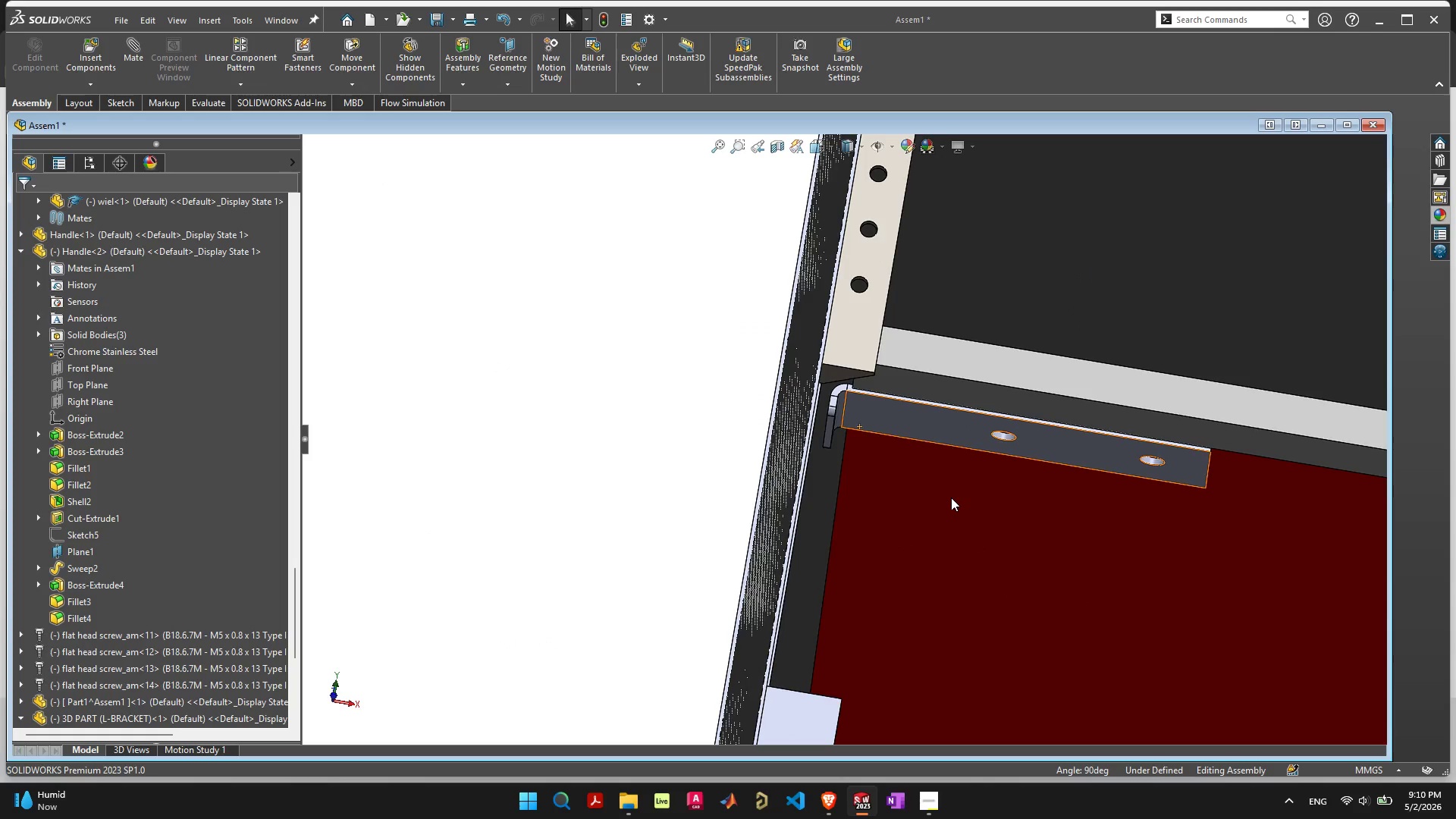 
left_click_drag(start_coordinate=[951, 497], to_coordinate=[930, 585])
 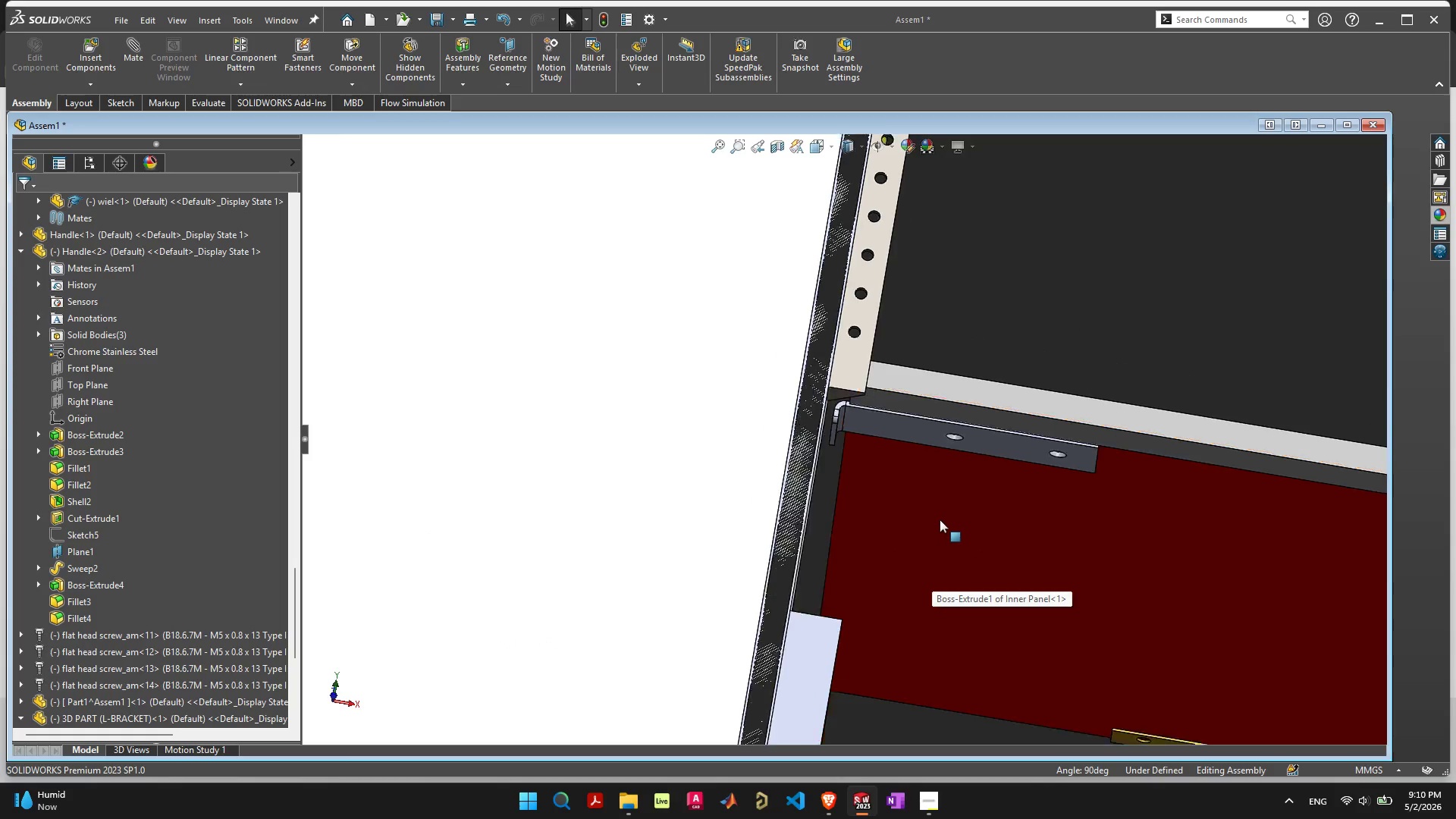 
scroll: coordinate [976, 502], scroll_direction: down, amount: 13.0
 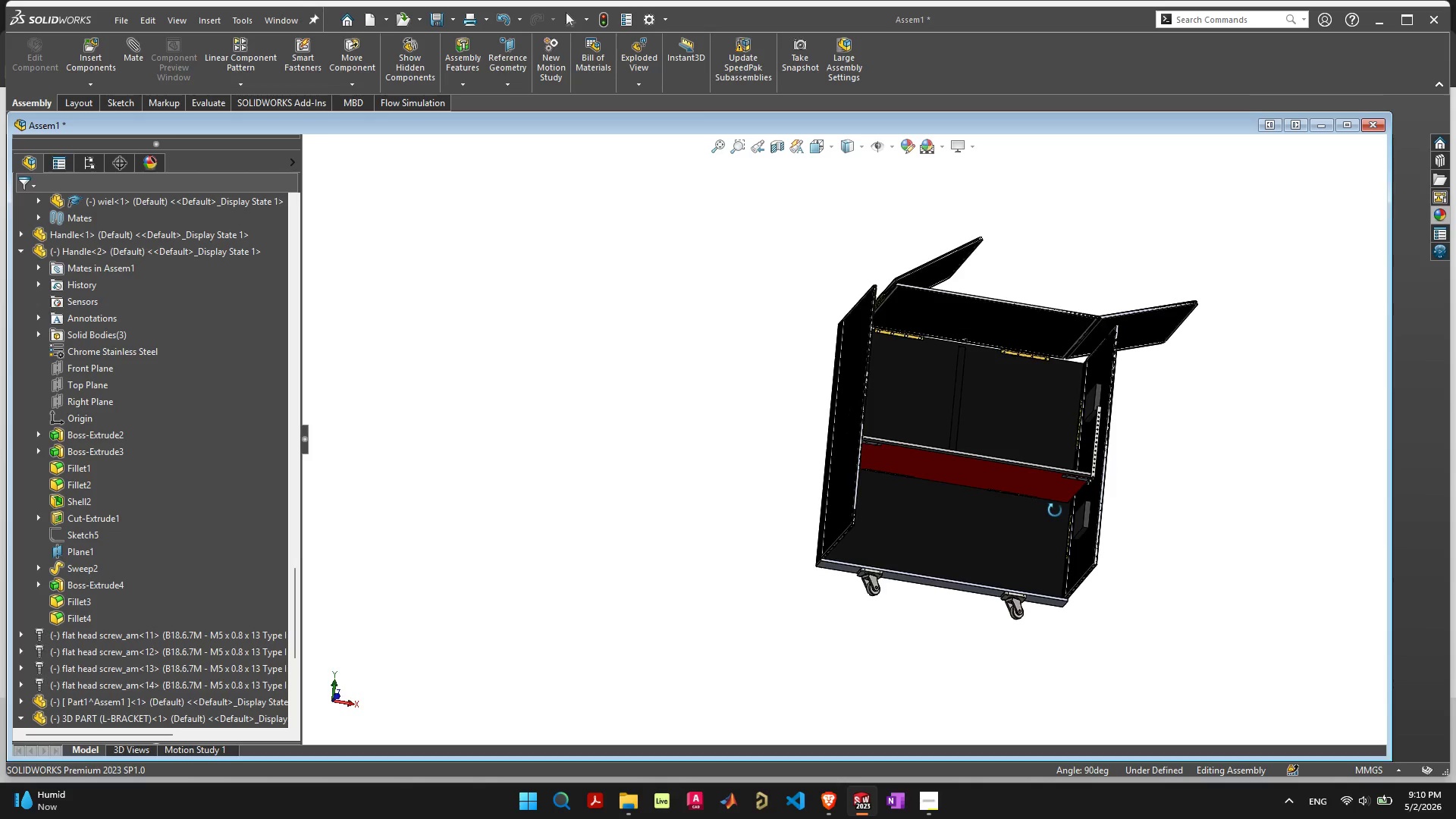 
left_click_drag(start_coordinate=[838, 463], to_coordinate=[839, 366])
 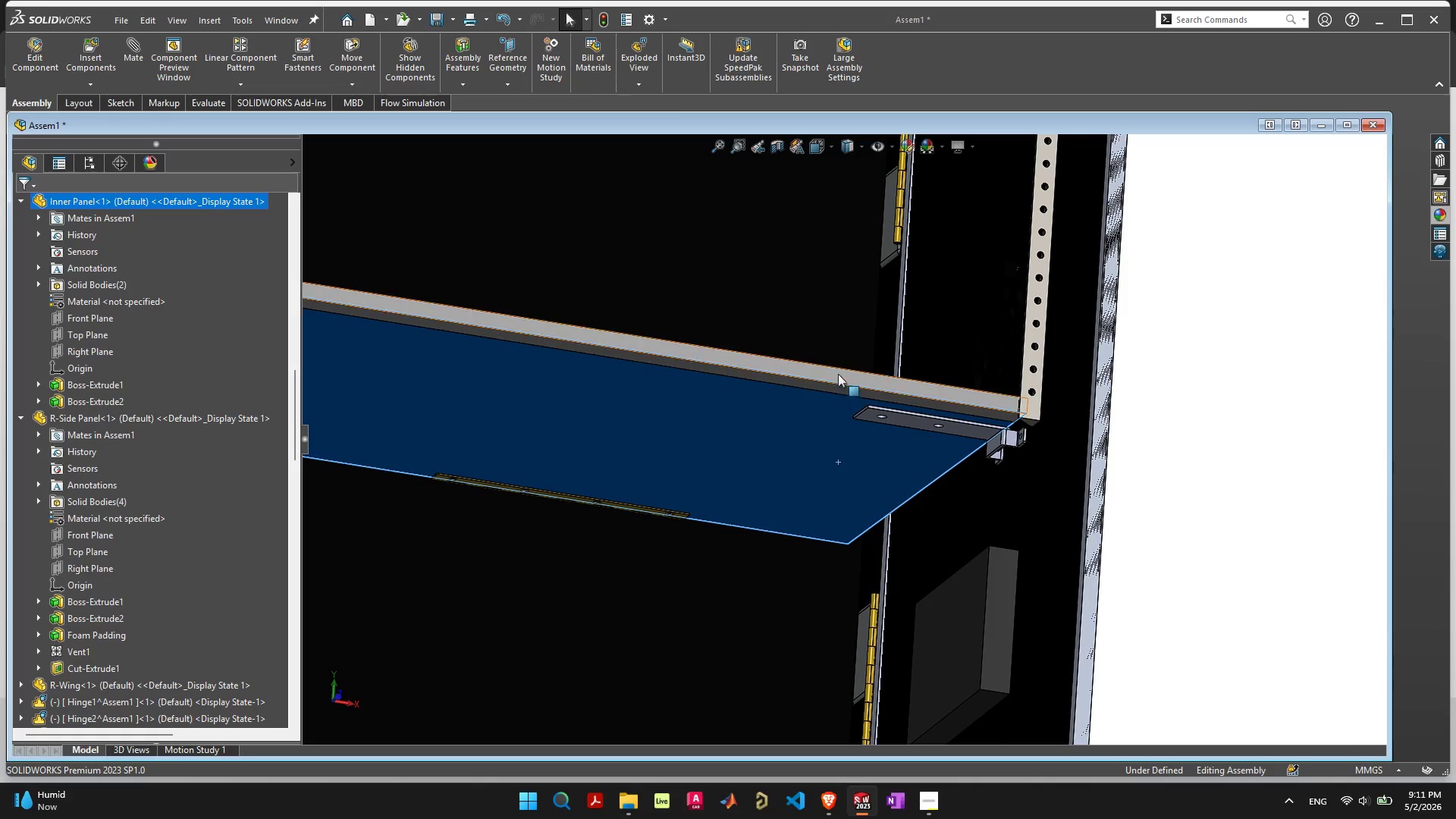 
scroll: coordinate [953, 508], scroll_direction: up, amount: 9.0
 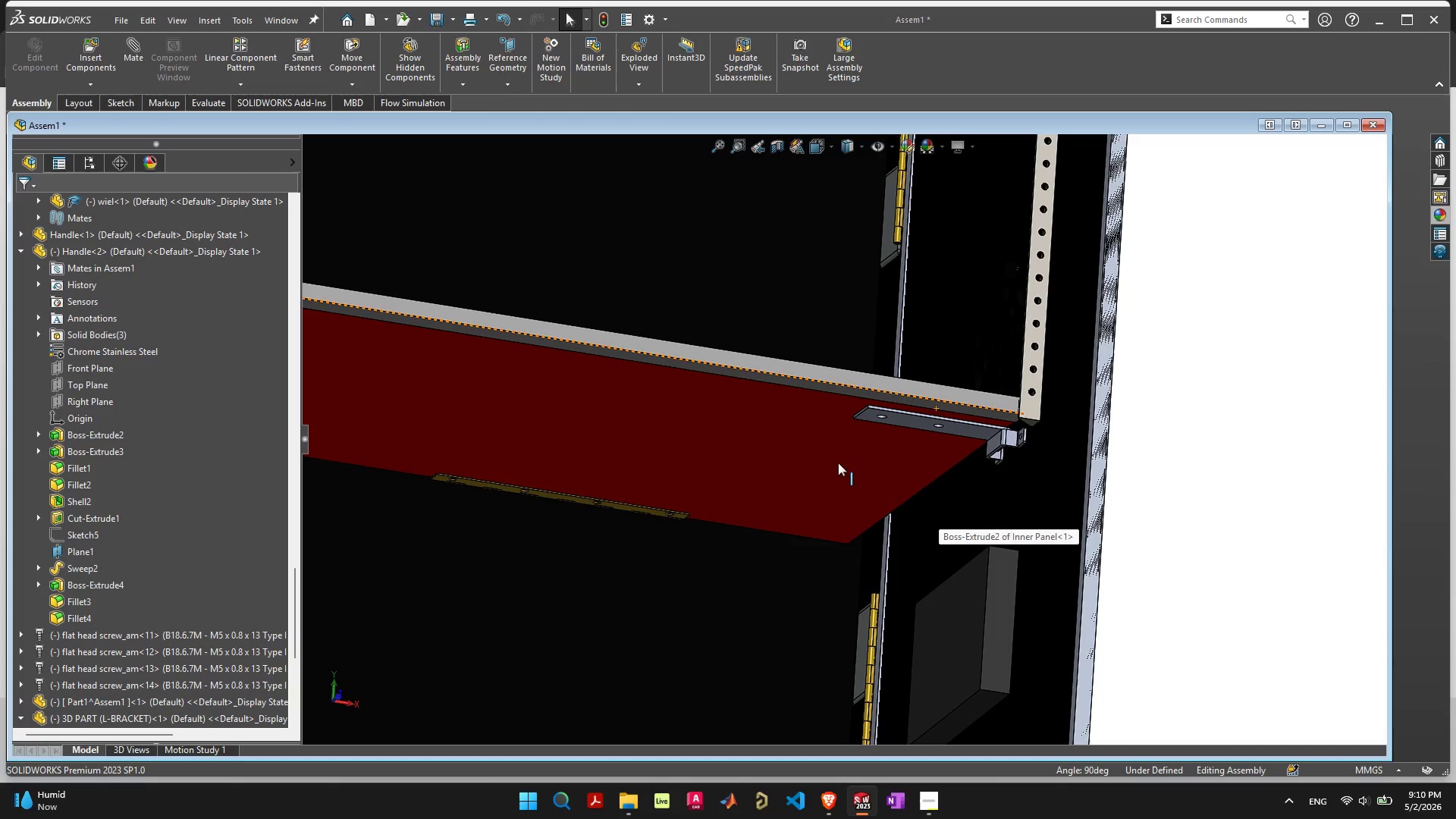 
left_click_drag(start_coordinate=[838, 374], to_coordinate=[811, 509])
 